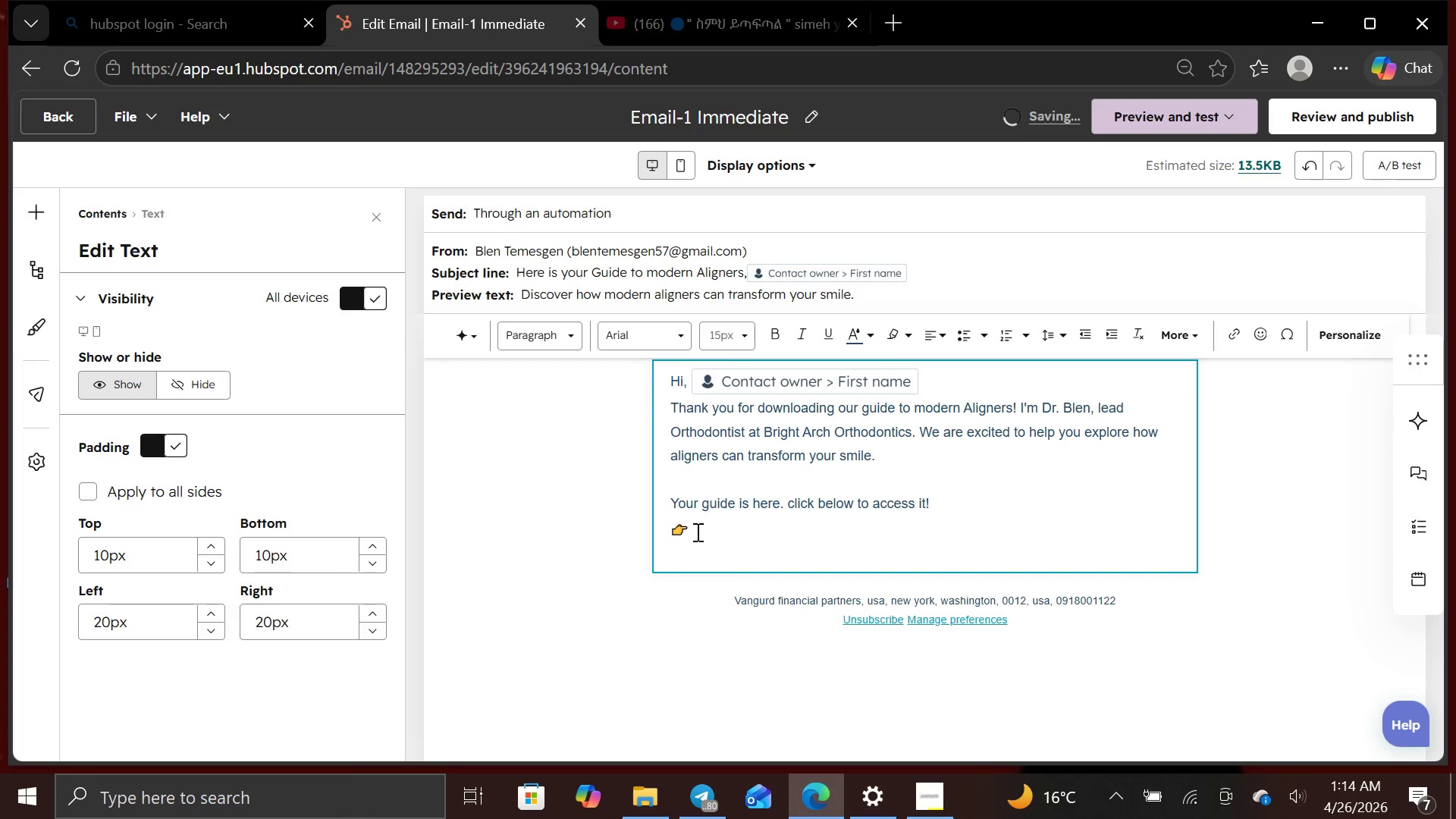 
left_click([696, 532])
 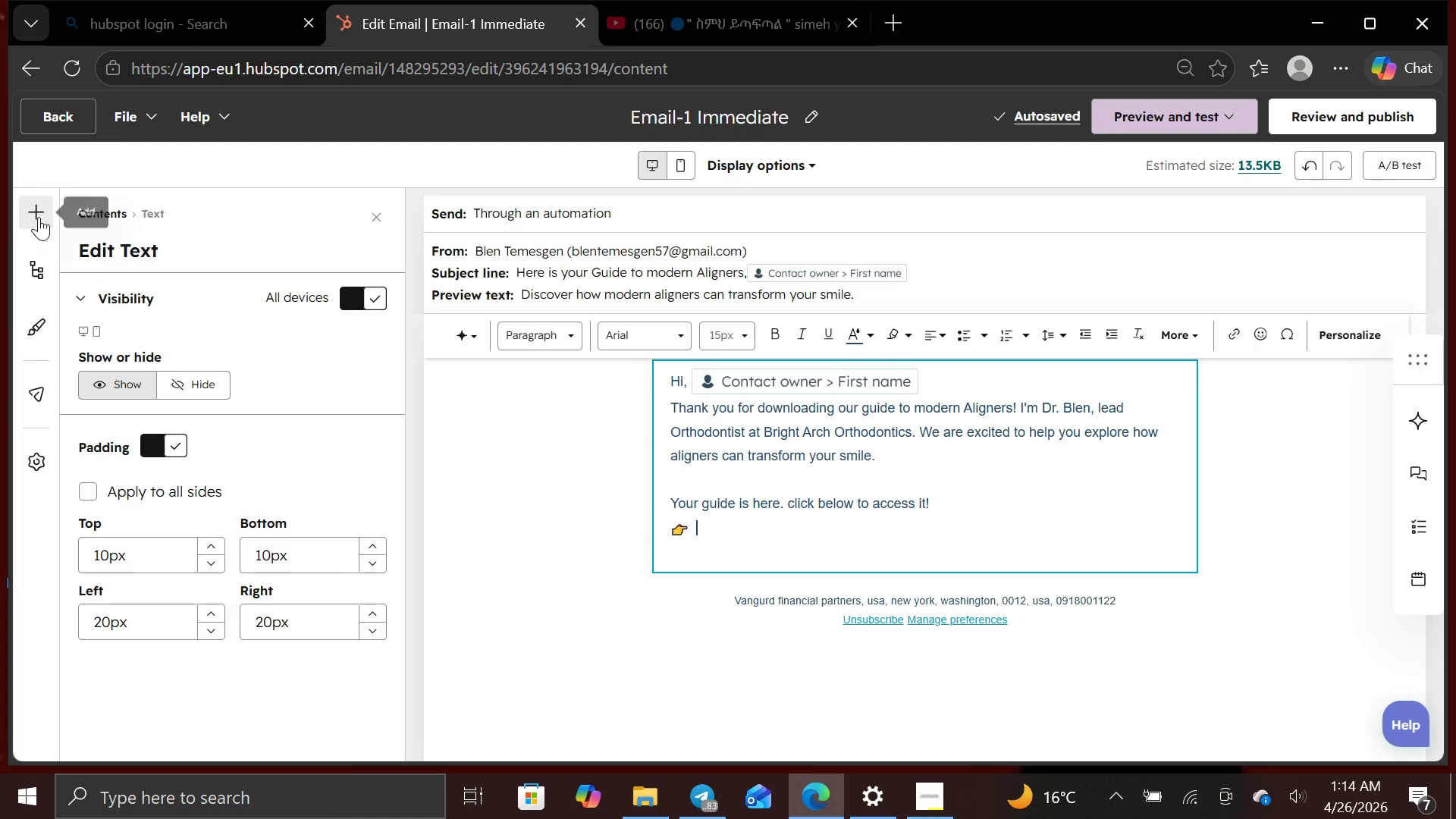 
left_click([39, 217])
 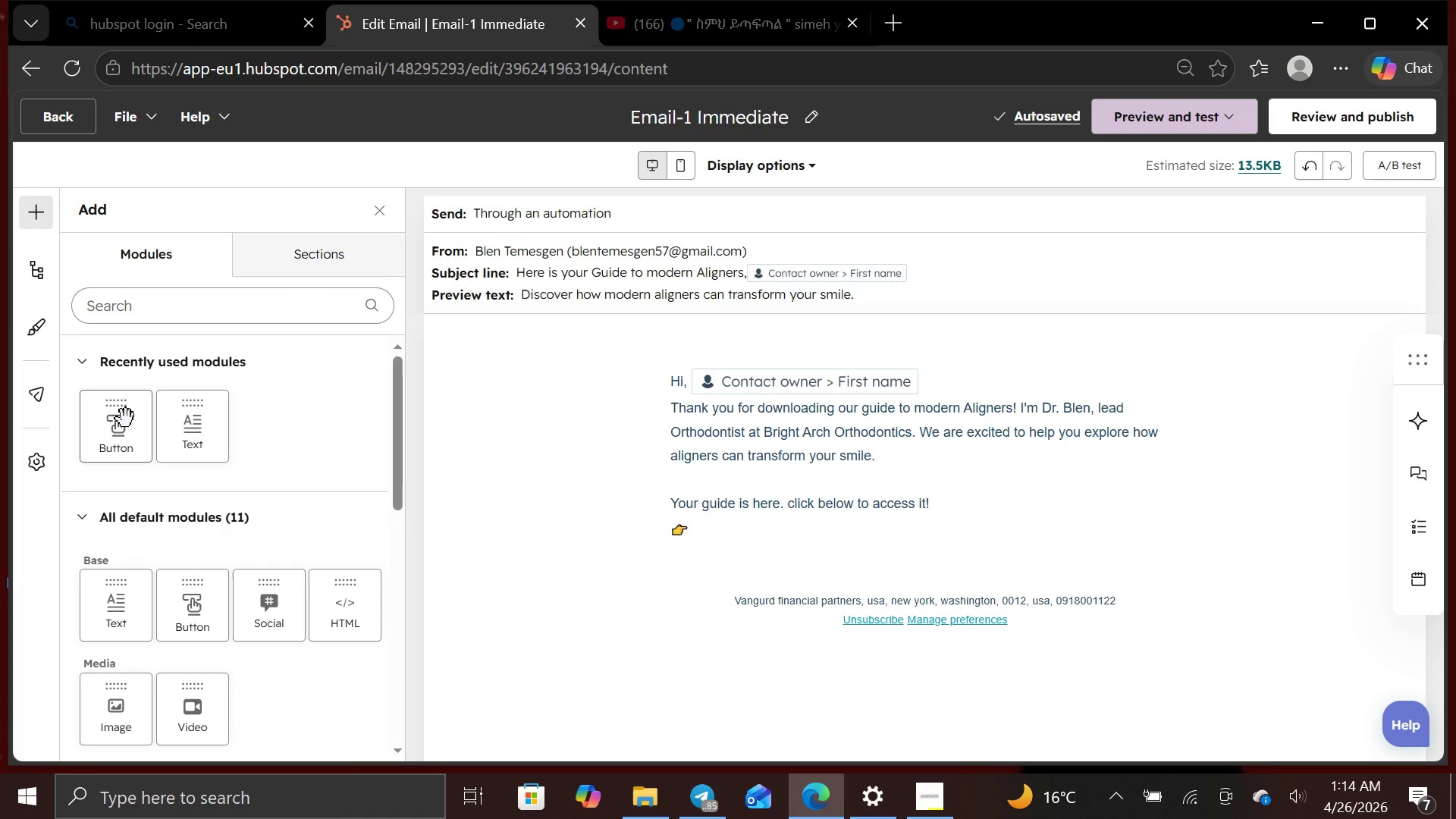 
left_click_drag(start_coordinate=[124, 420], to_coordinate=[759, 539])
 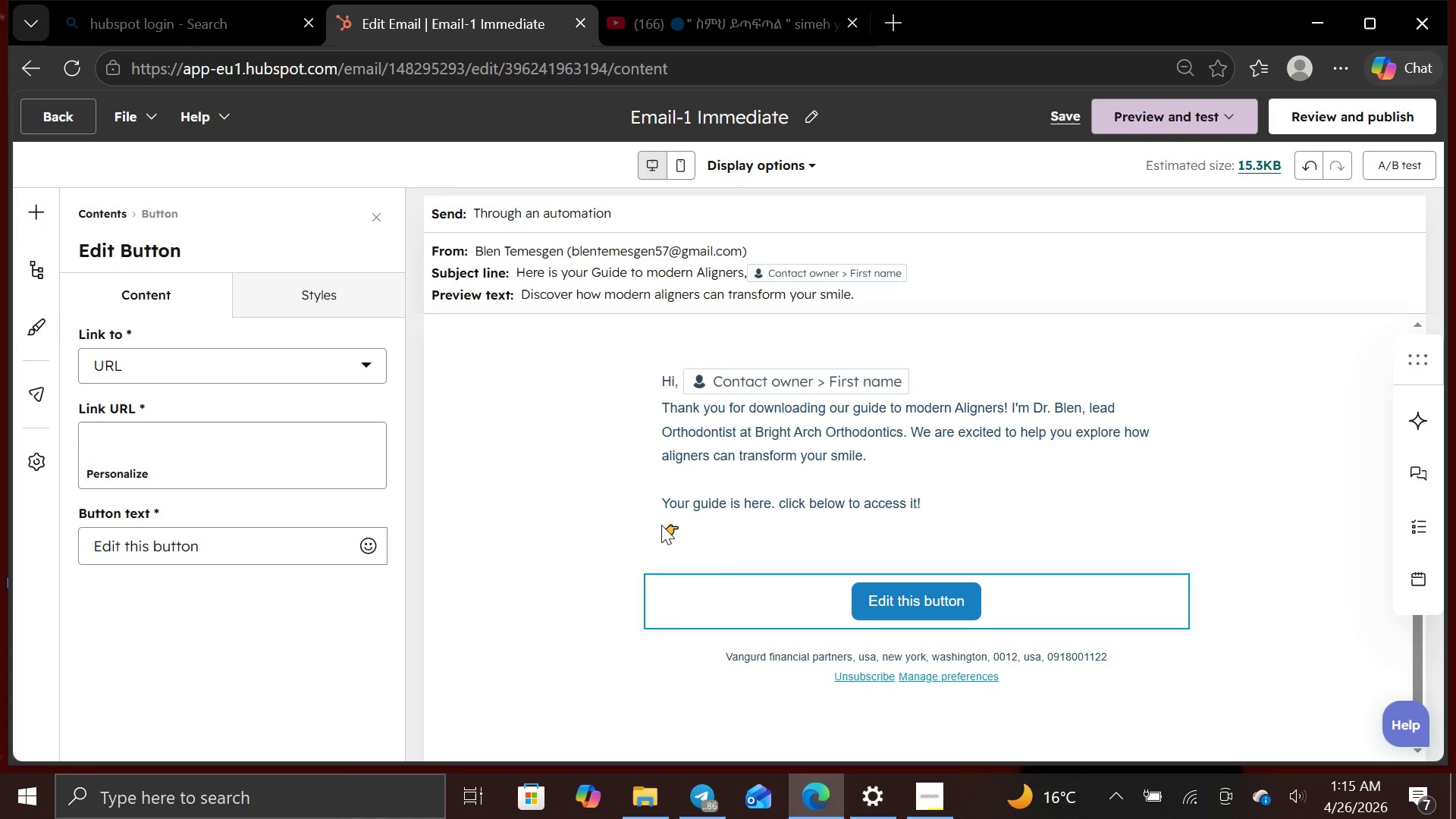 
left_click([691, 526])
 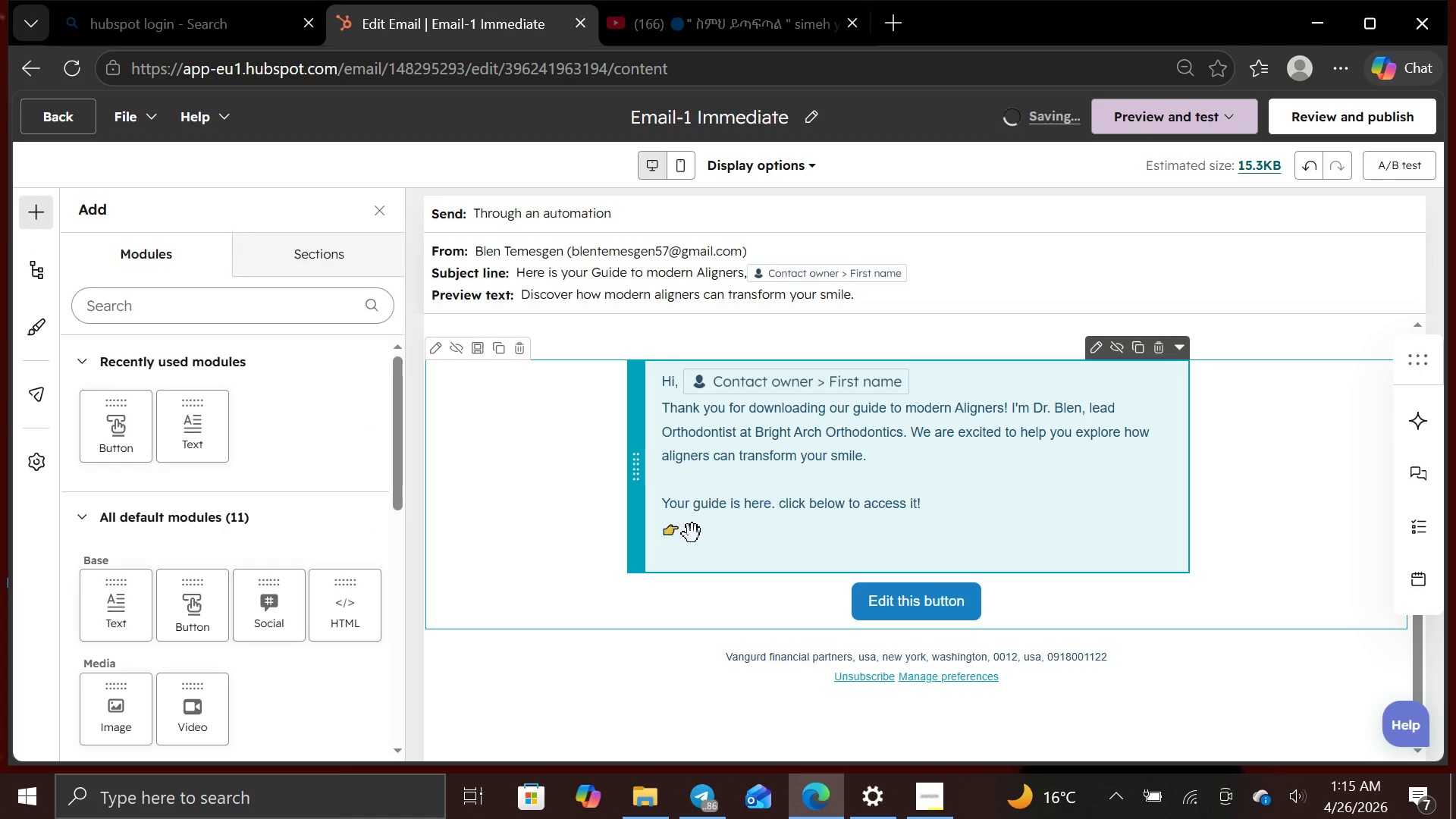 
left_click([692, 535])
 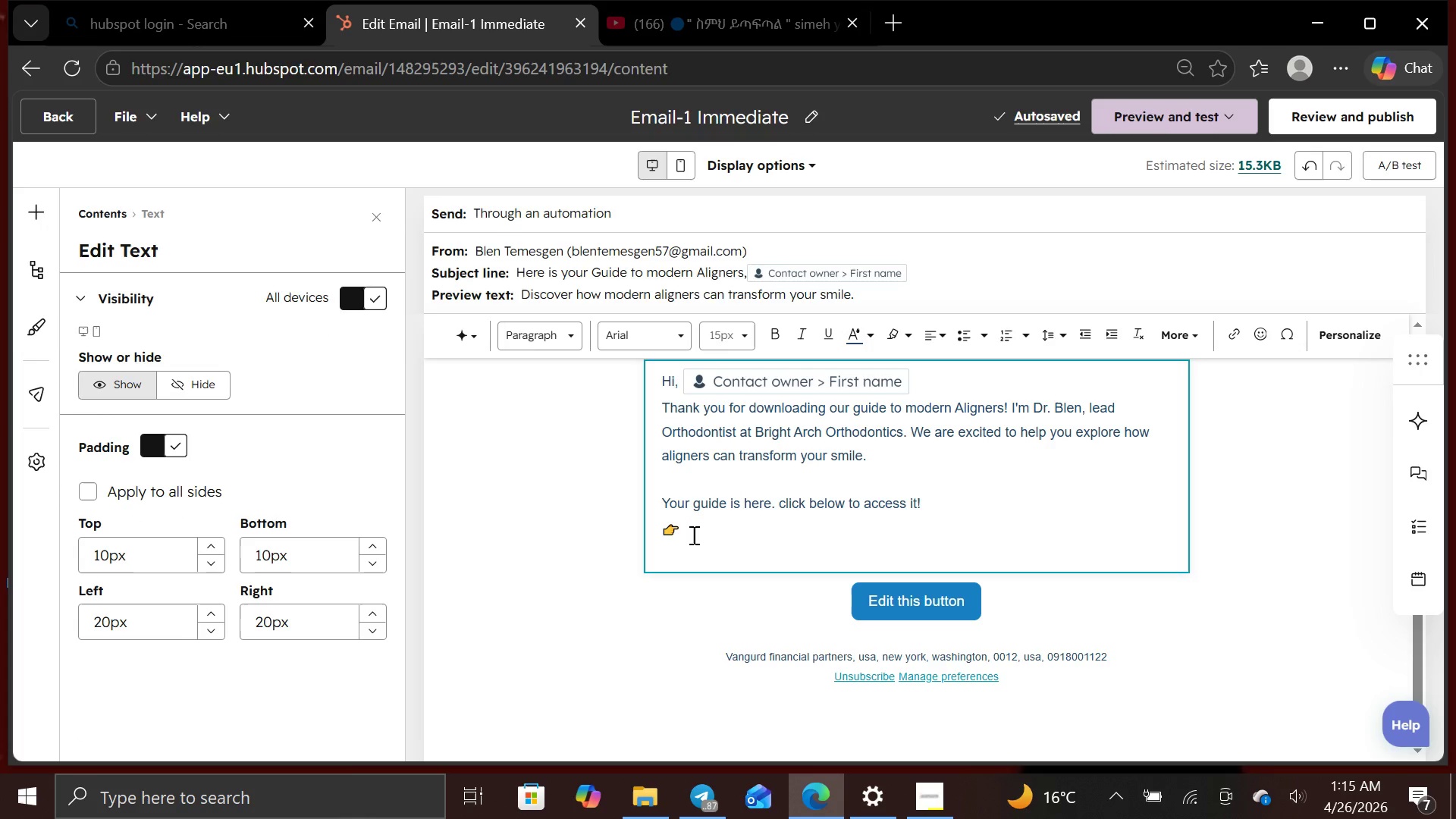 
key(Backspace)
 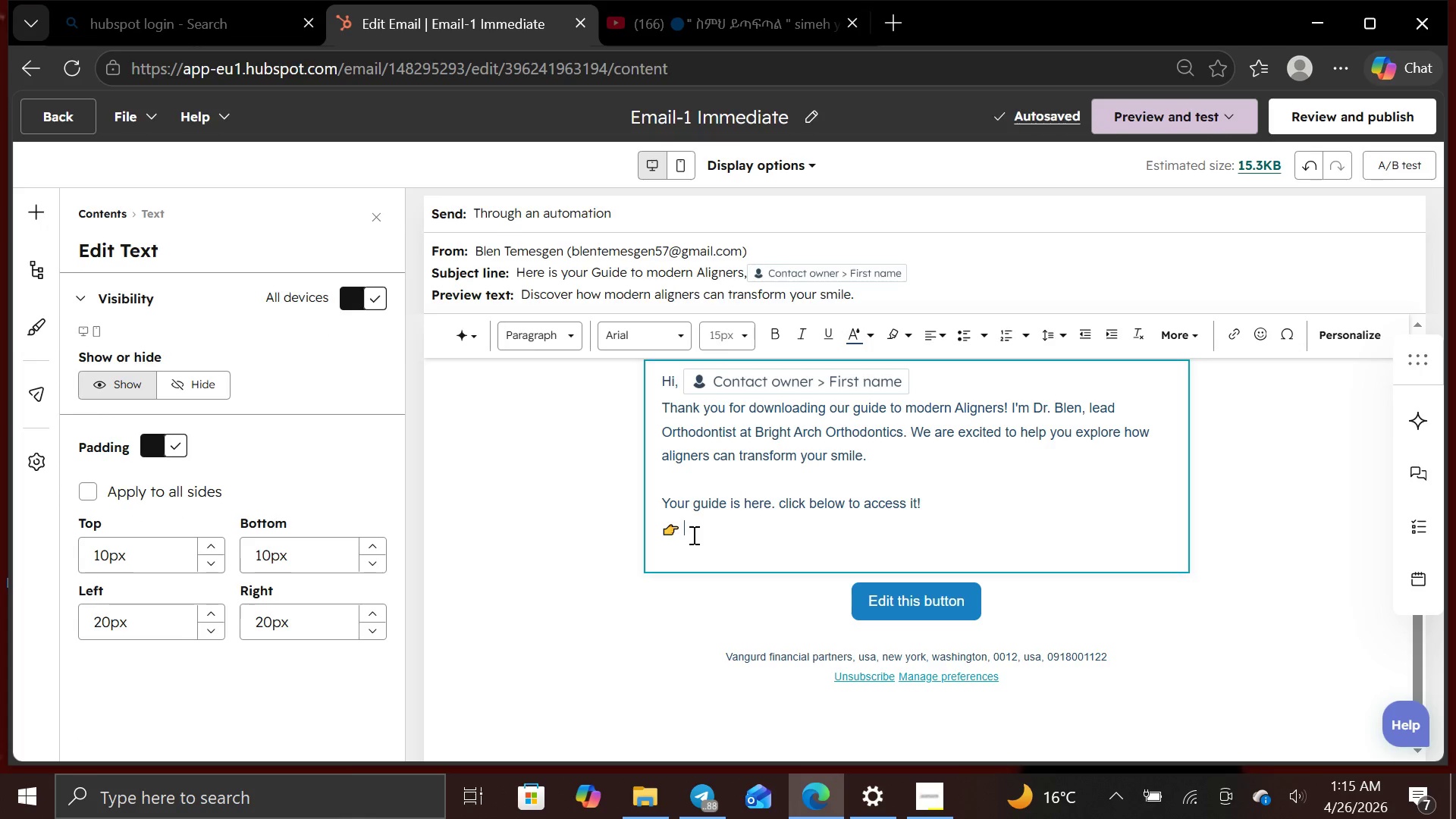 
key(Backspace)
 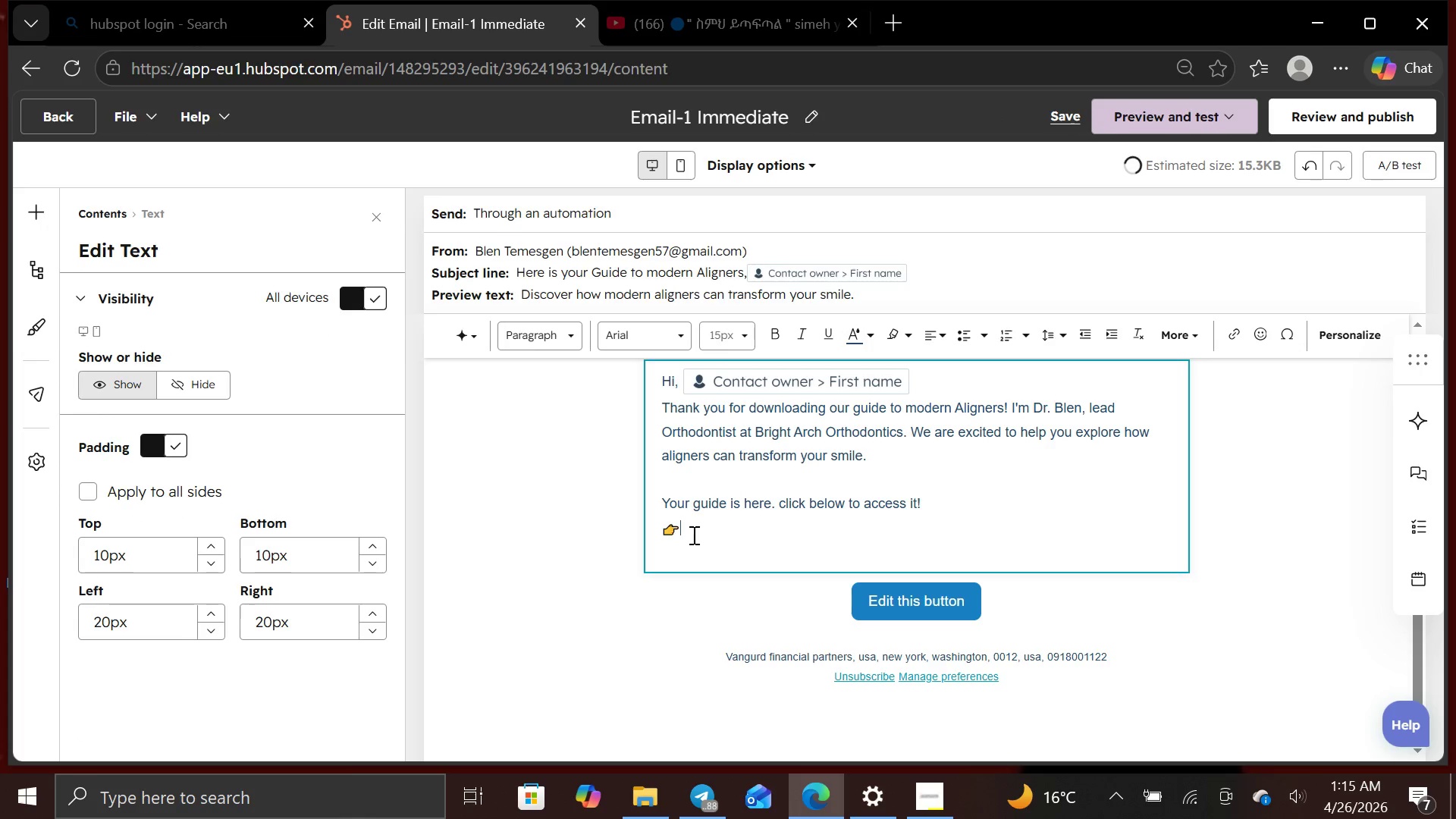 
key(Backspace)
 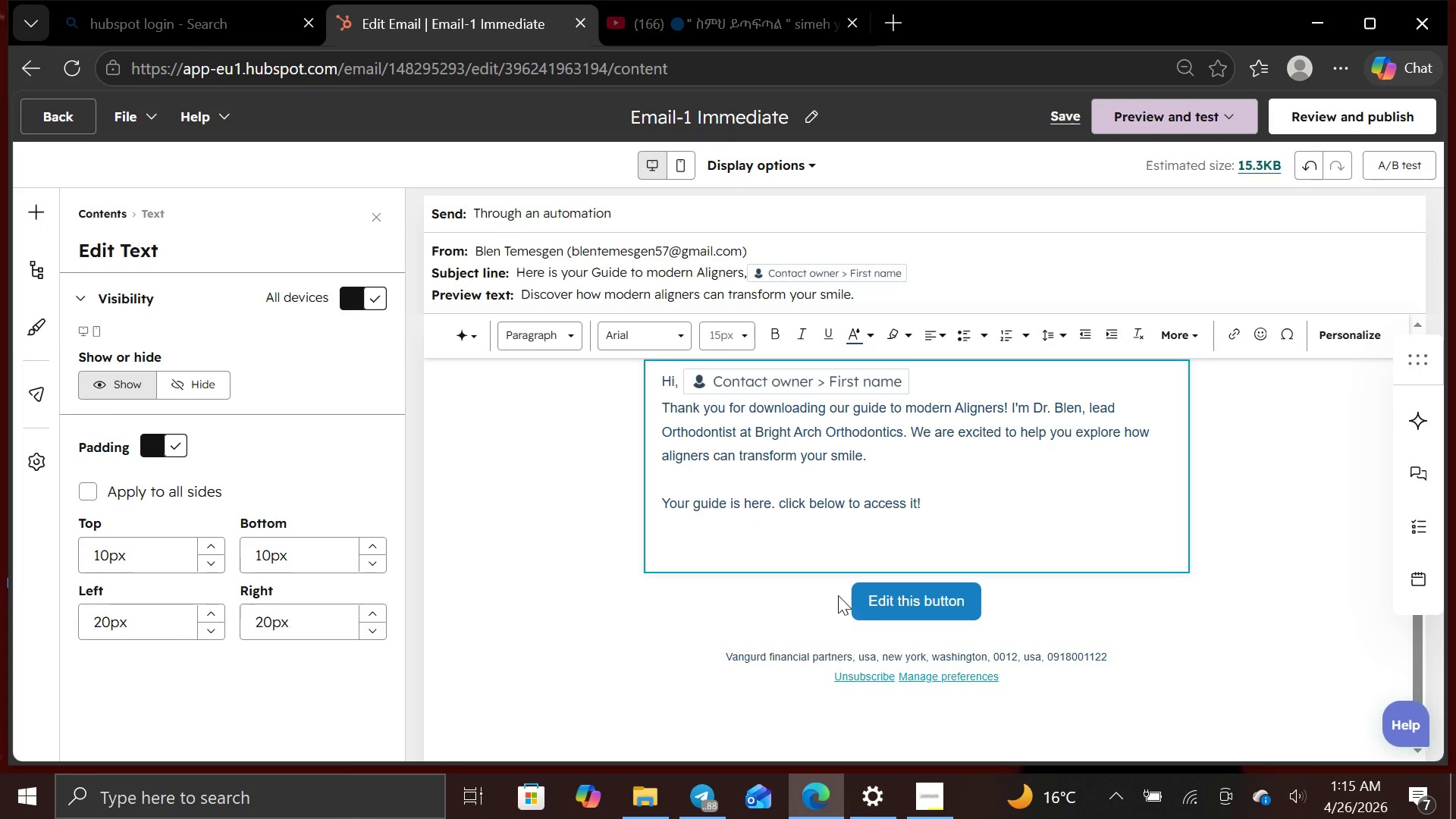 
left_click([836, 595])
 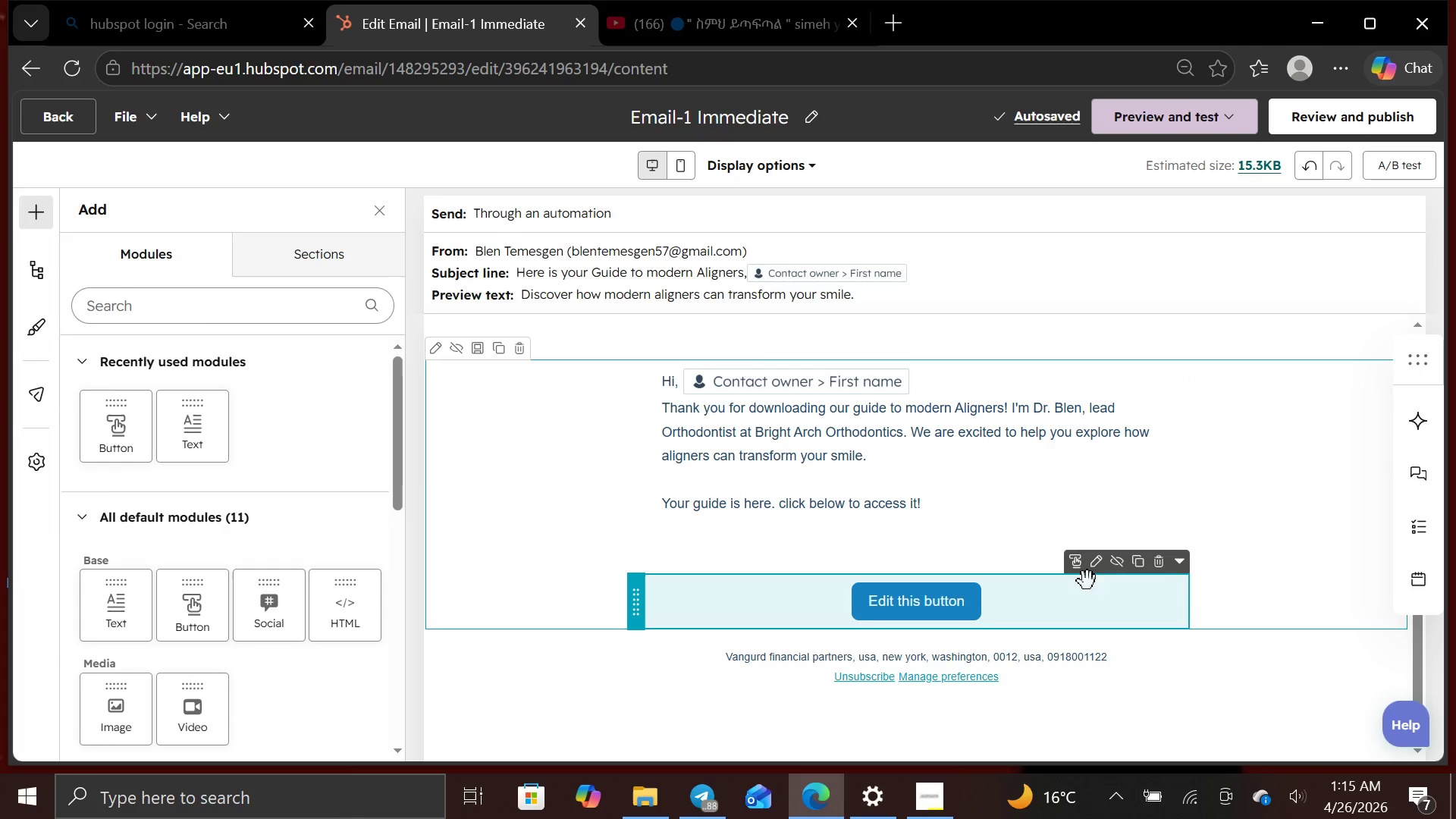 
left_click([1100, 570])
 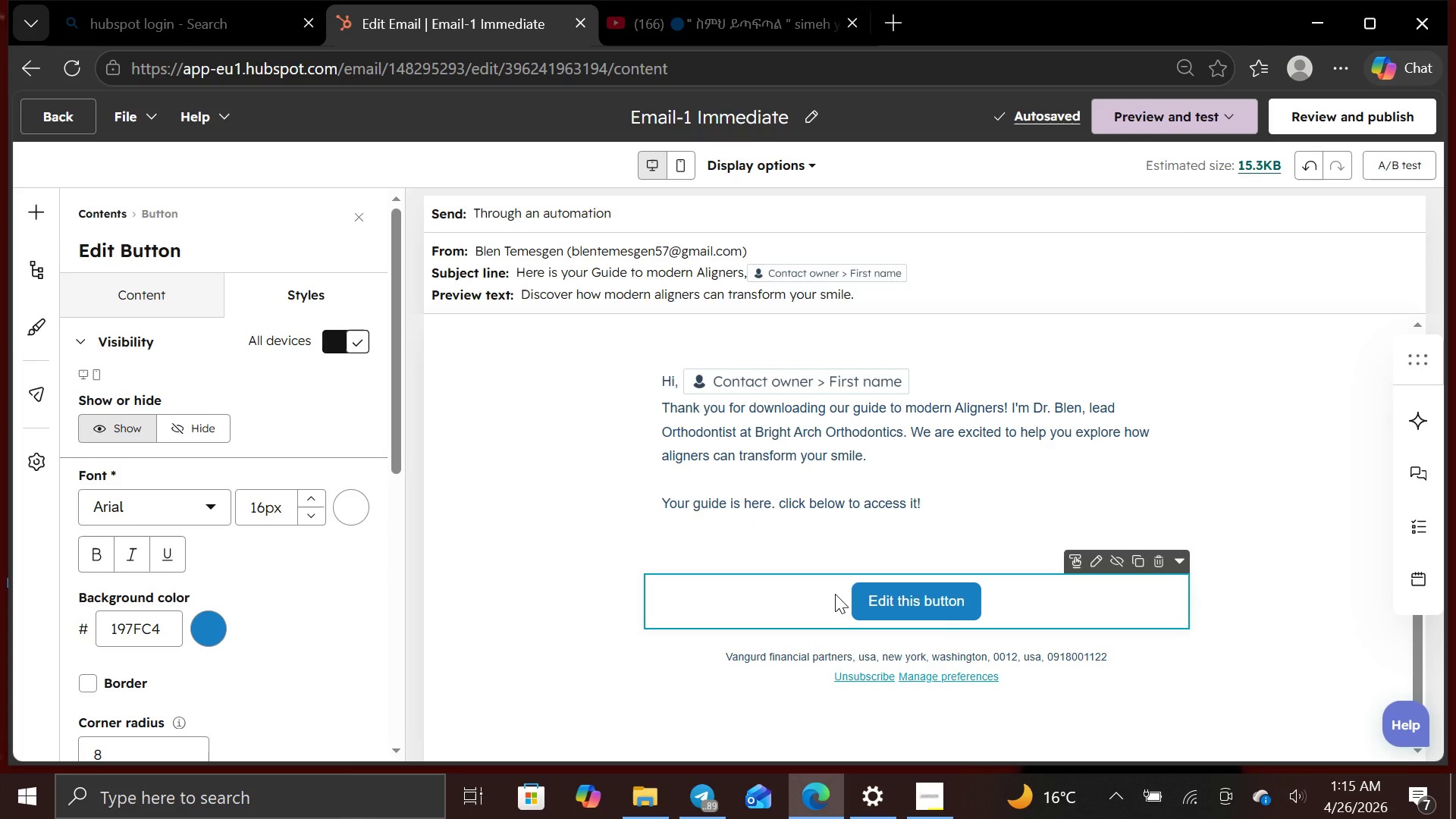 
left_click([835, 594])
 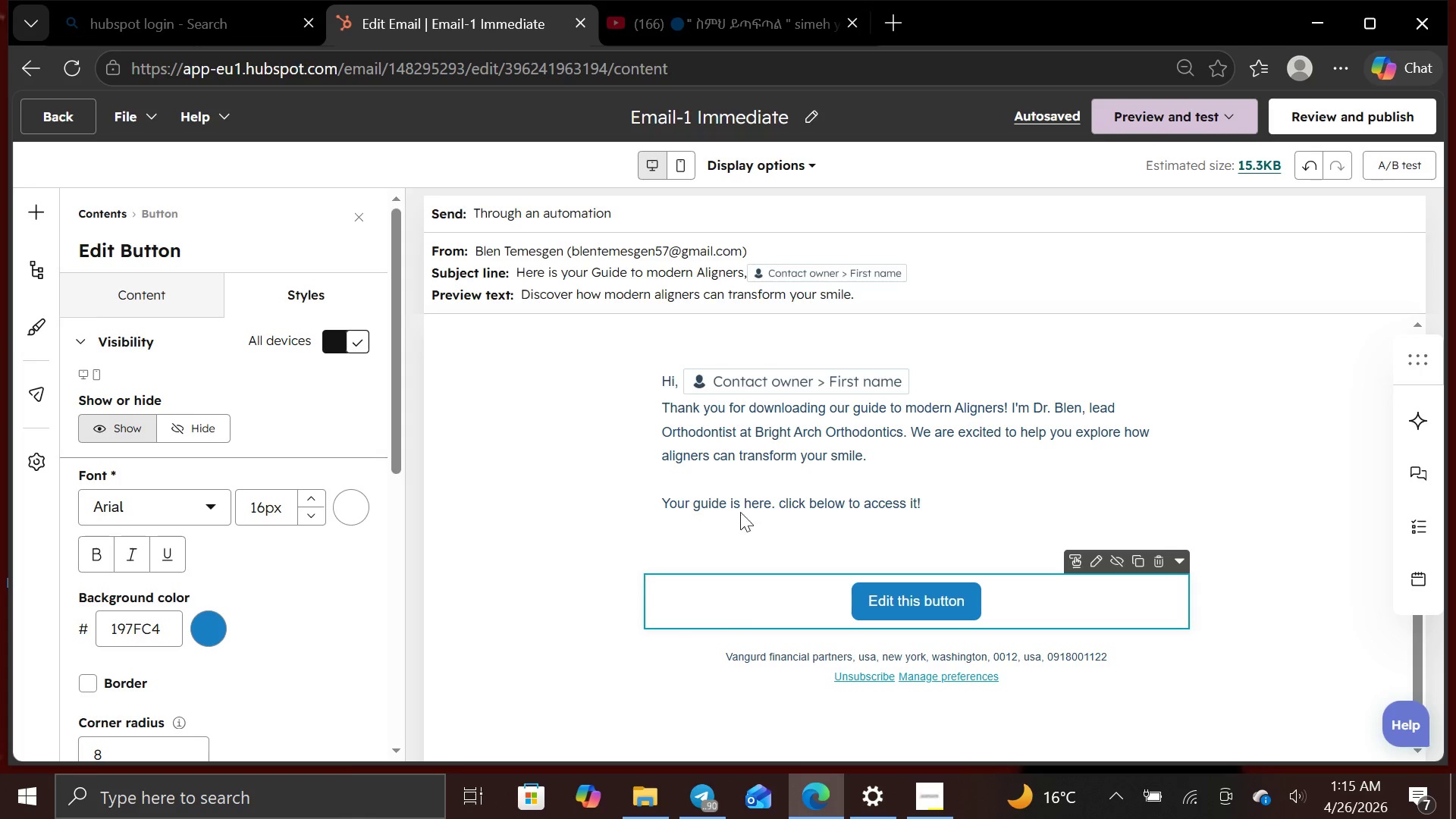 
left_click([878, 607])
 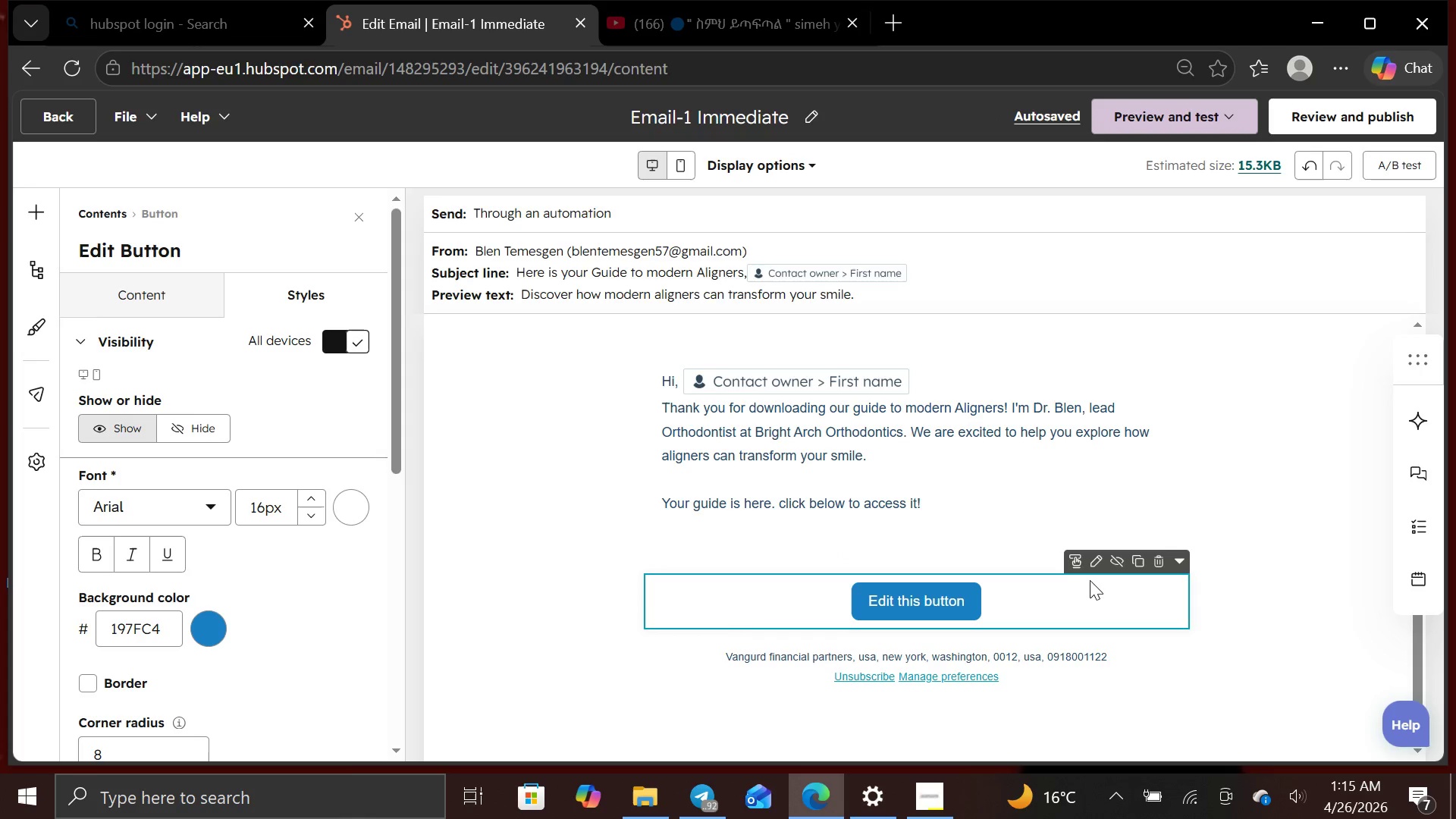 
left_click([1092, 554])
 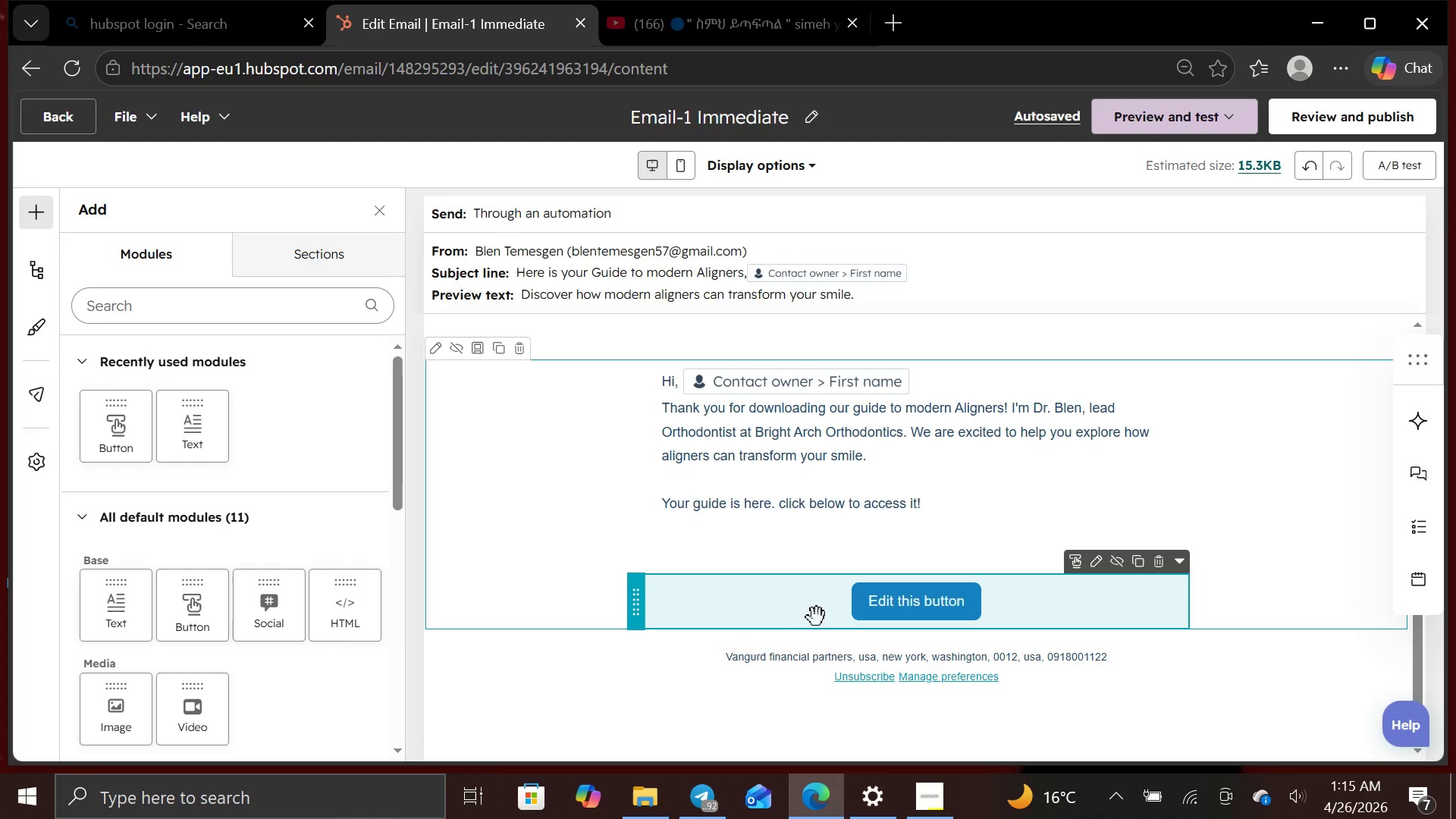 
wait(5.52)
 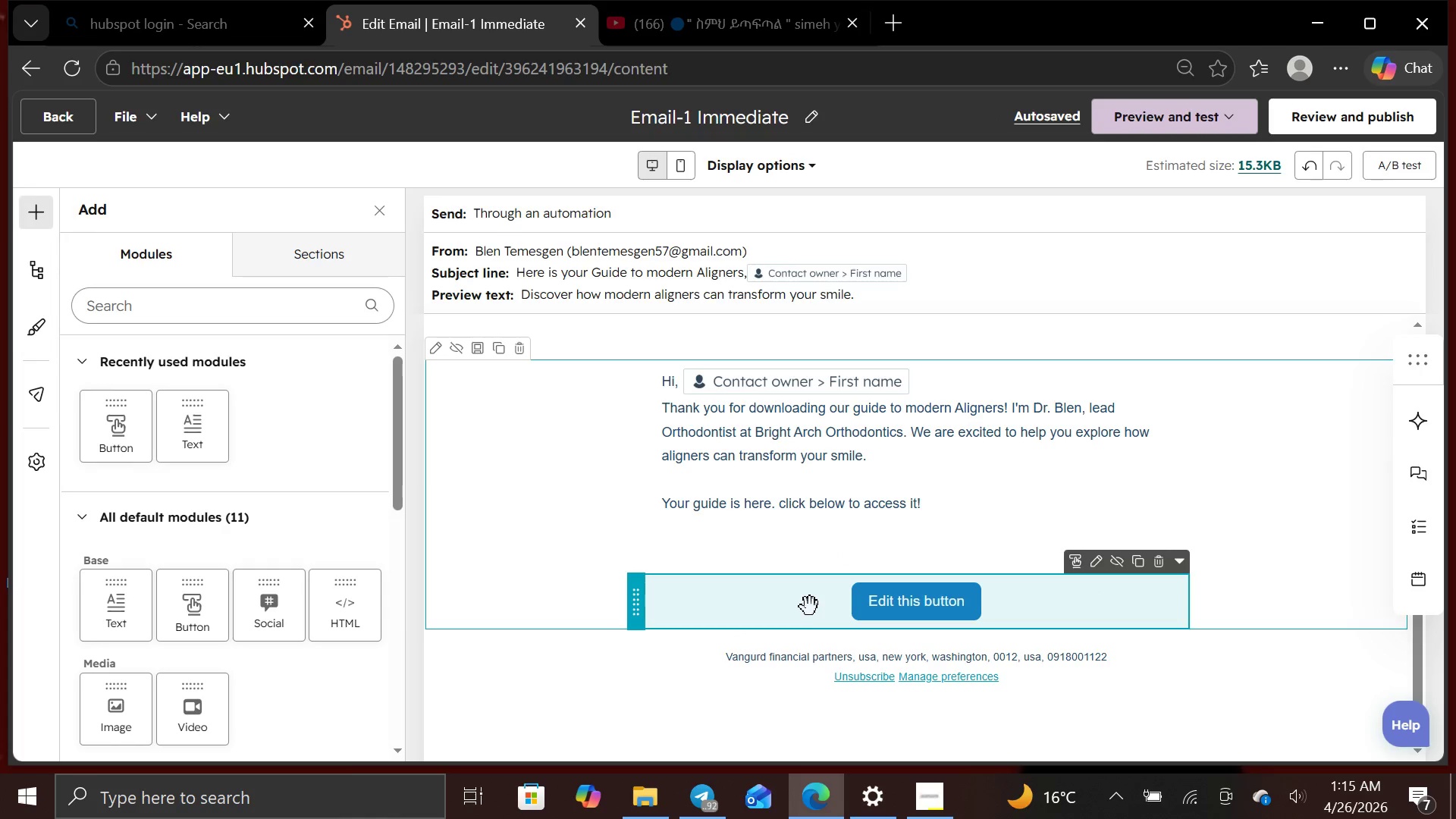 
left_click([1163, 573])
 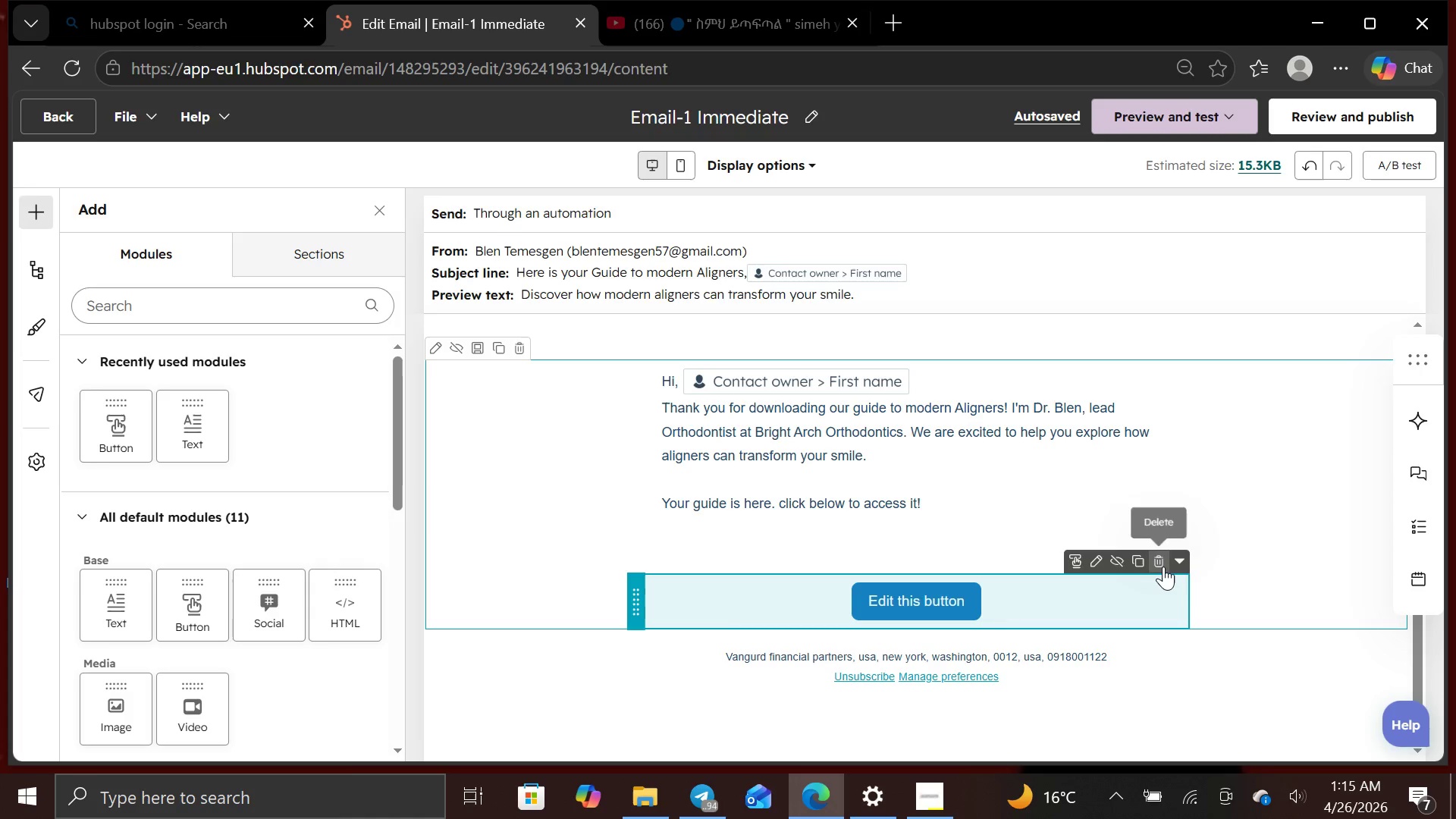 
left_click([1163, 566])
 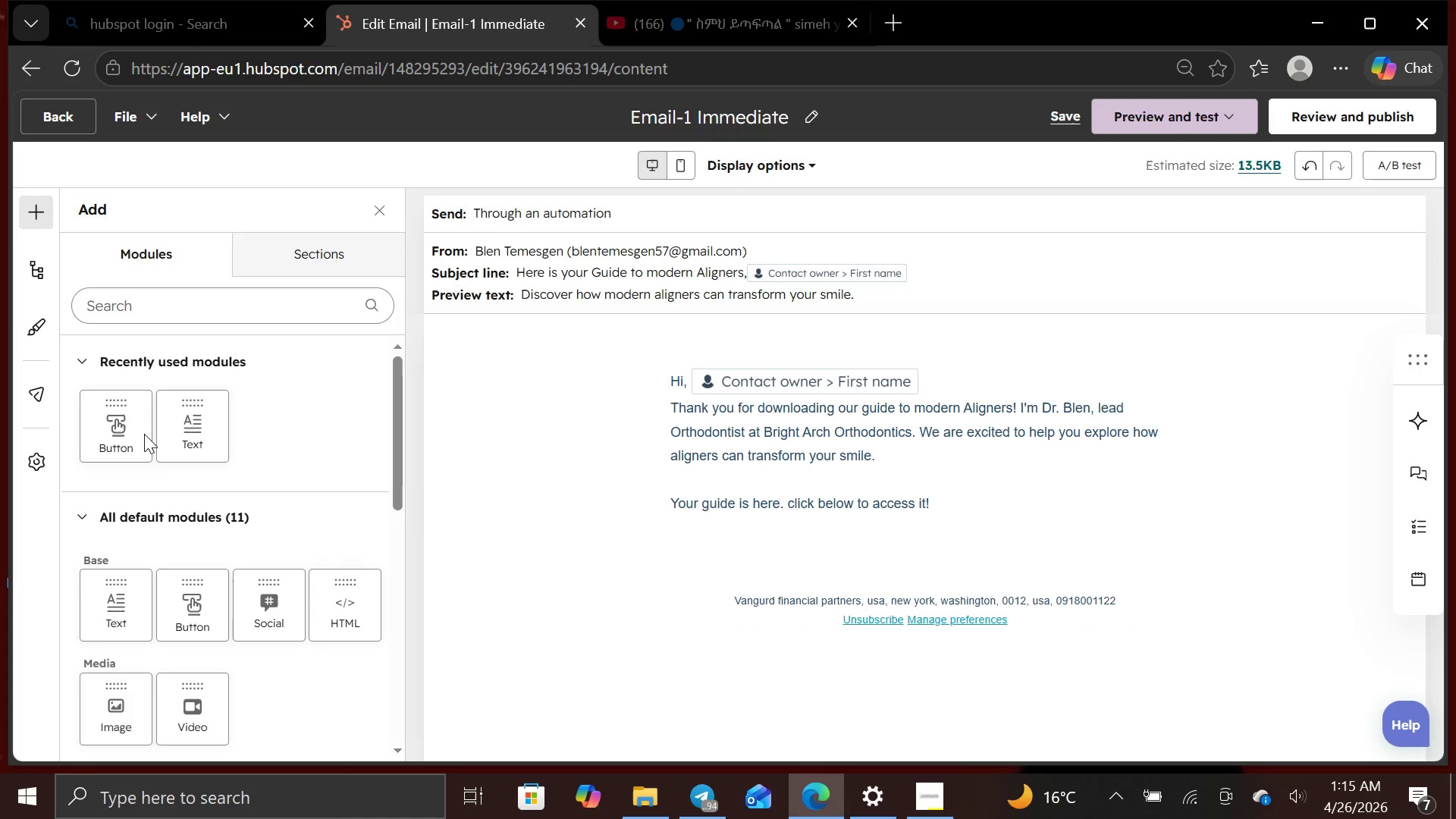 
left_click_drag(start_coordinate=[130, 433], to_coordinate=[916, 556])
 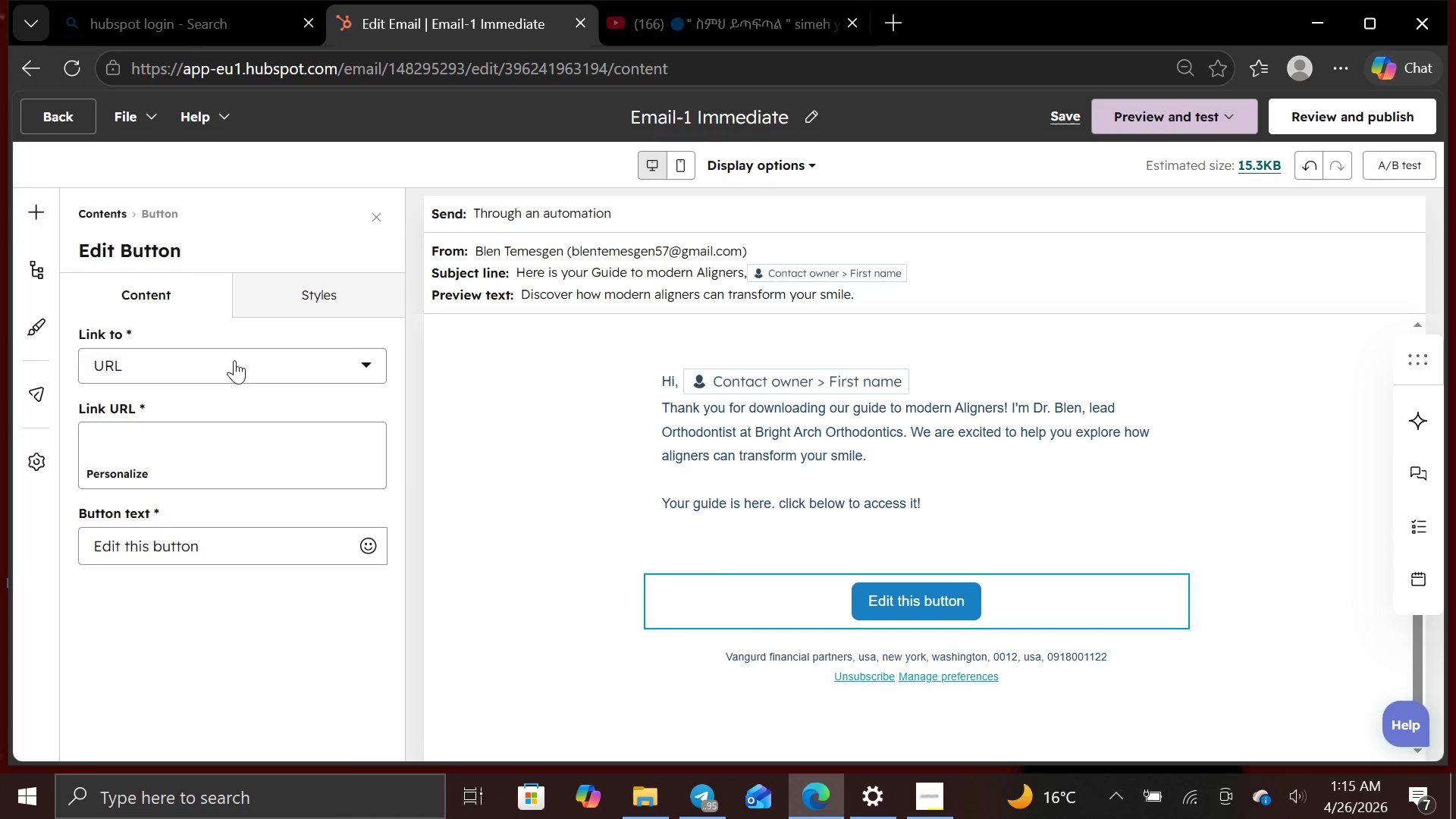 
left_click([234, 356])
 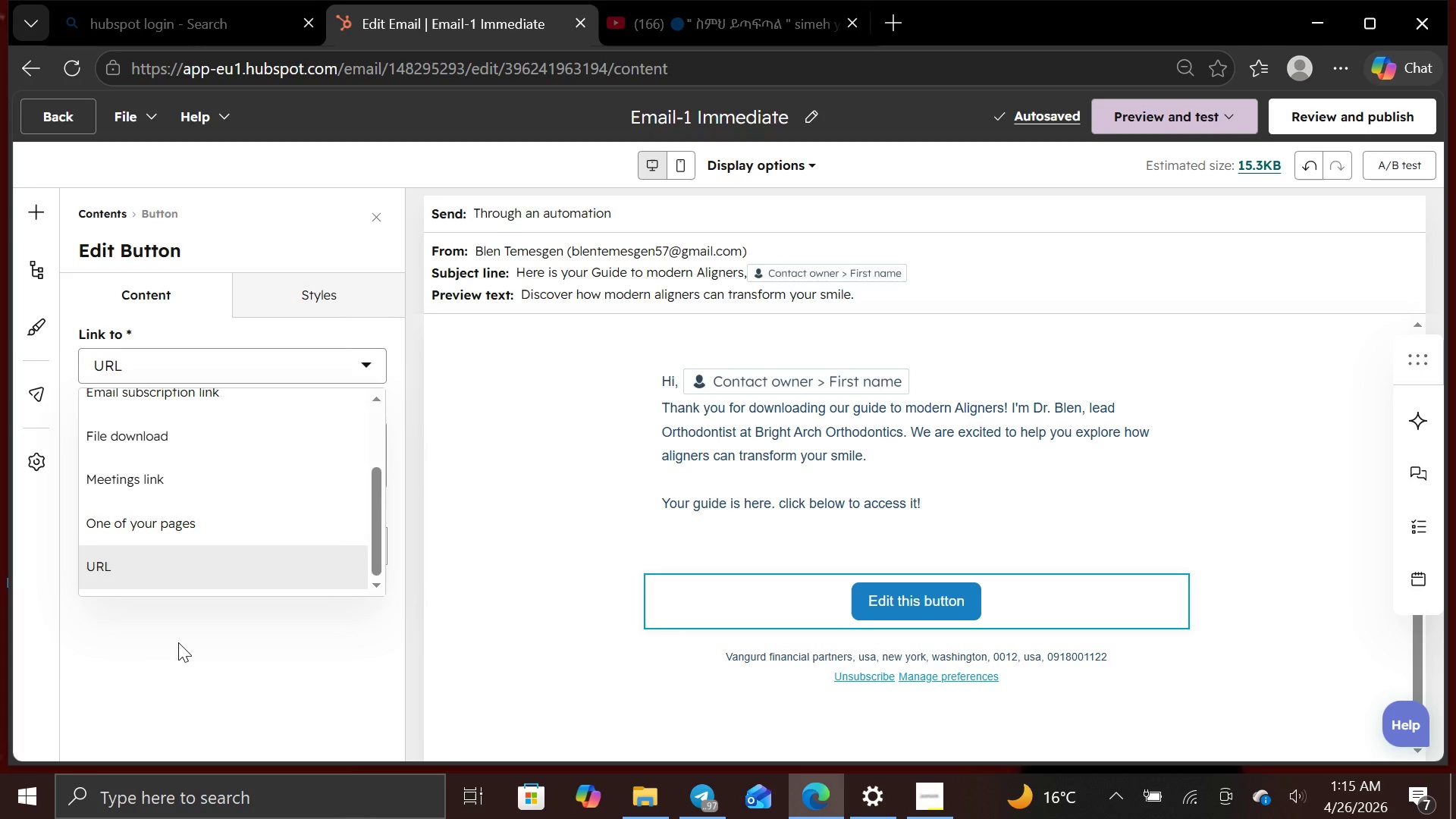 
mouse_move([204, 541])
 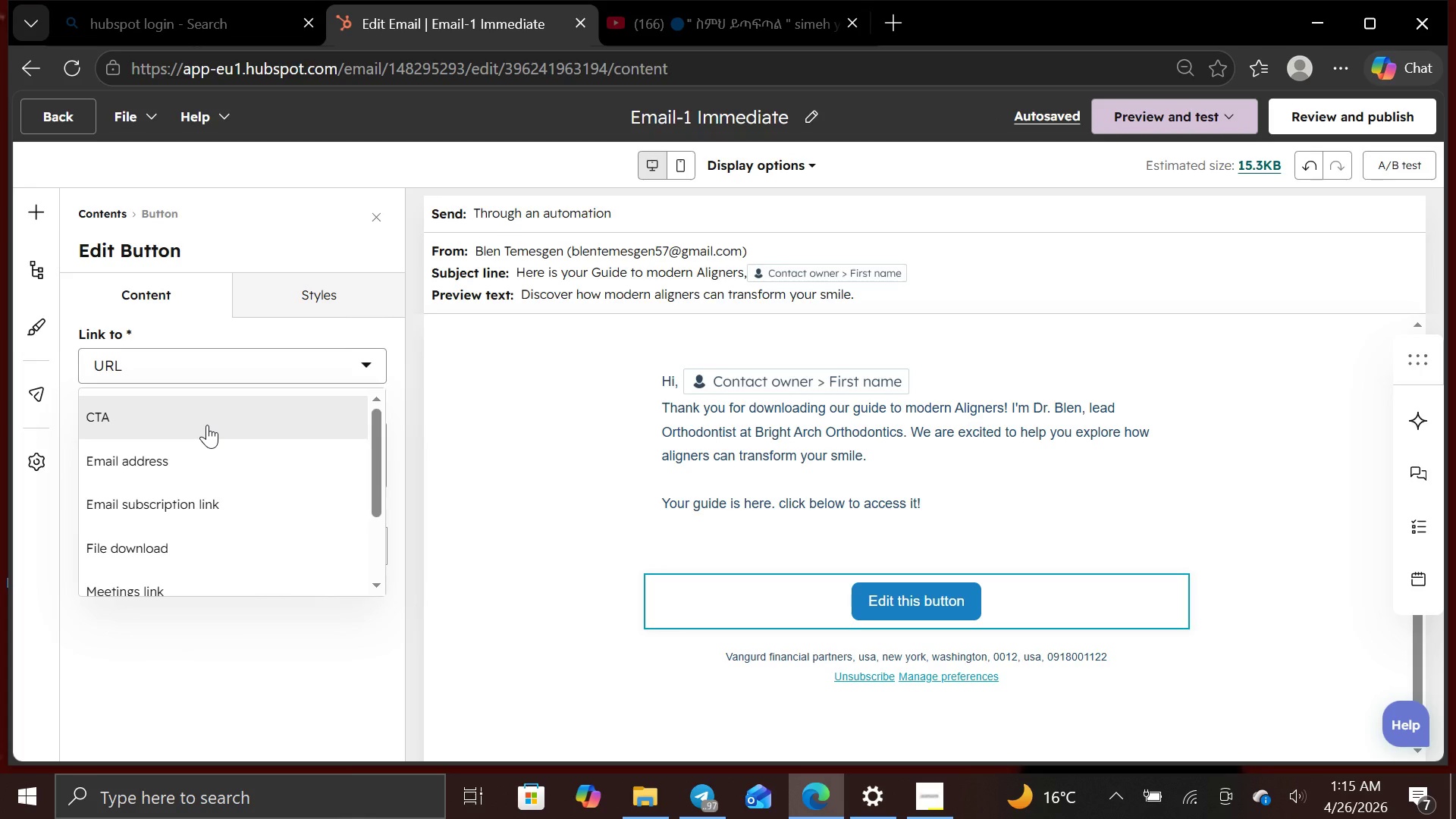 
left_click([207, 425])
 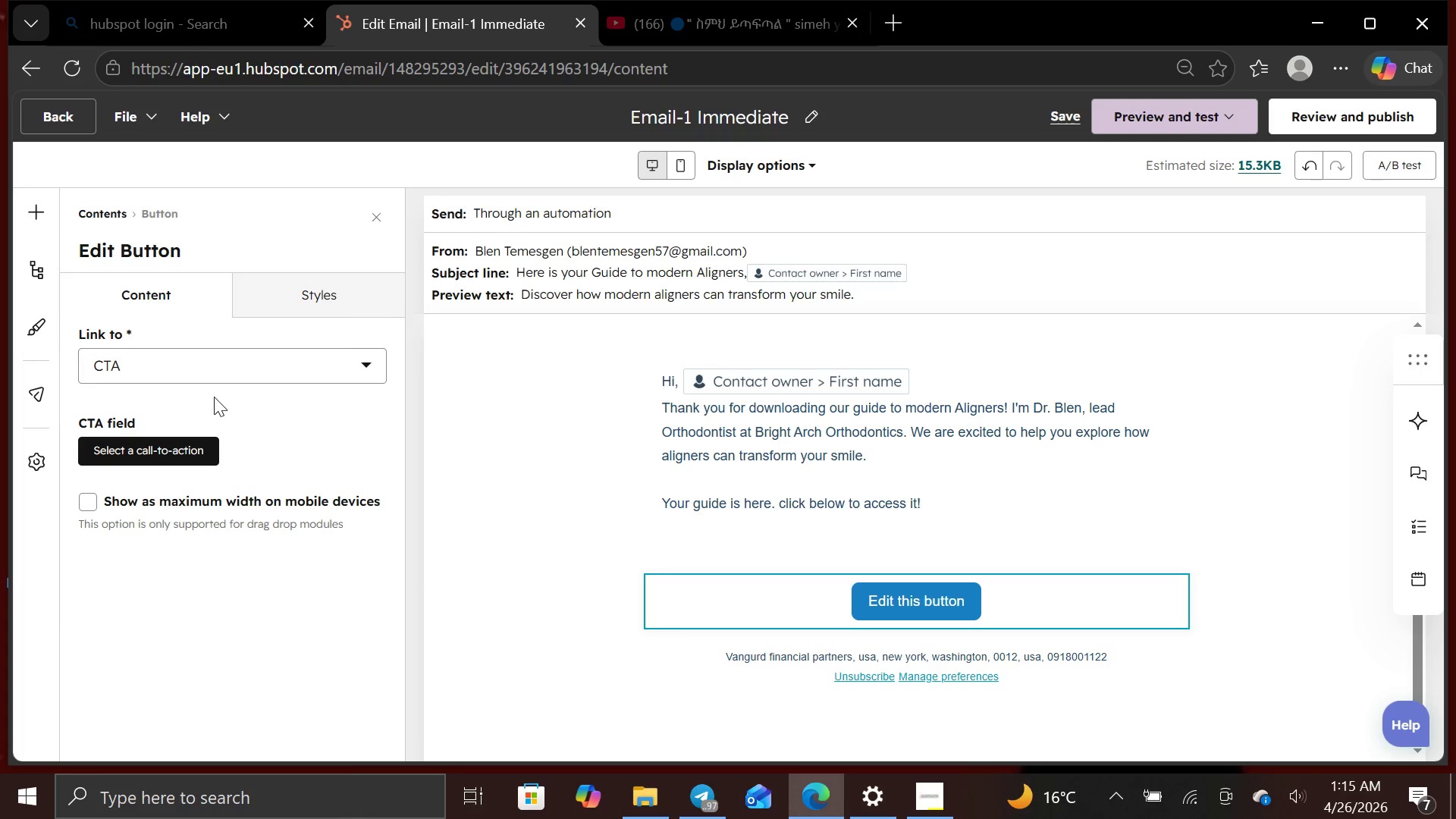 
left_click([215, 375])
 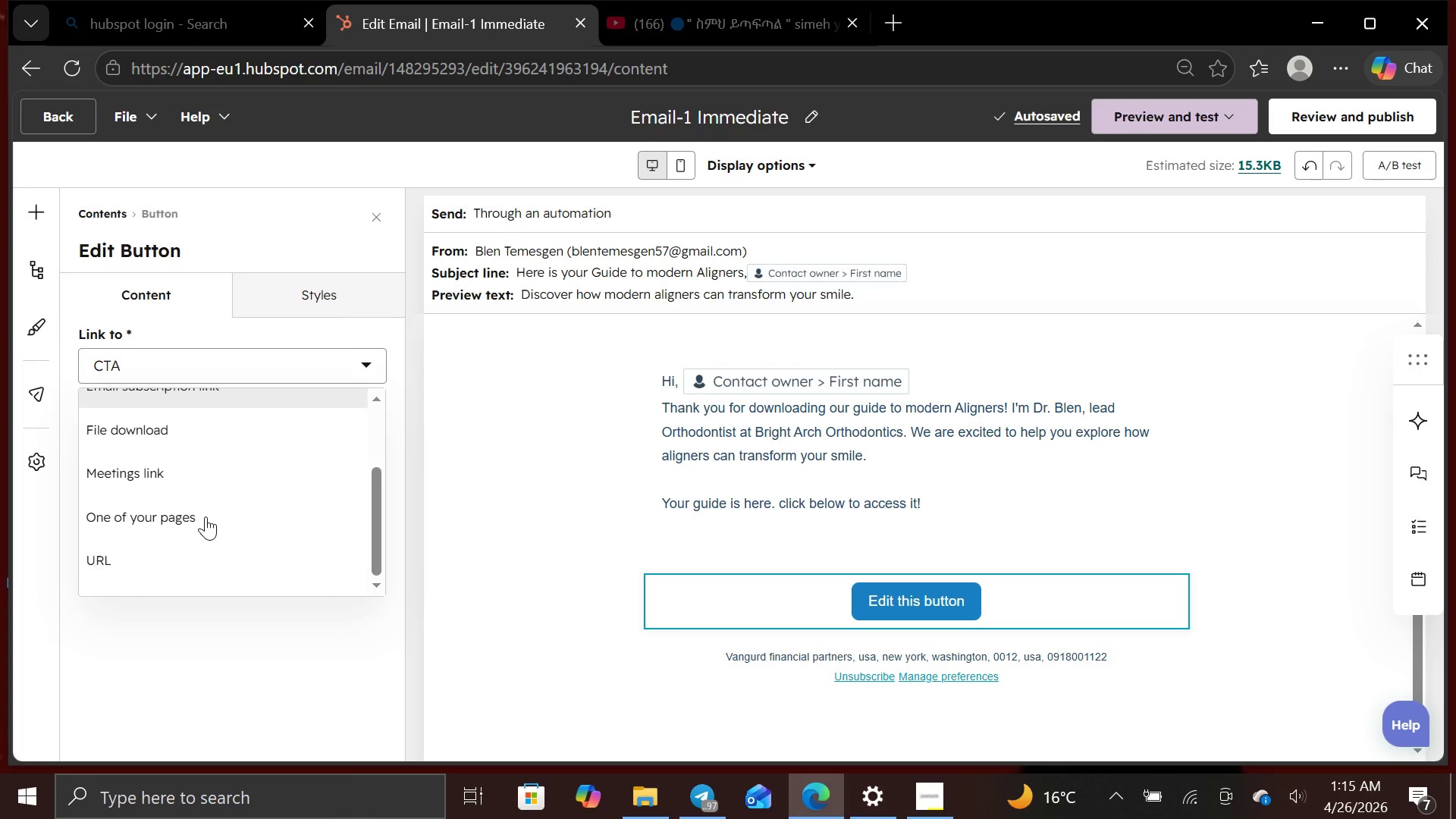 
left_click([173, 568])
 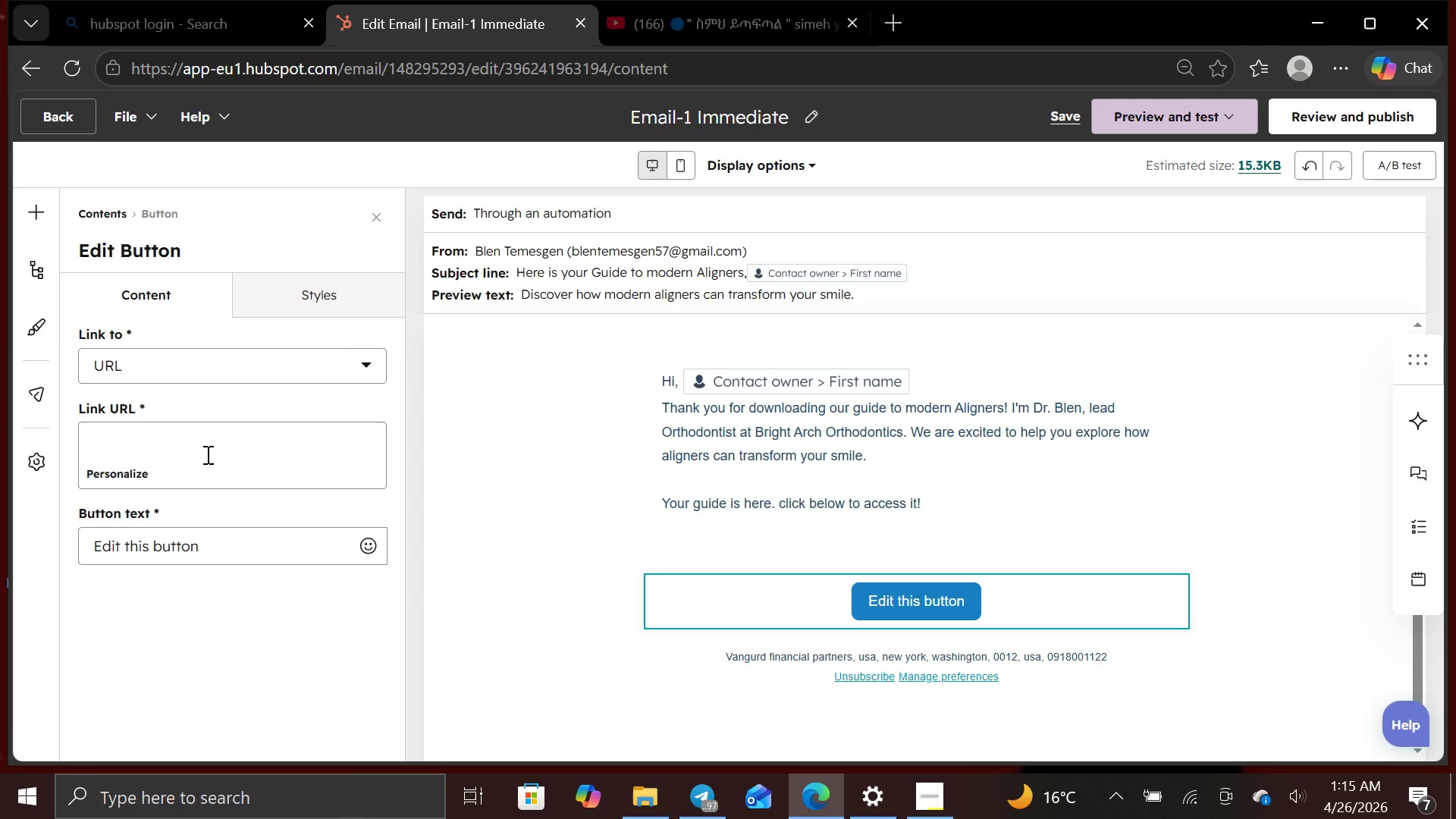 
left_click([206, 454])
 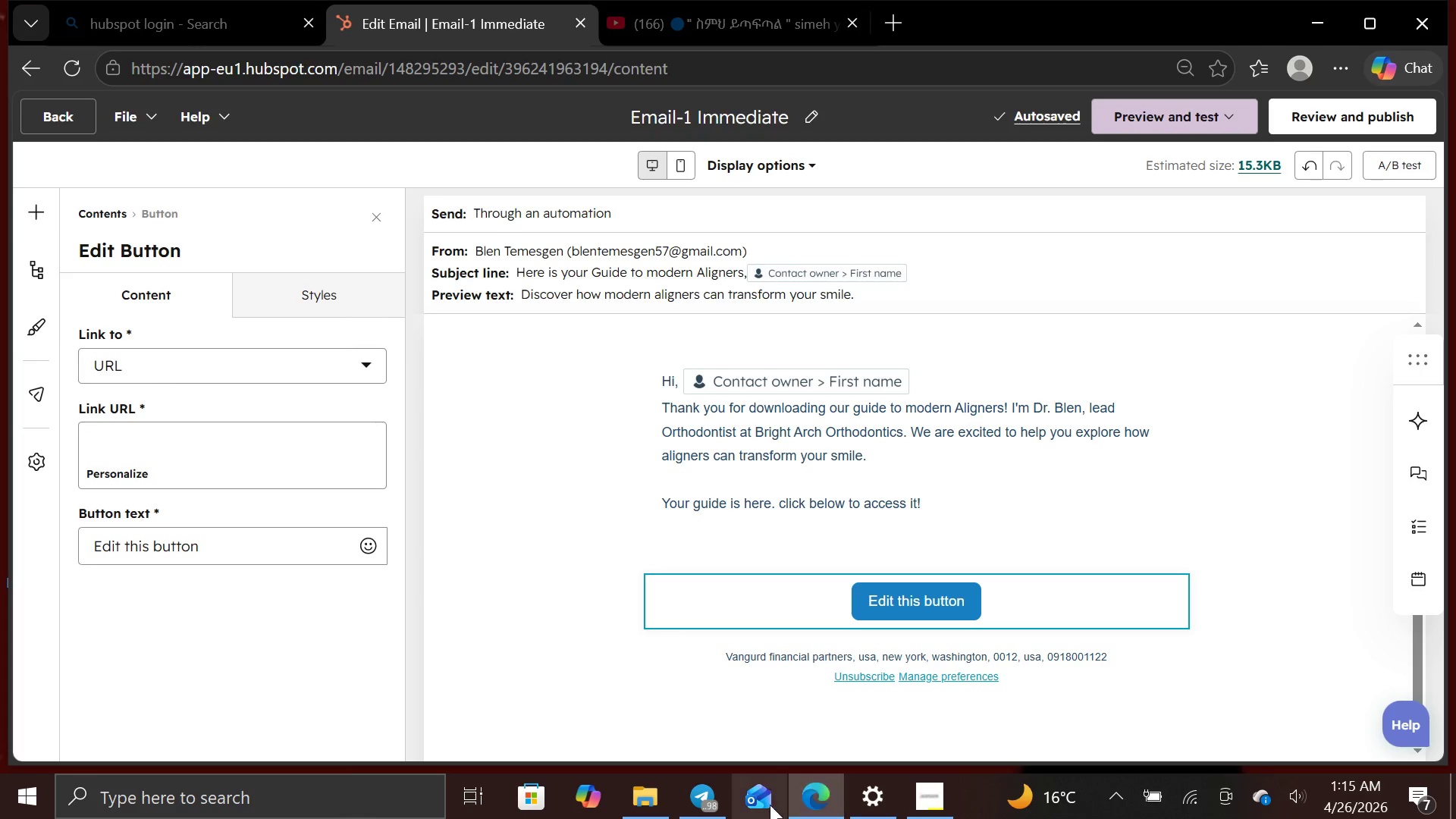 
left_click([704, 802])
 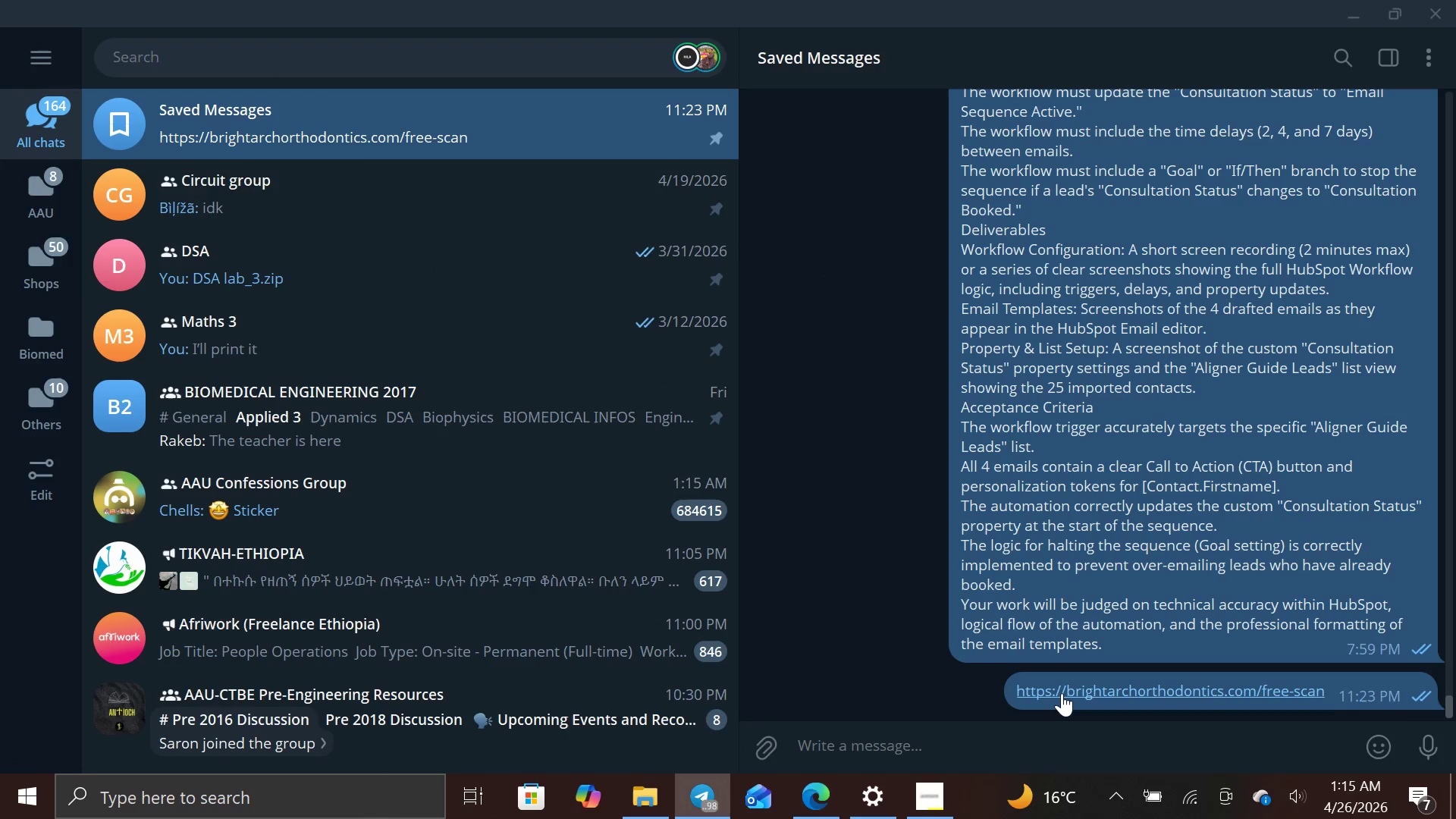 
right_click([1062, 693])
 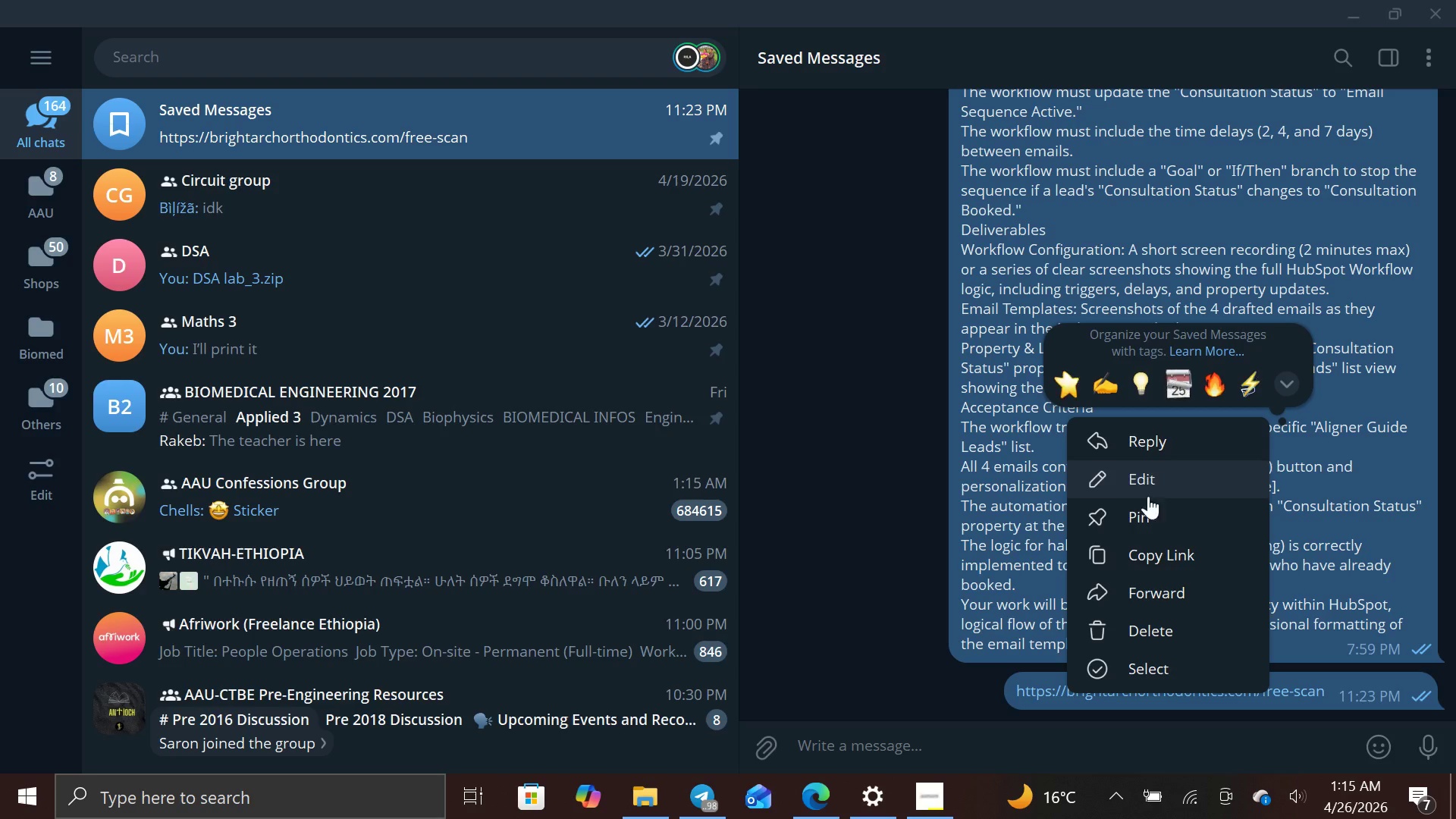 
left_click([1150, 571])
 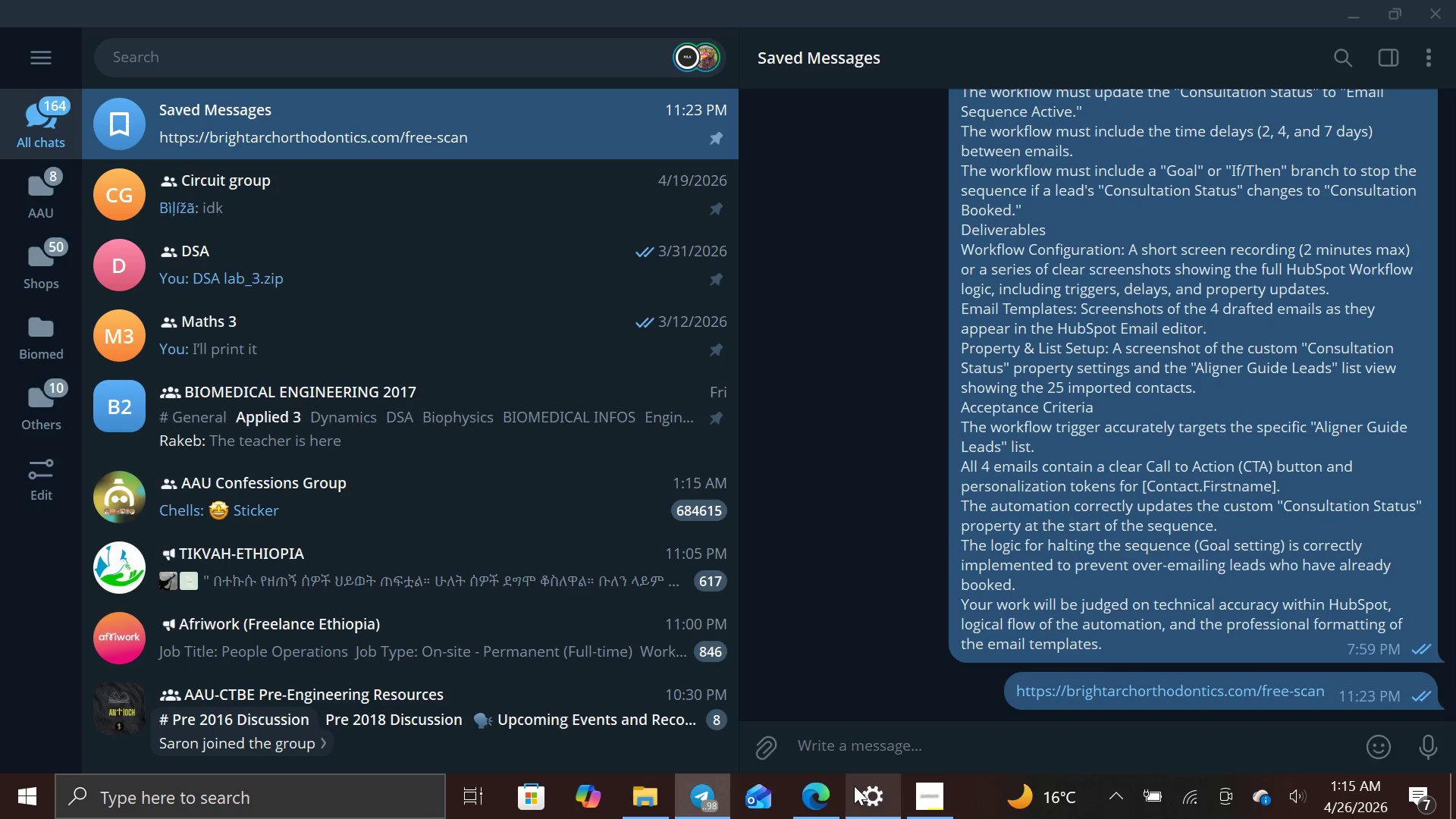 
left_click([840, 789])
 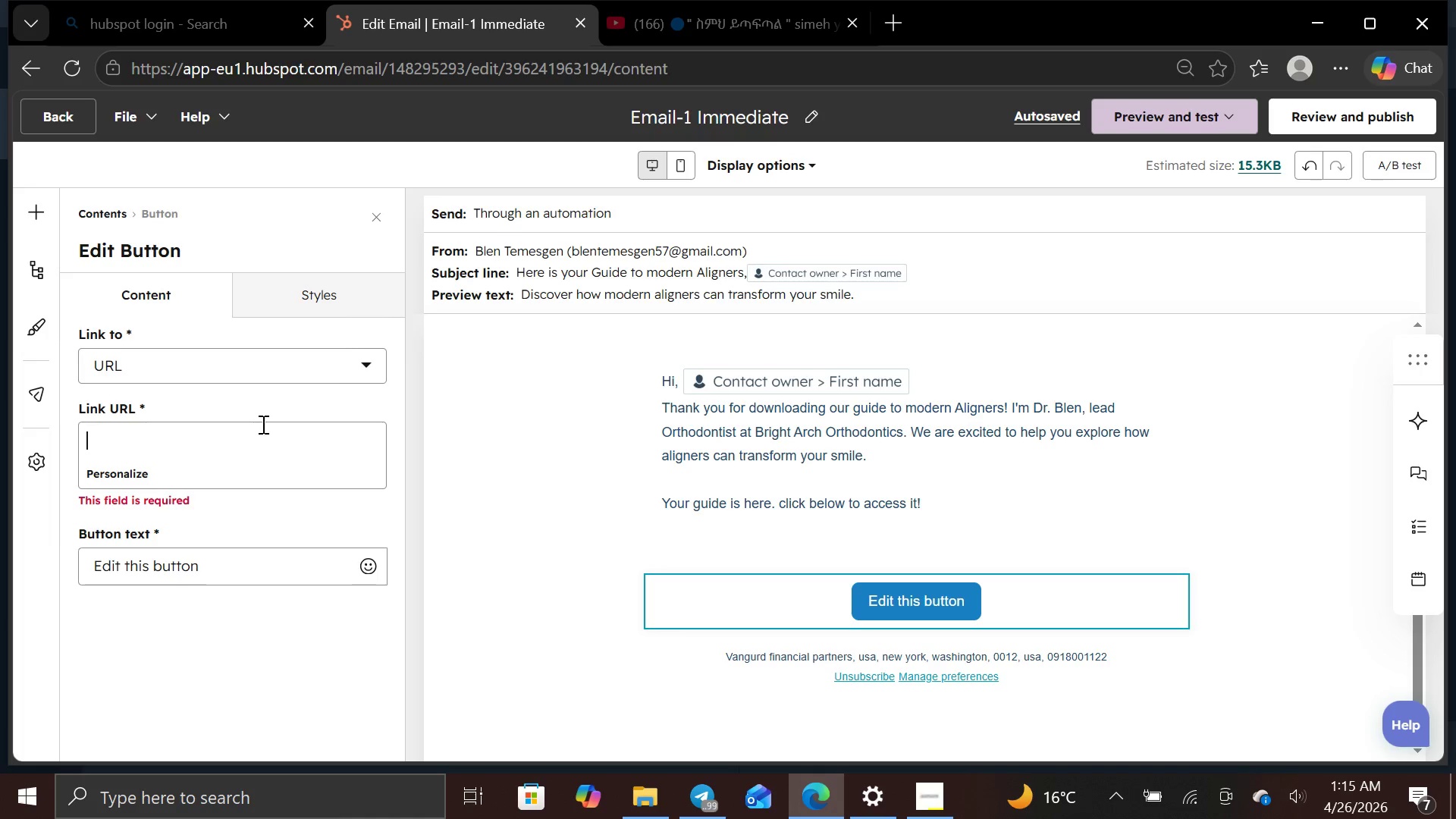 
key(Control+V)
 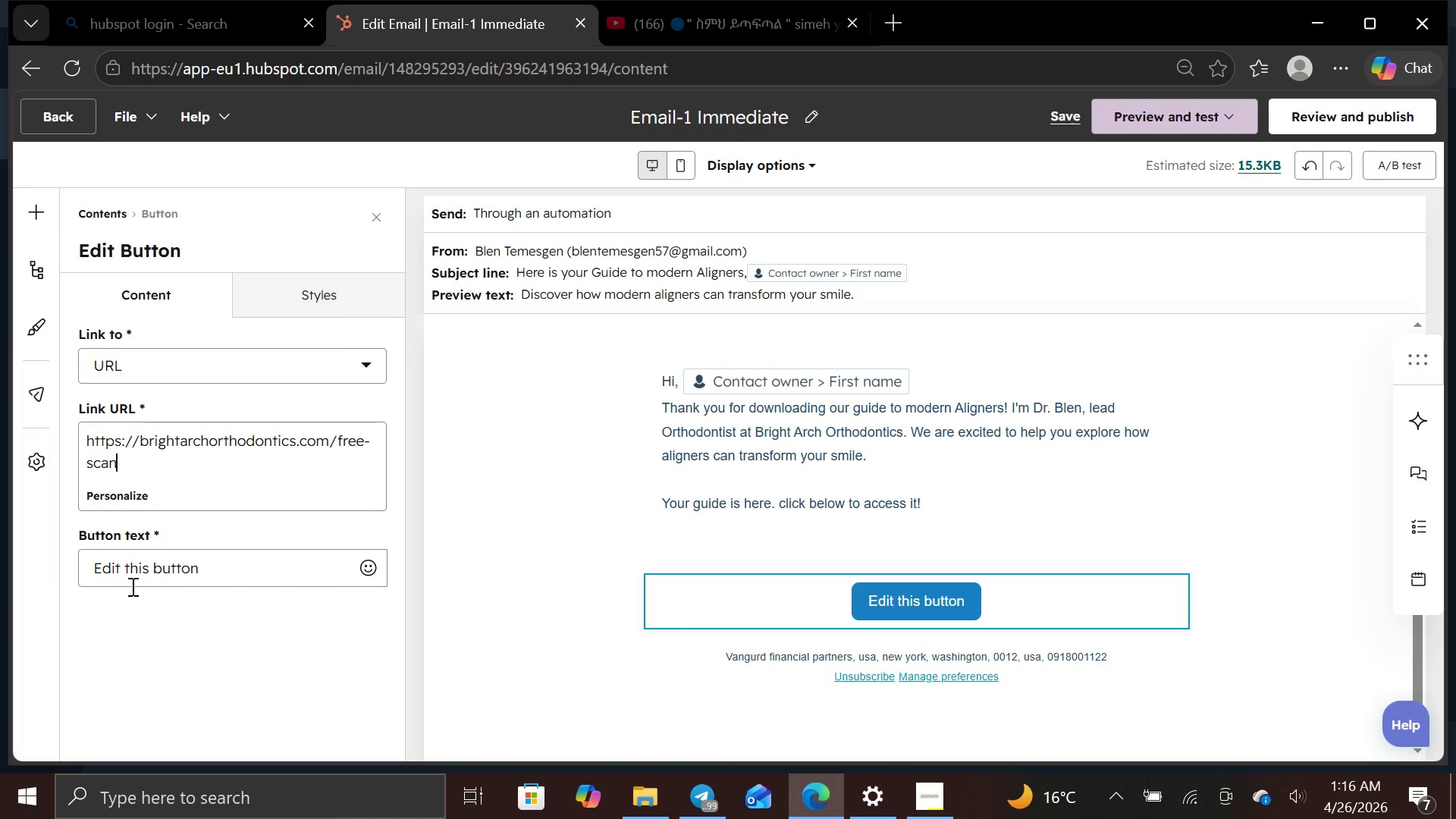 
left_click([136, 579])
 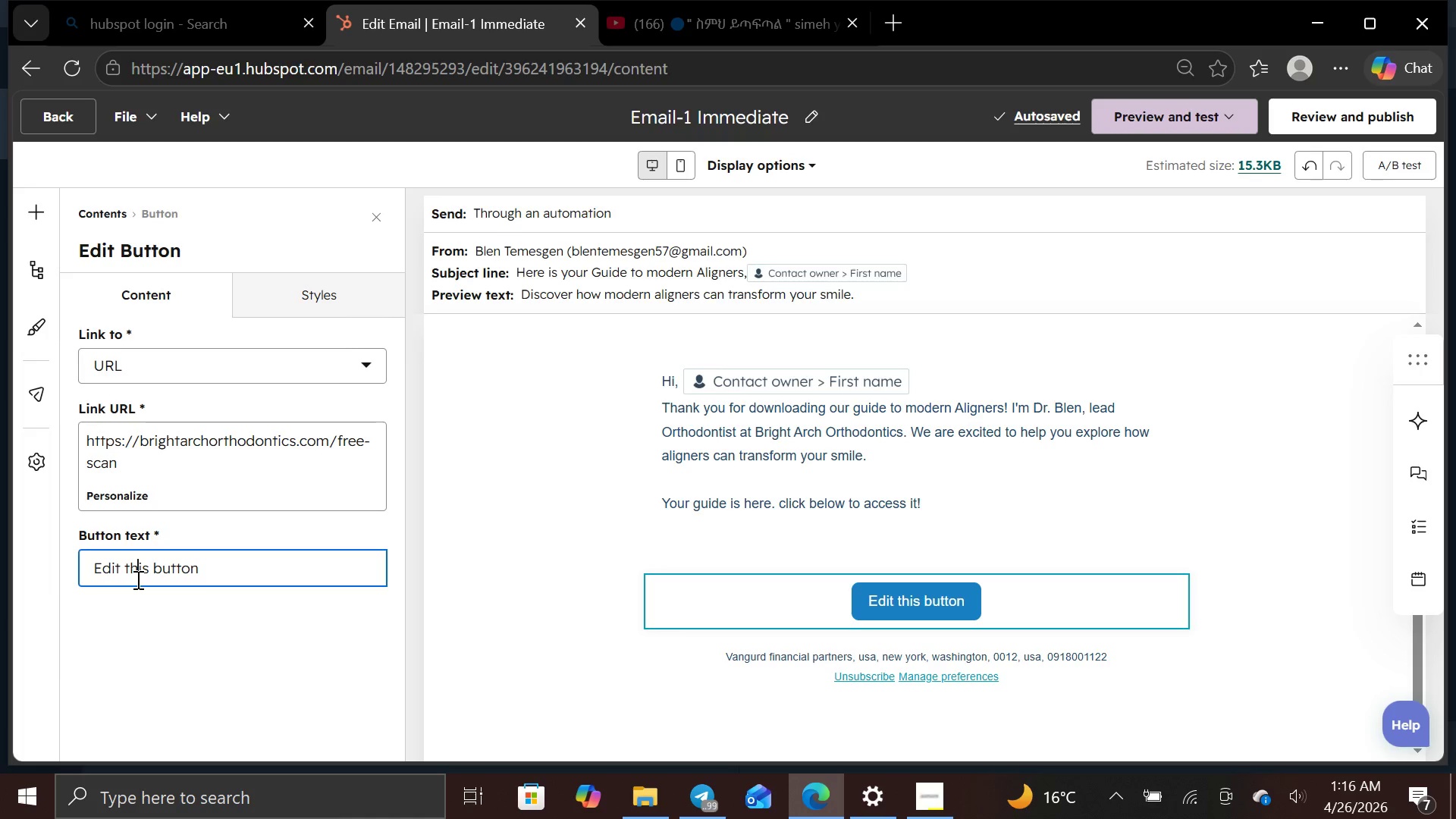 
left_click([200, 563])
 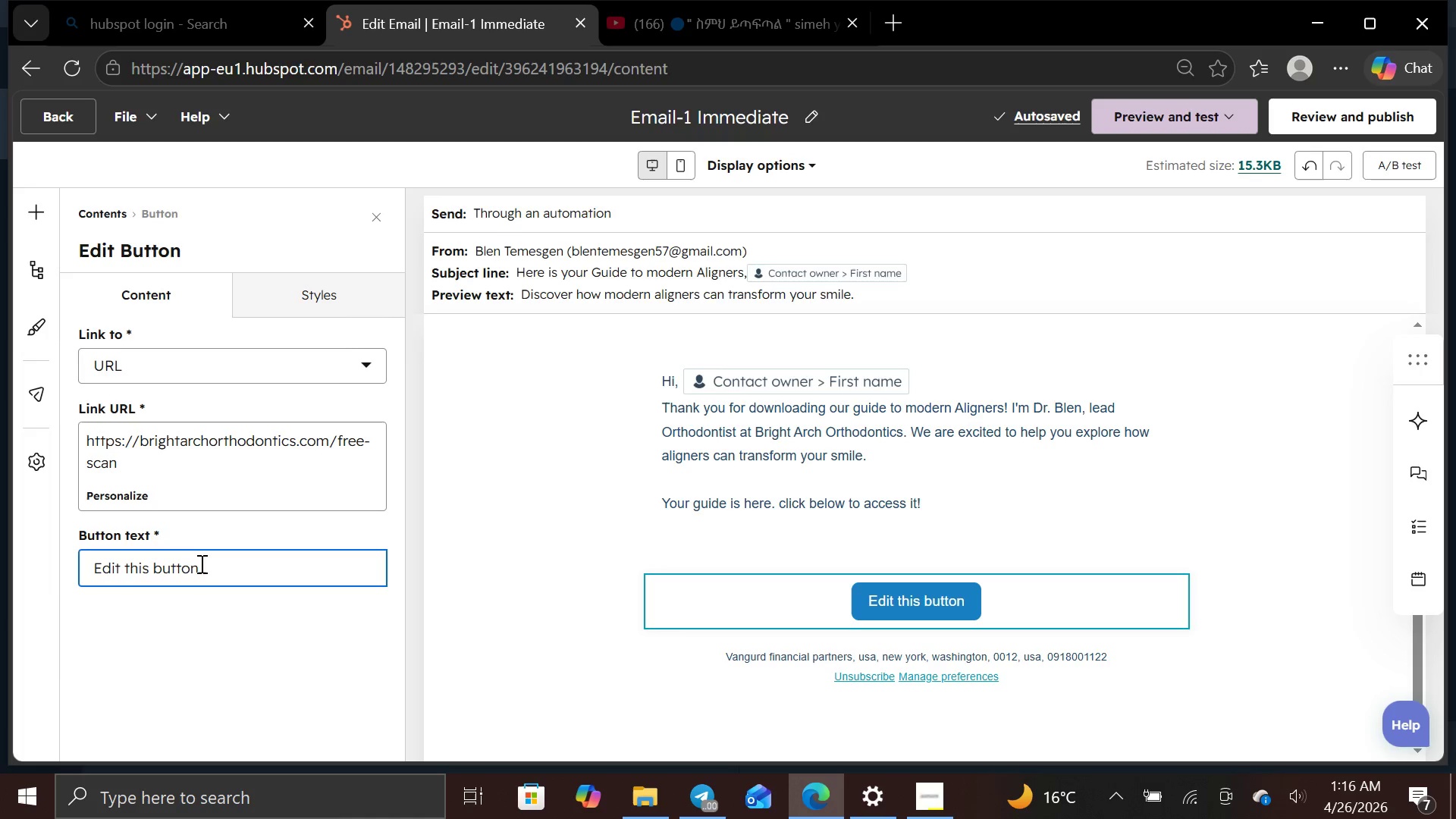 
hold_key(key=Backspace, duration=0.86)
 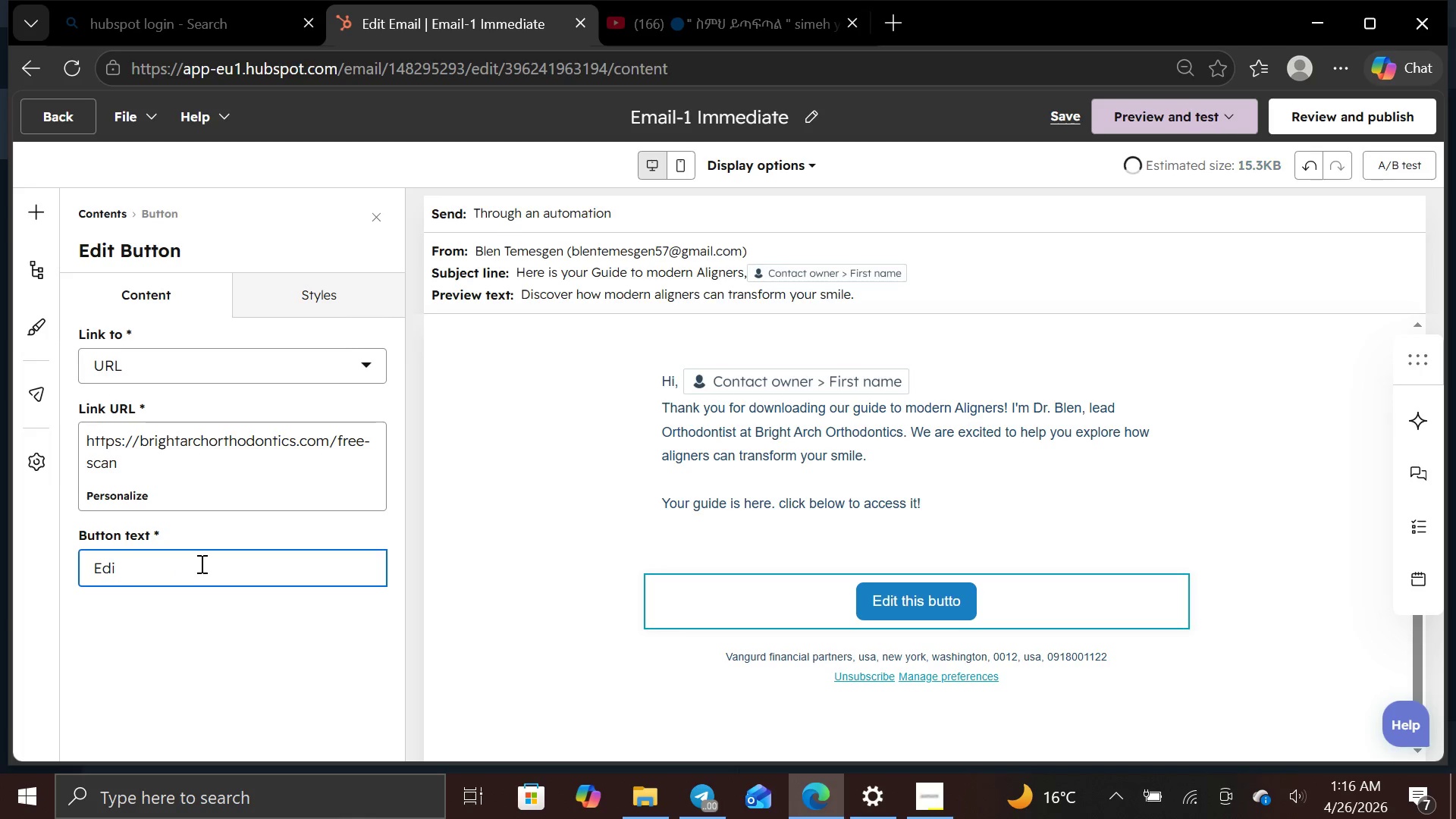 
hold_key(key=Backspace, duration=0.7)
 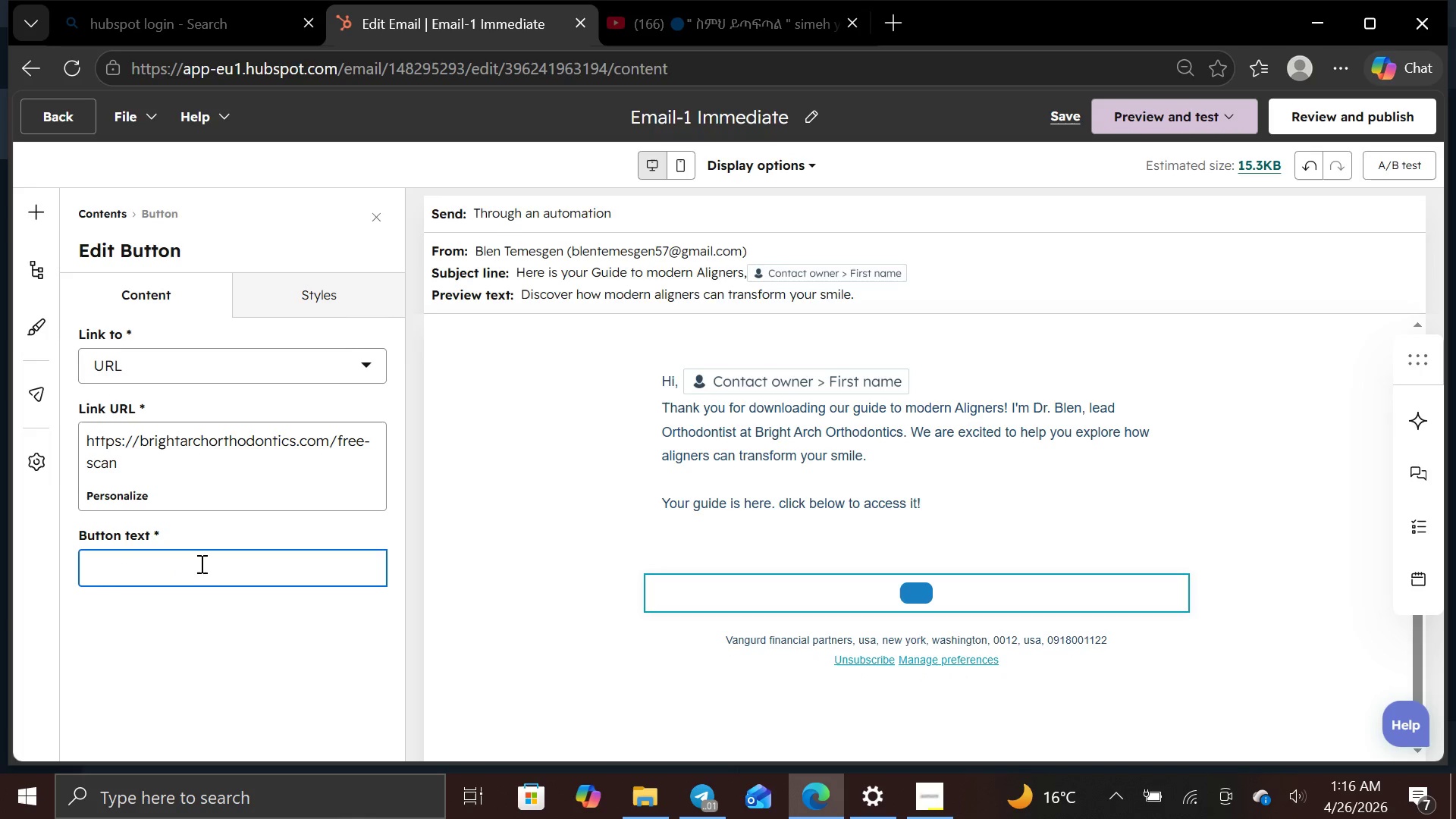 
type(Book your ree consultation)
 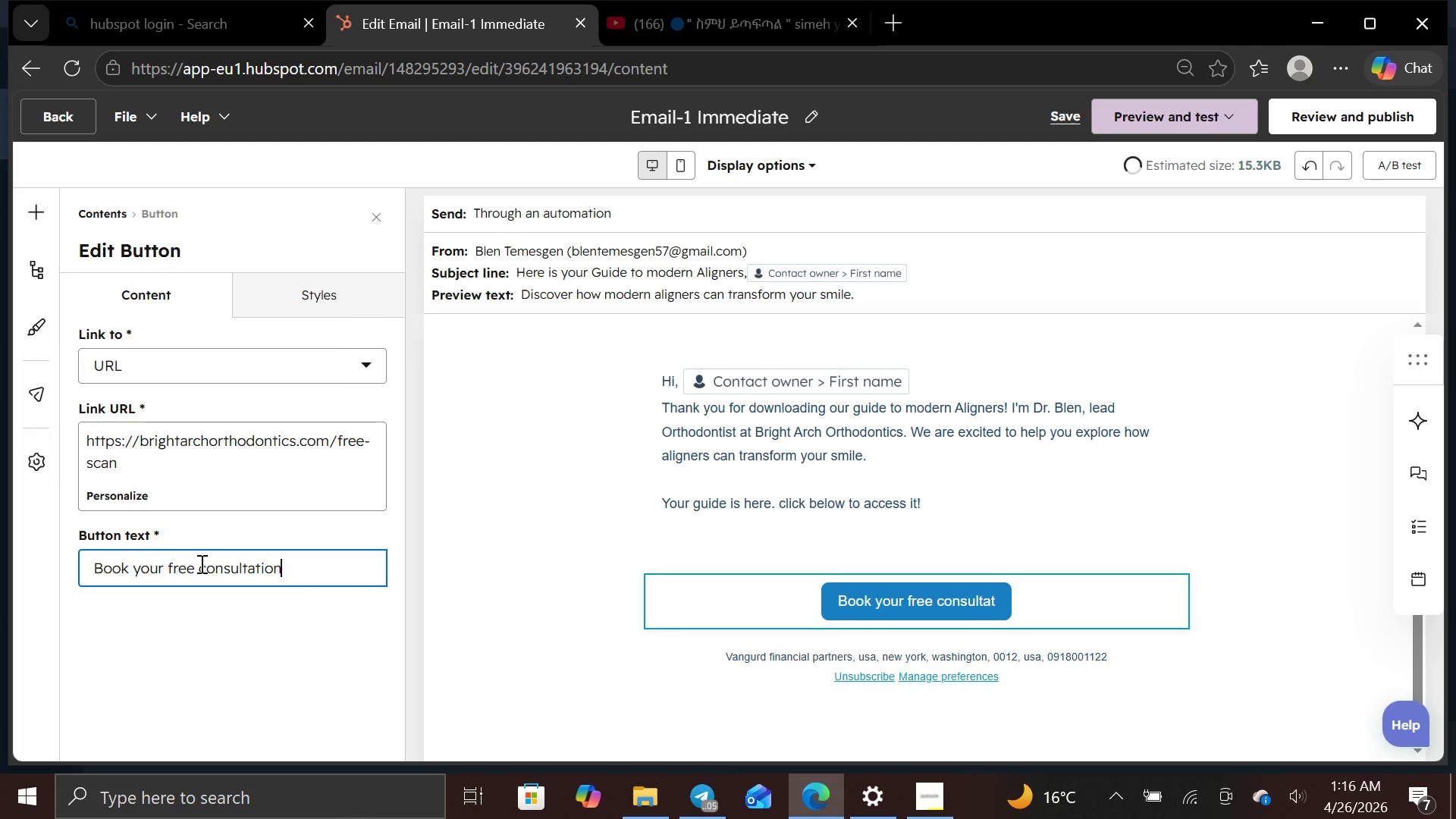 
wait(7.69)
 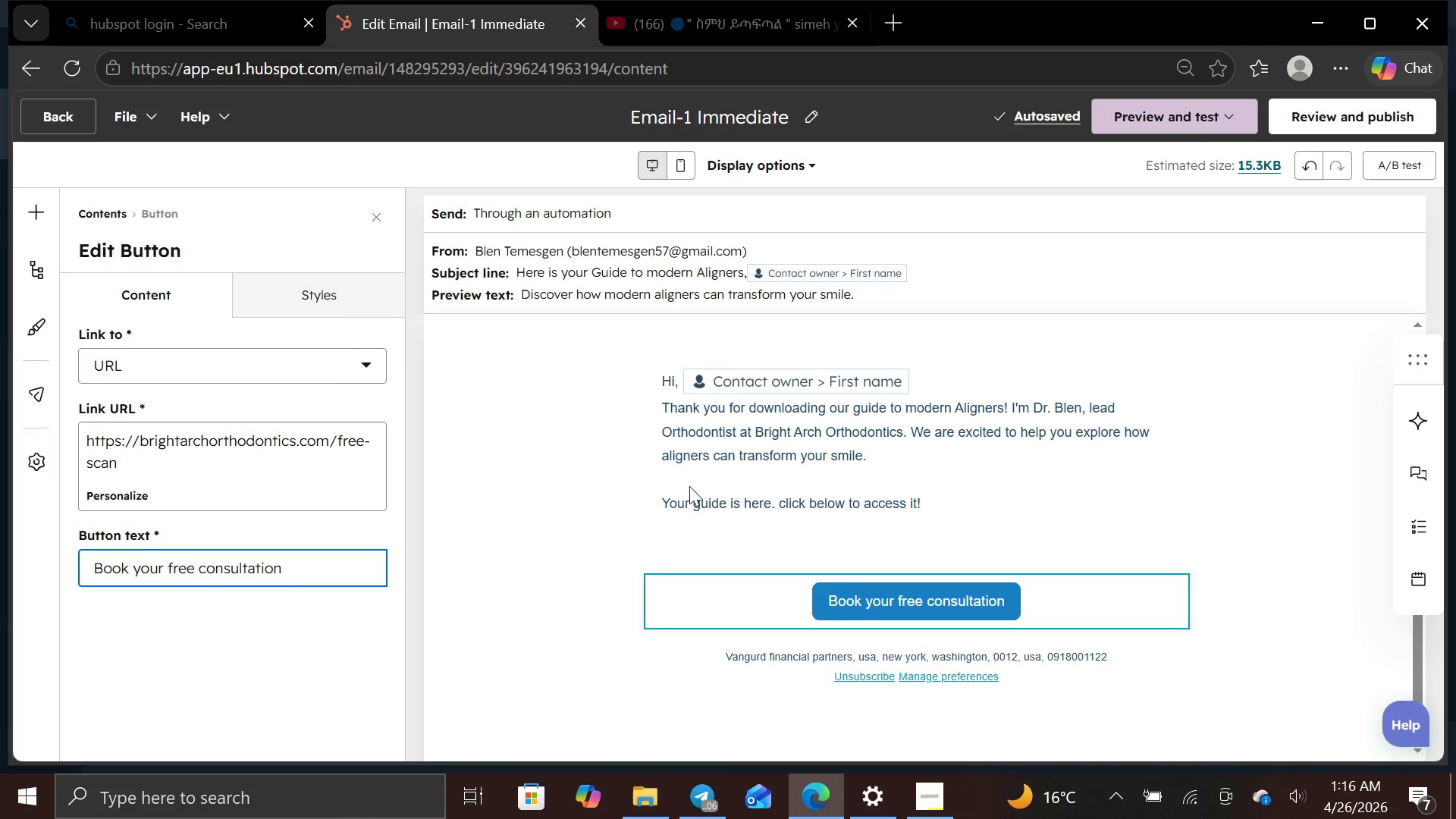 
left_click([278, 293])
 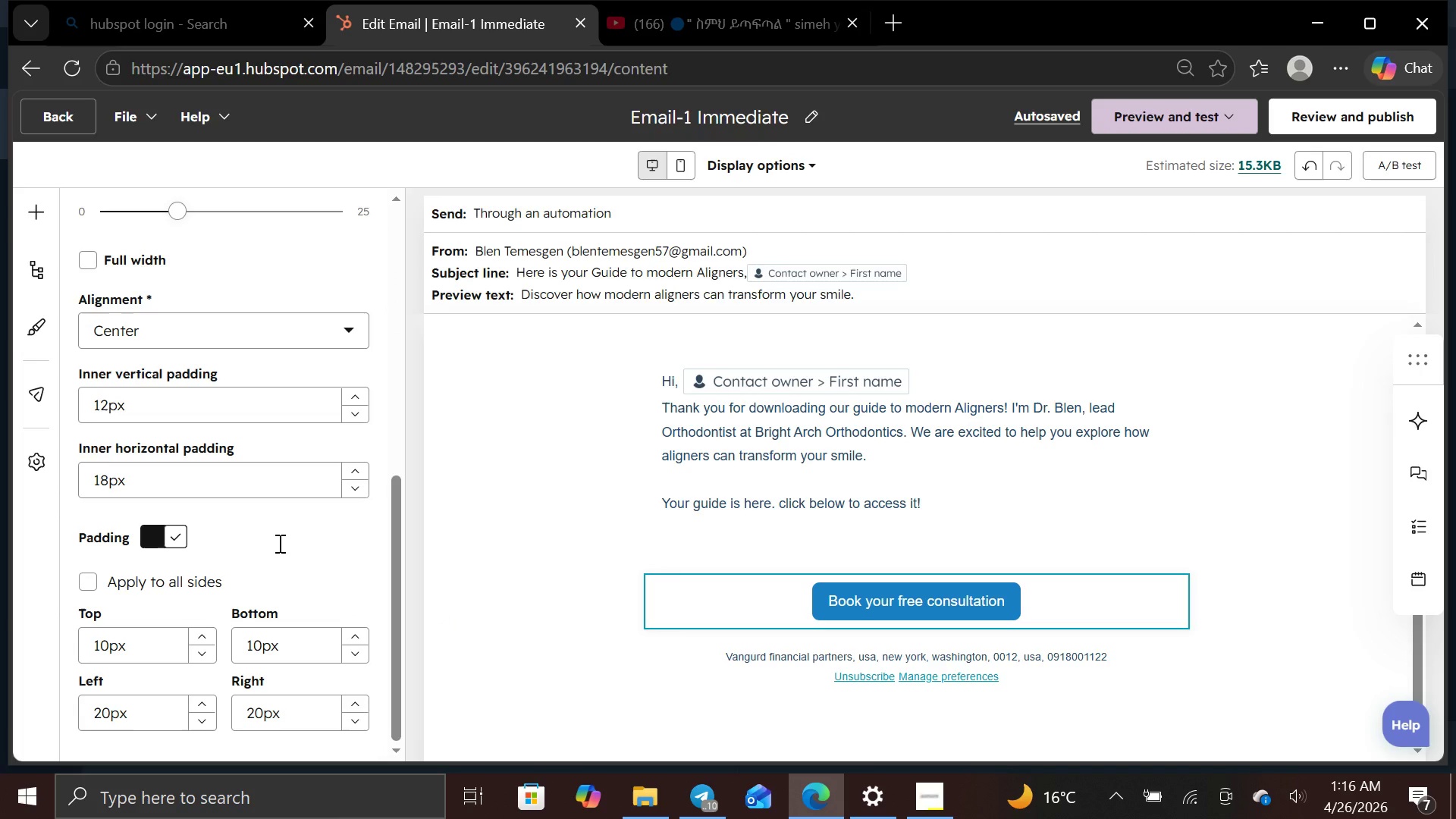 
wait(9.97)
 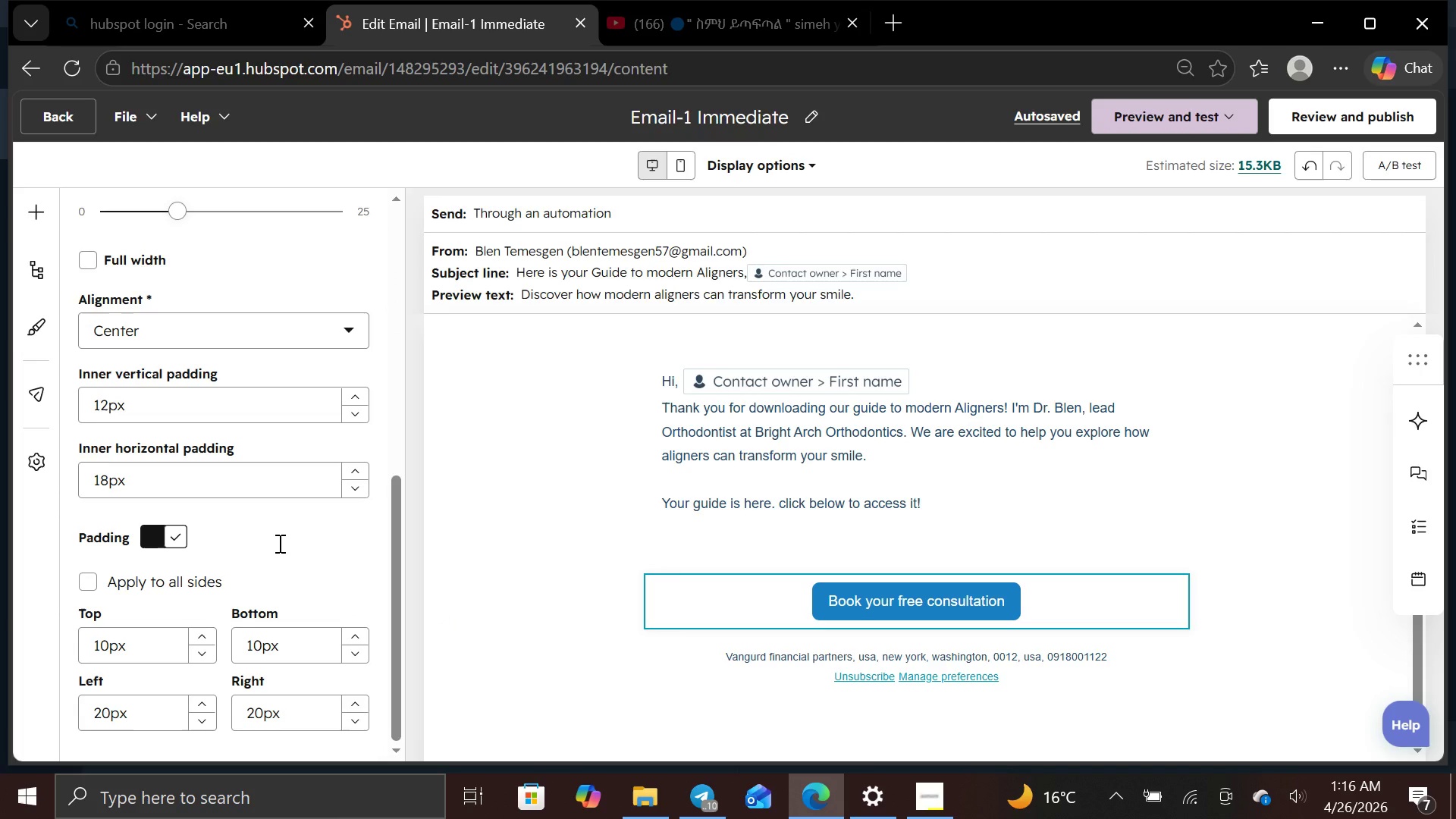 
left_click([99, 492])
 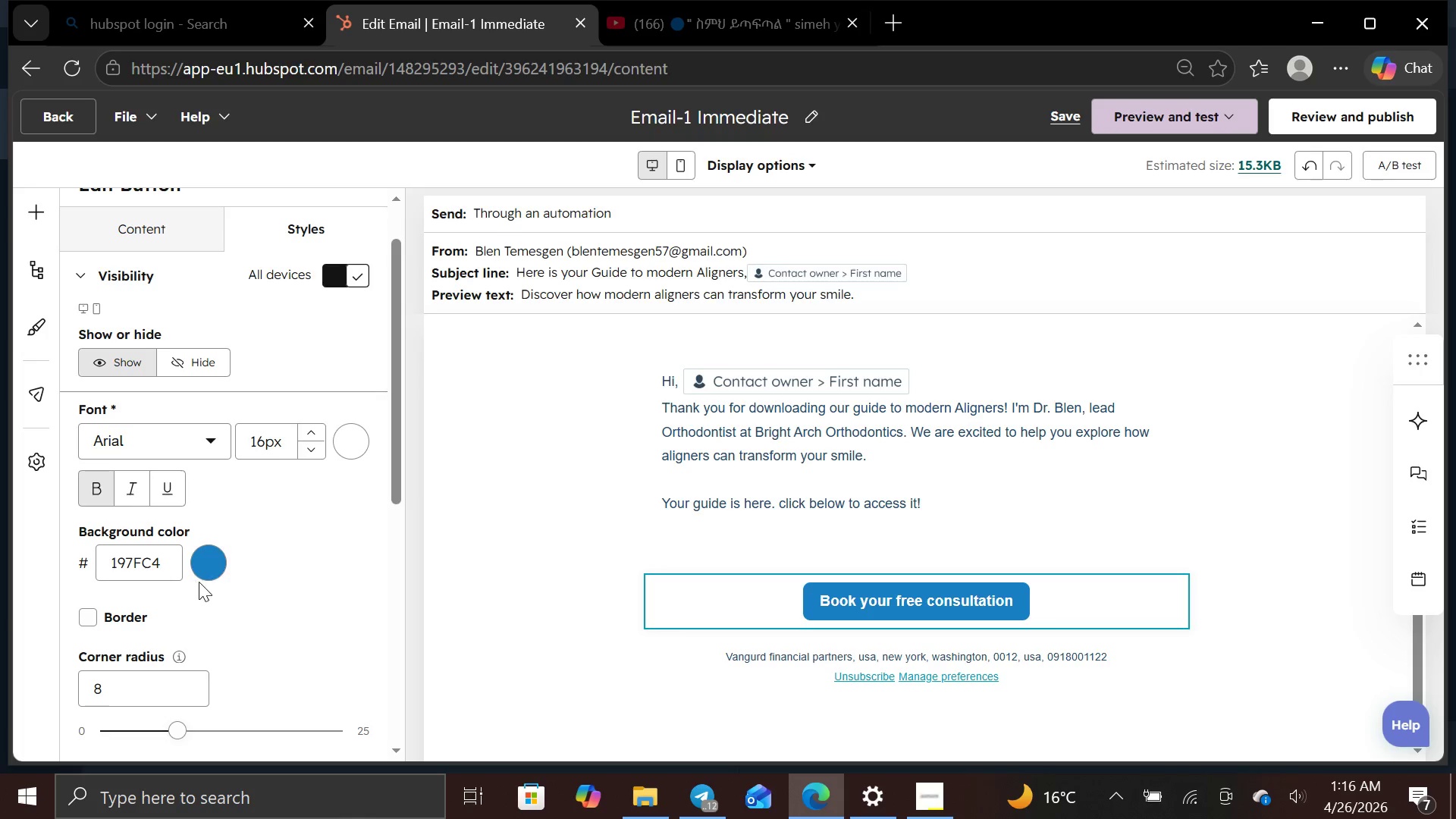 
left_click([204, 576])
 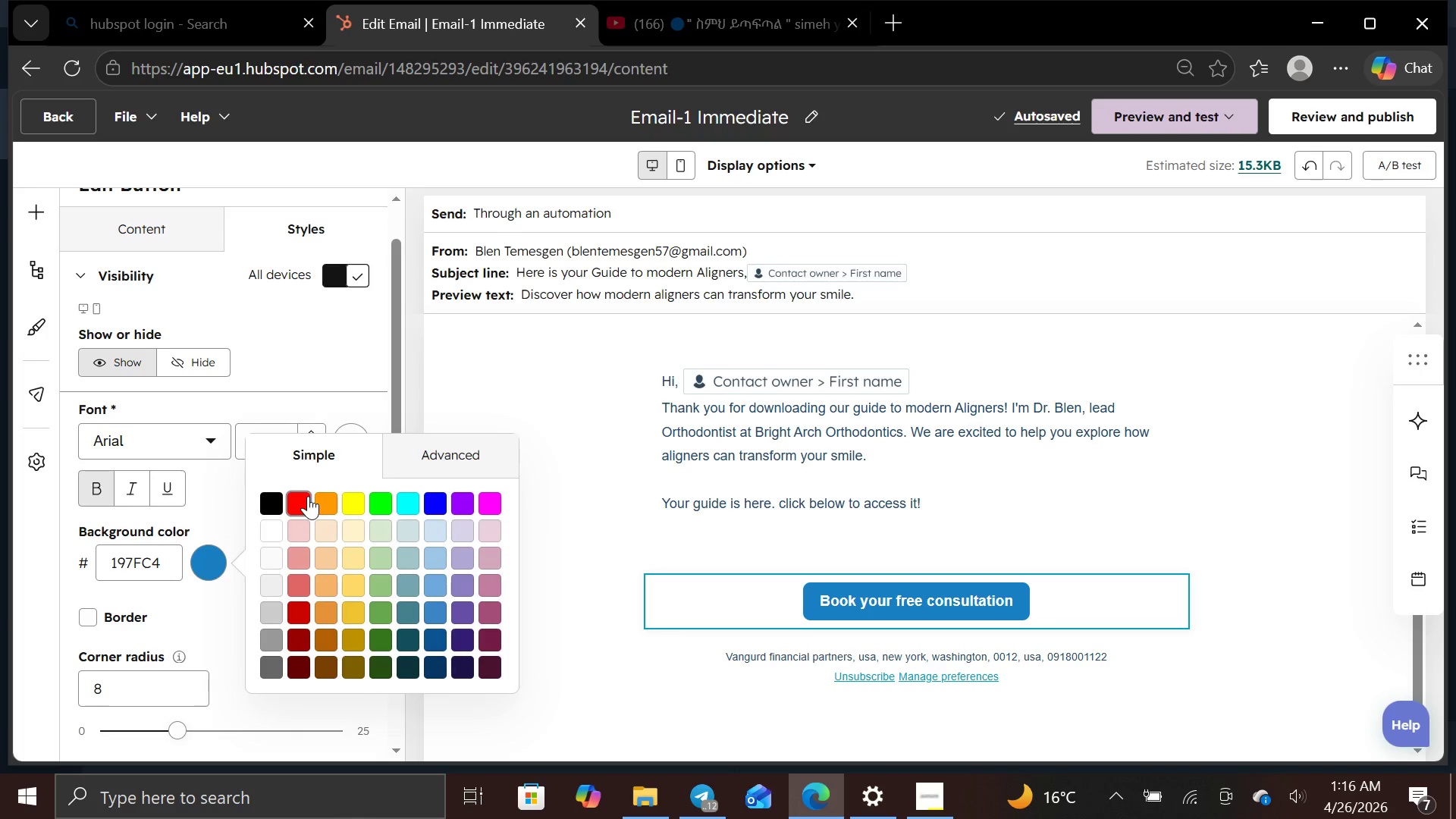 
left_click([308, 496])
 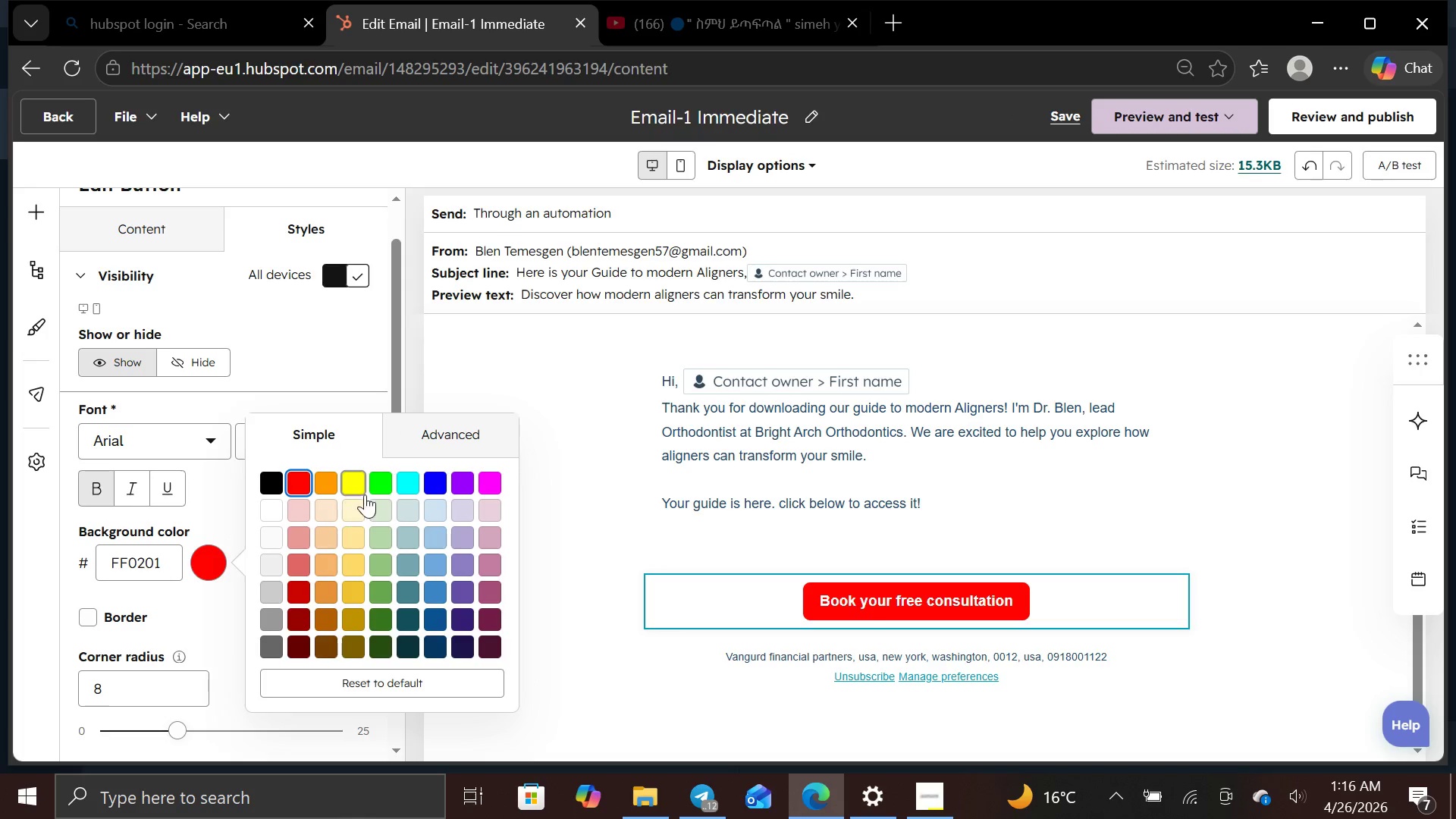 
left_click([413, 425])
 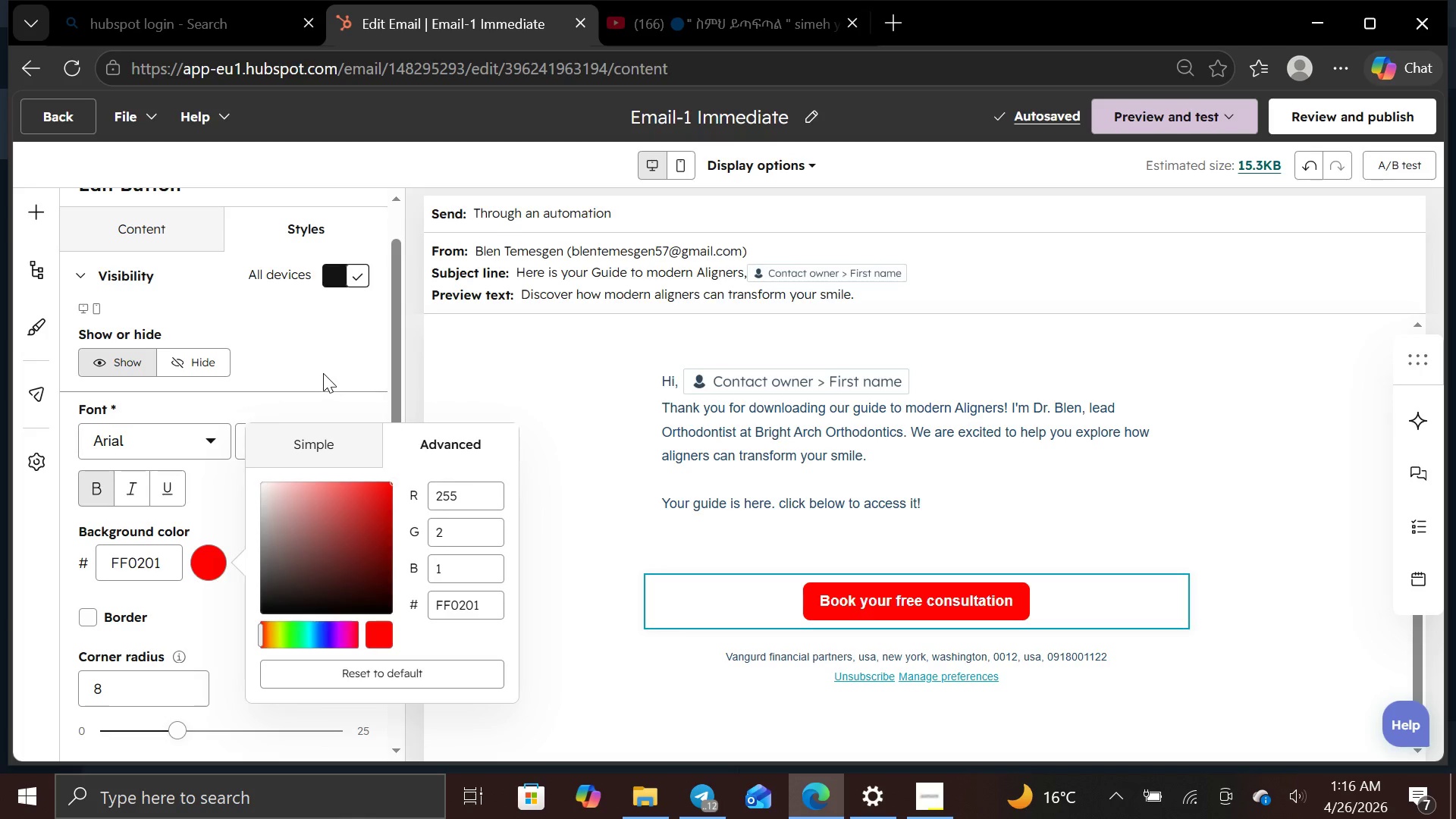 
left_click([323, 373])
 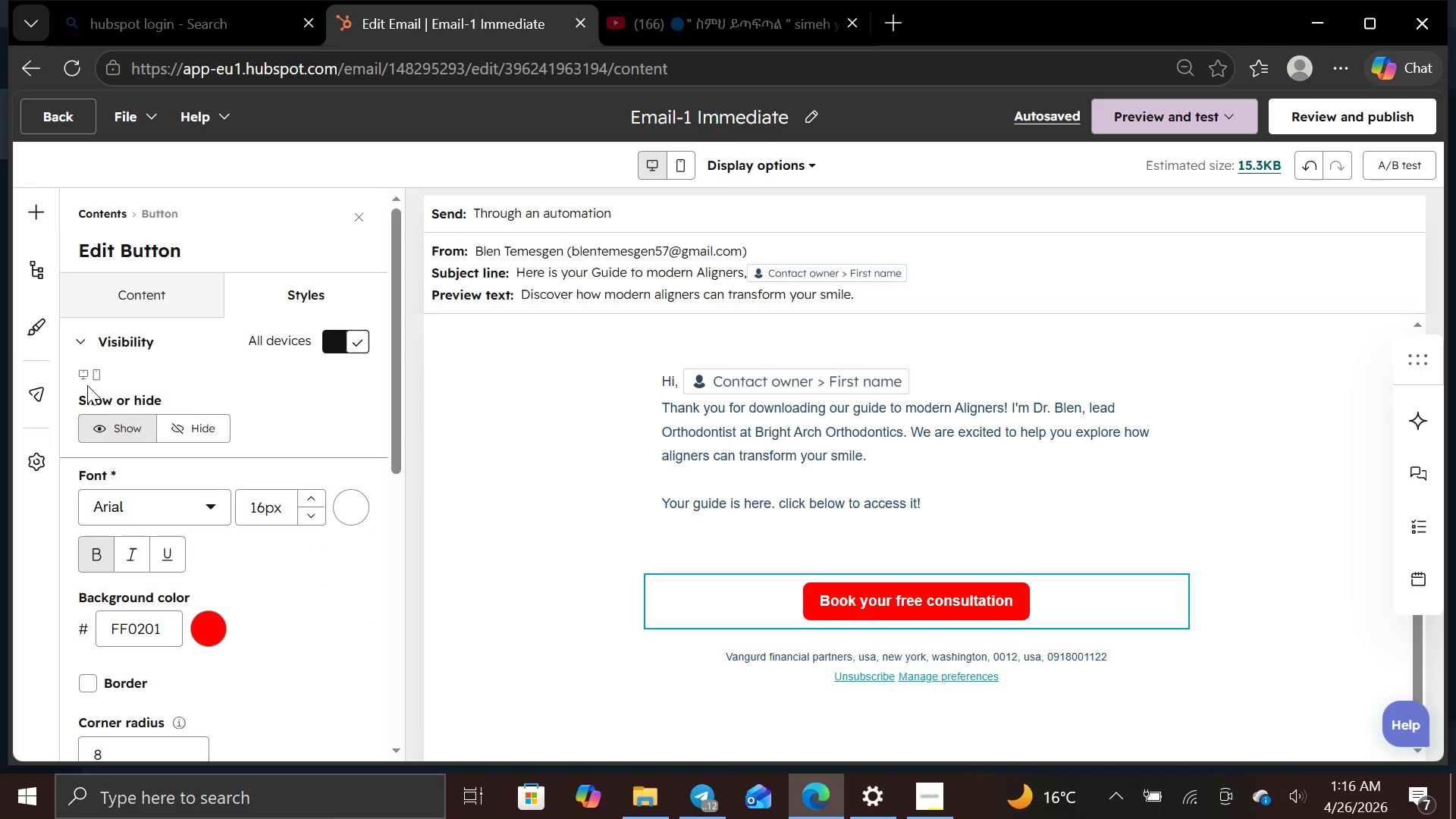 
wait(5.52)
 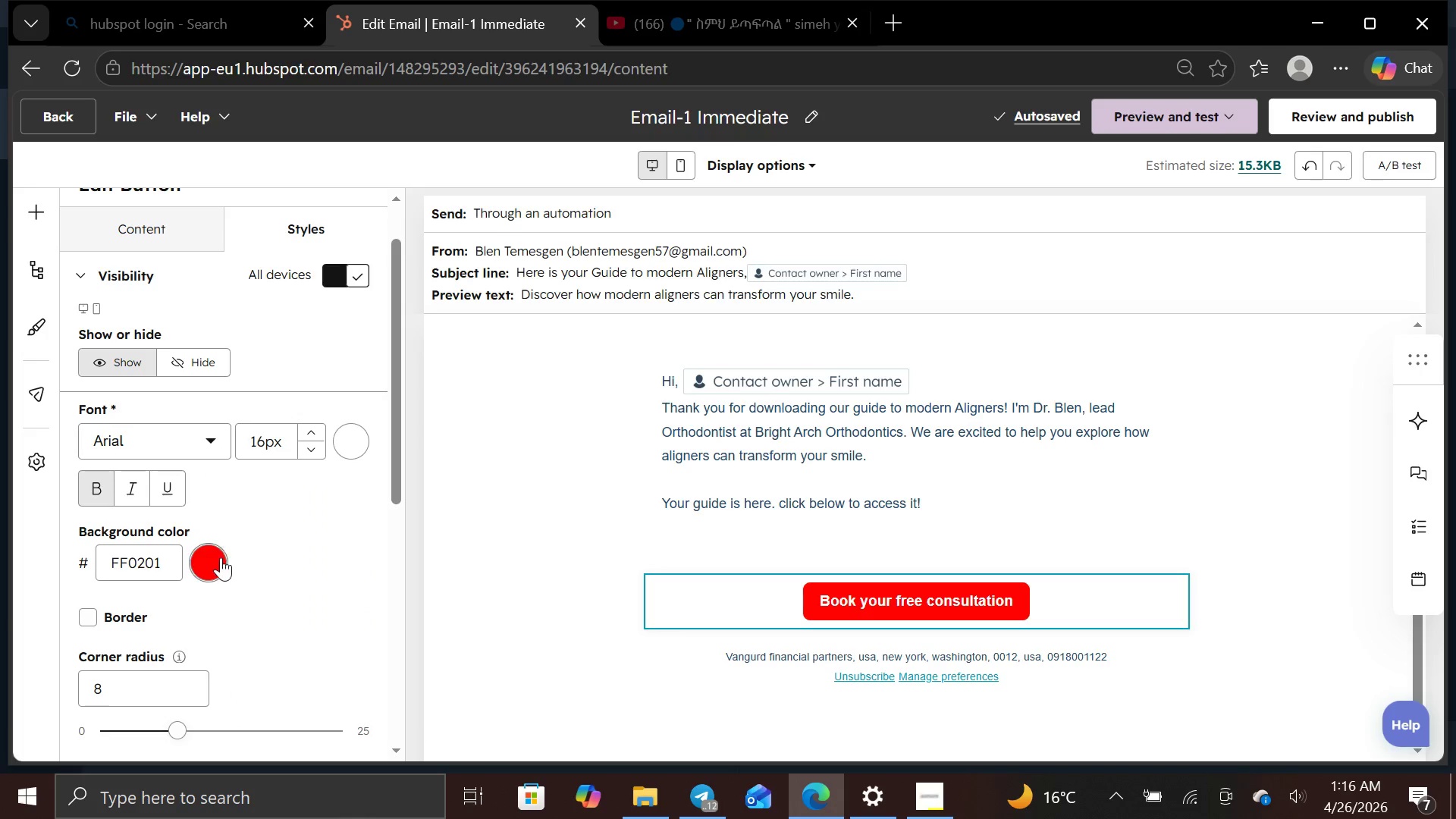 
mouse_move([245, 395])
 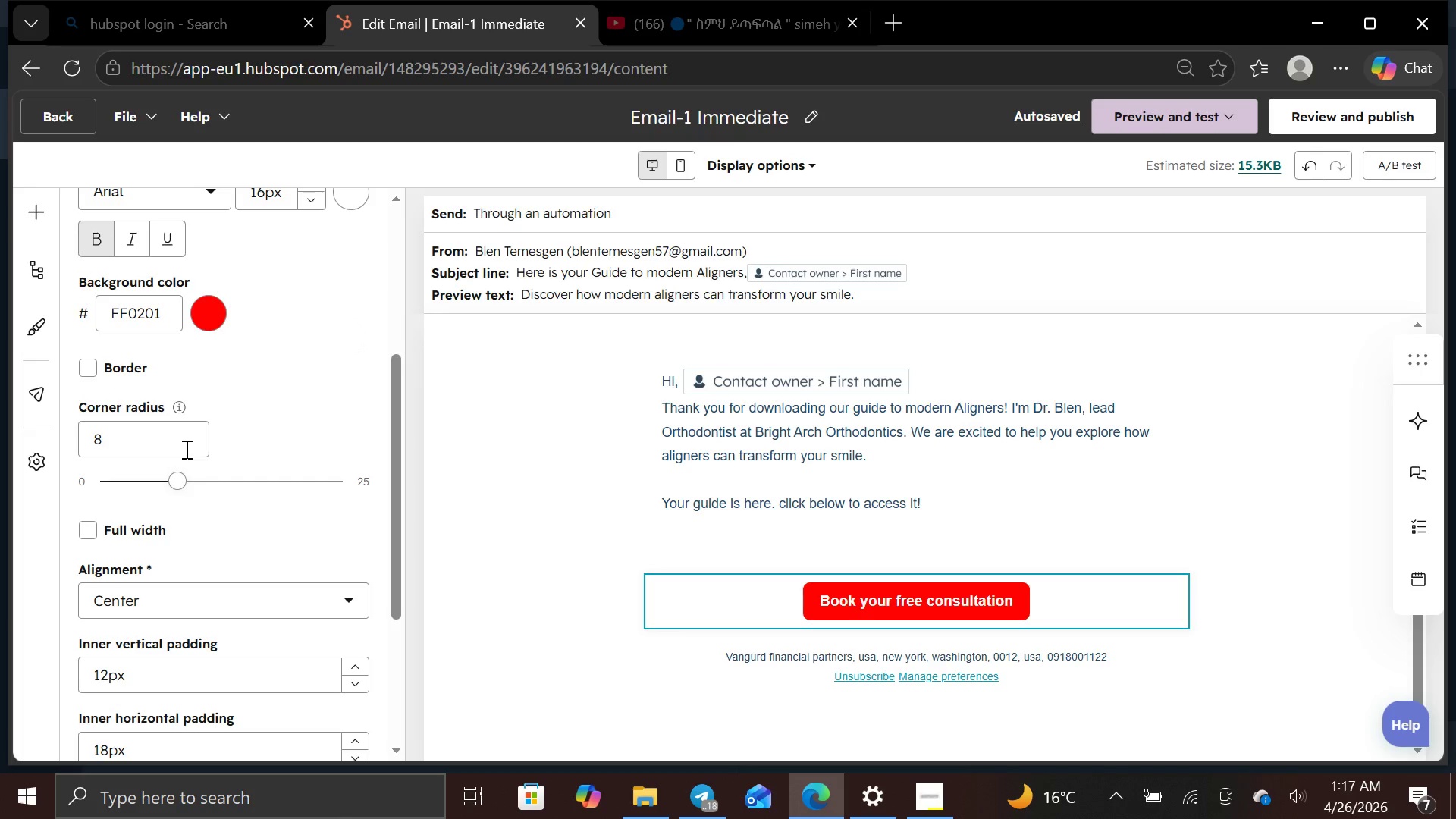 
left_click([185, 449])
 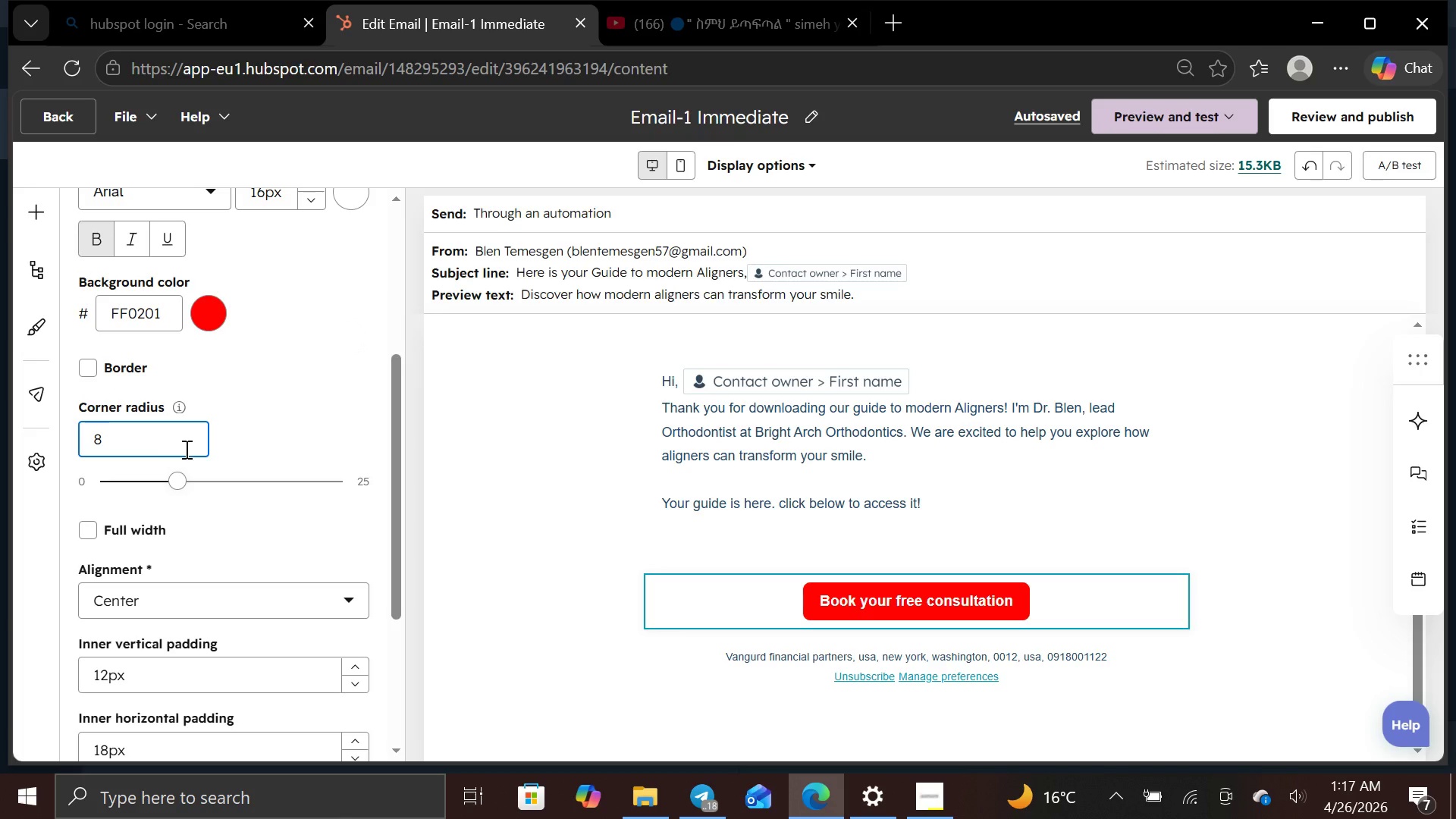 
key(Backspace)
 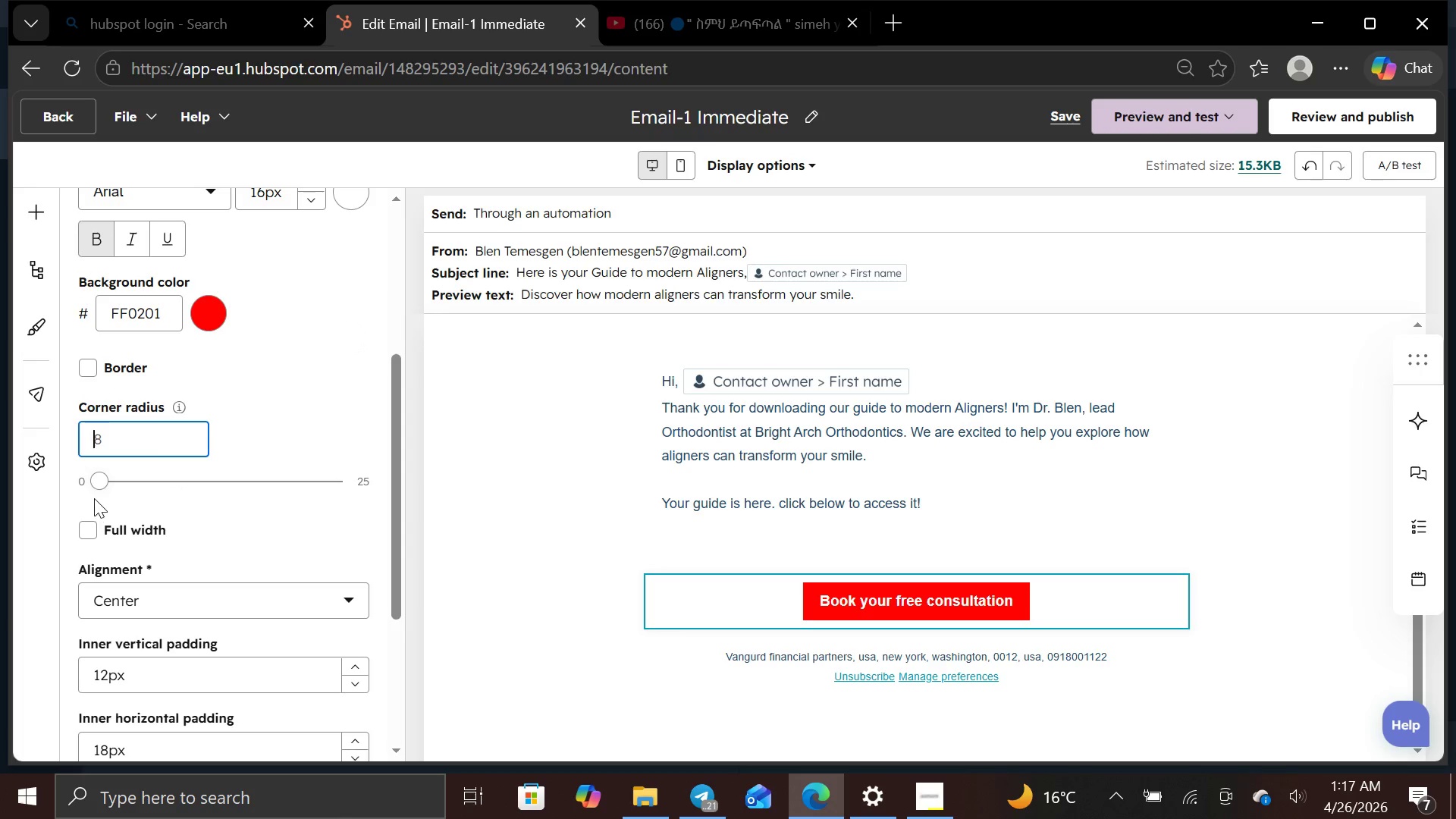 
left_click_drag(start_coordinate=[113, 486], to_coordinate=[265, 487])
 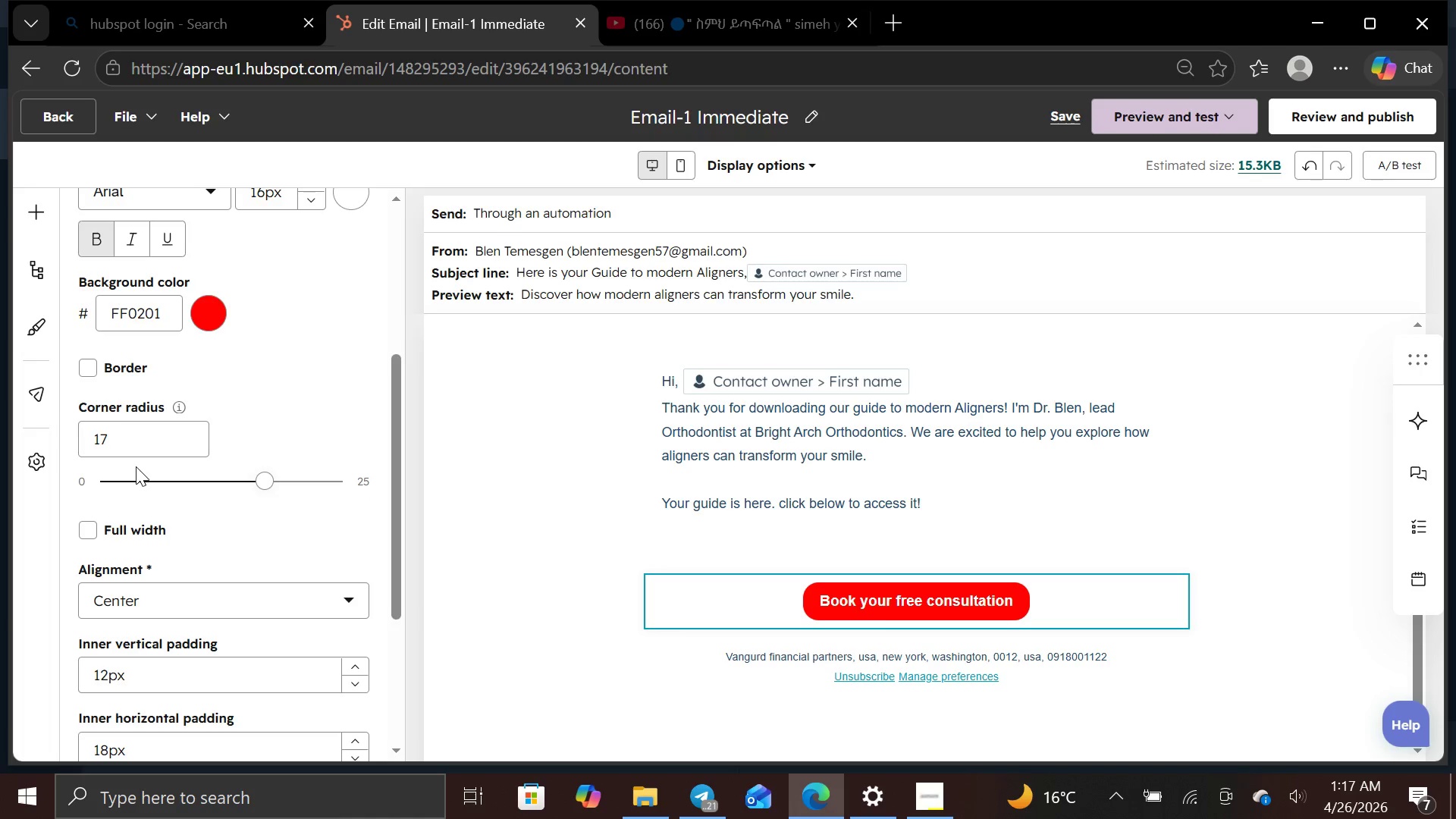 
left_click([124, 475])
 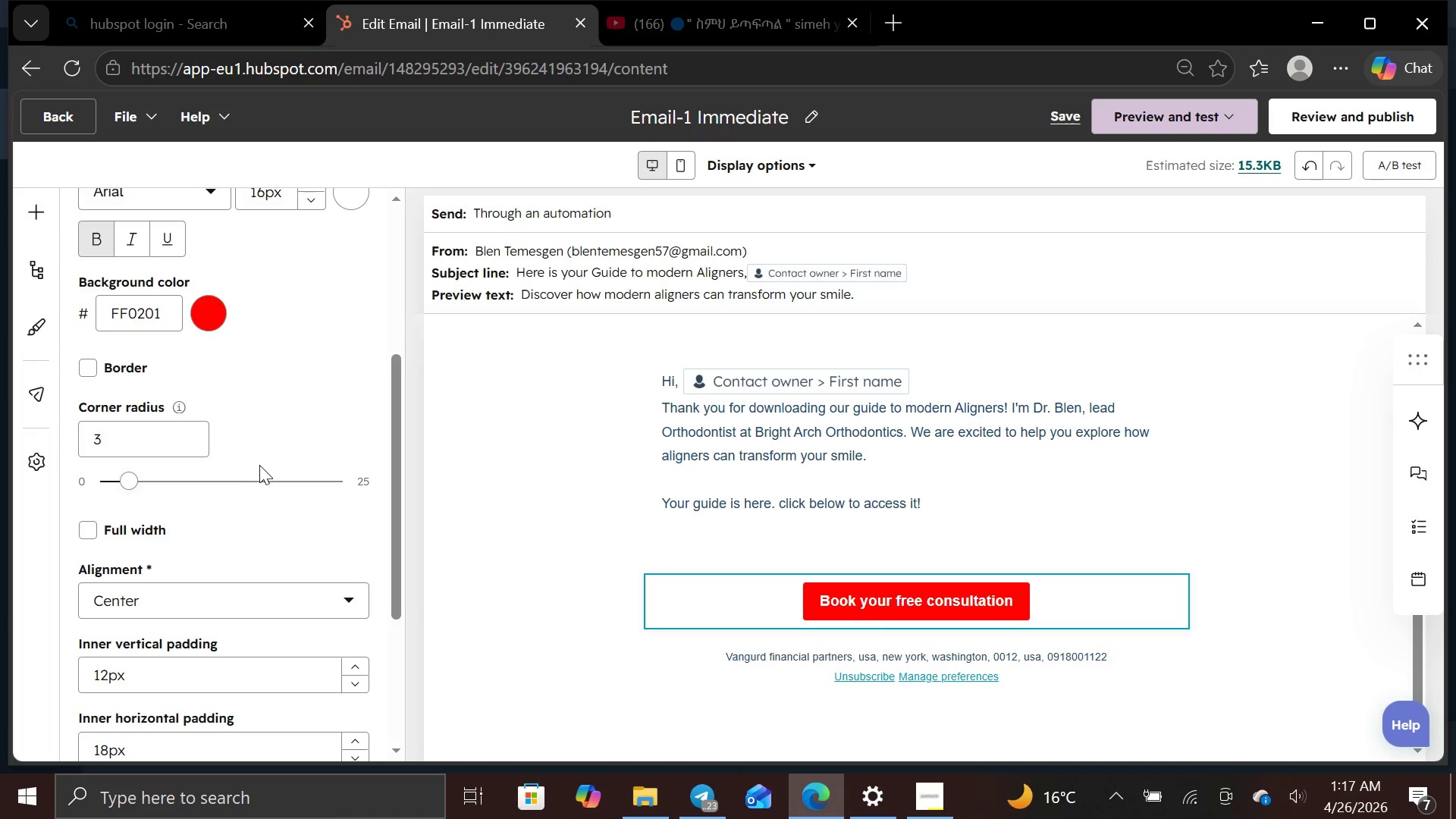 
left_click([235, 486])
 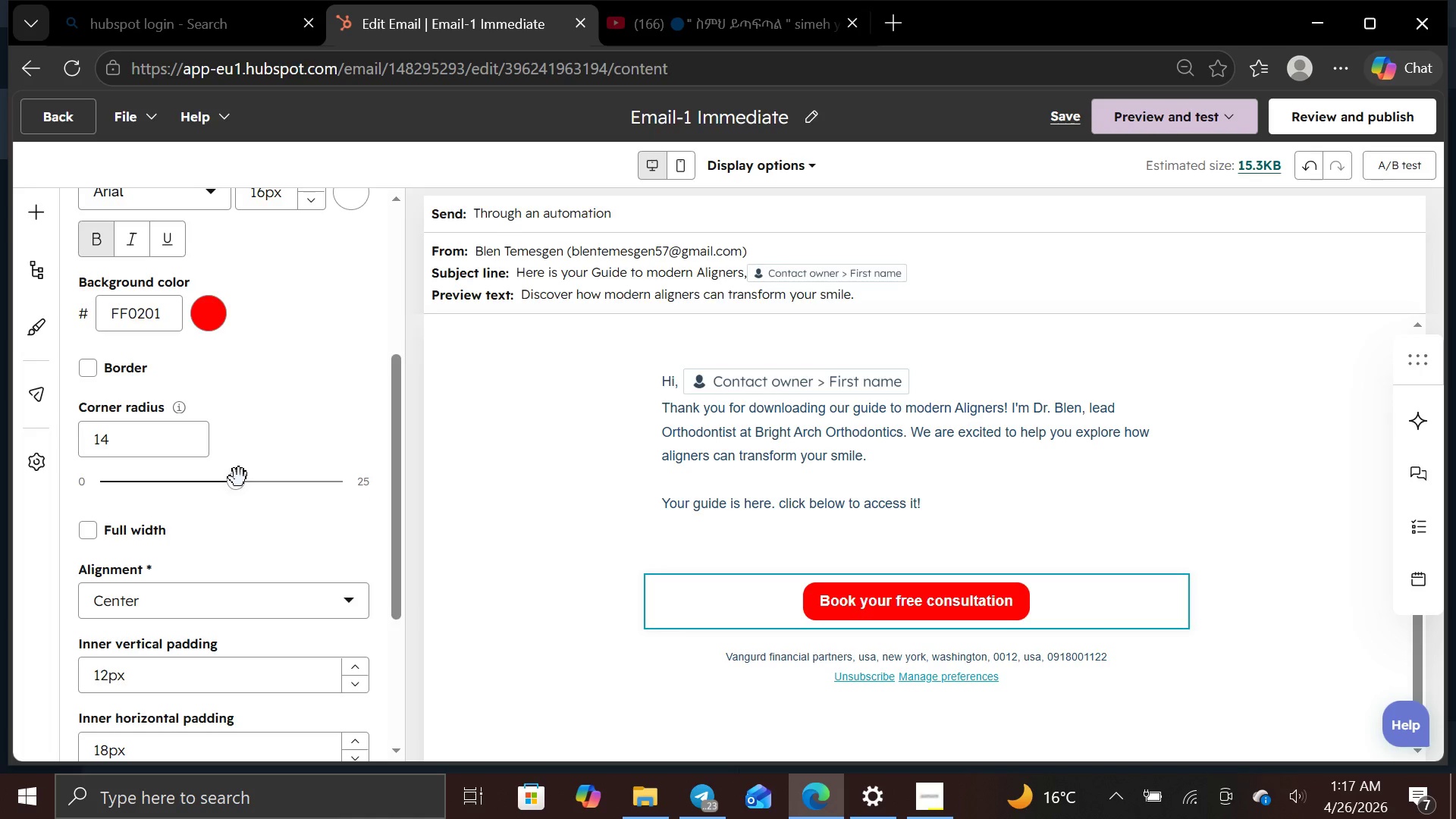 
left_click([257, 479])
 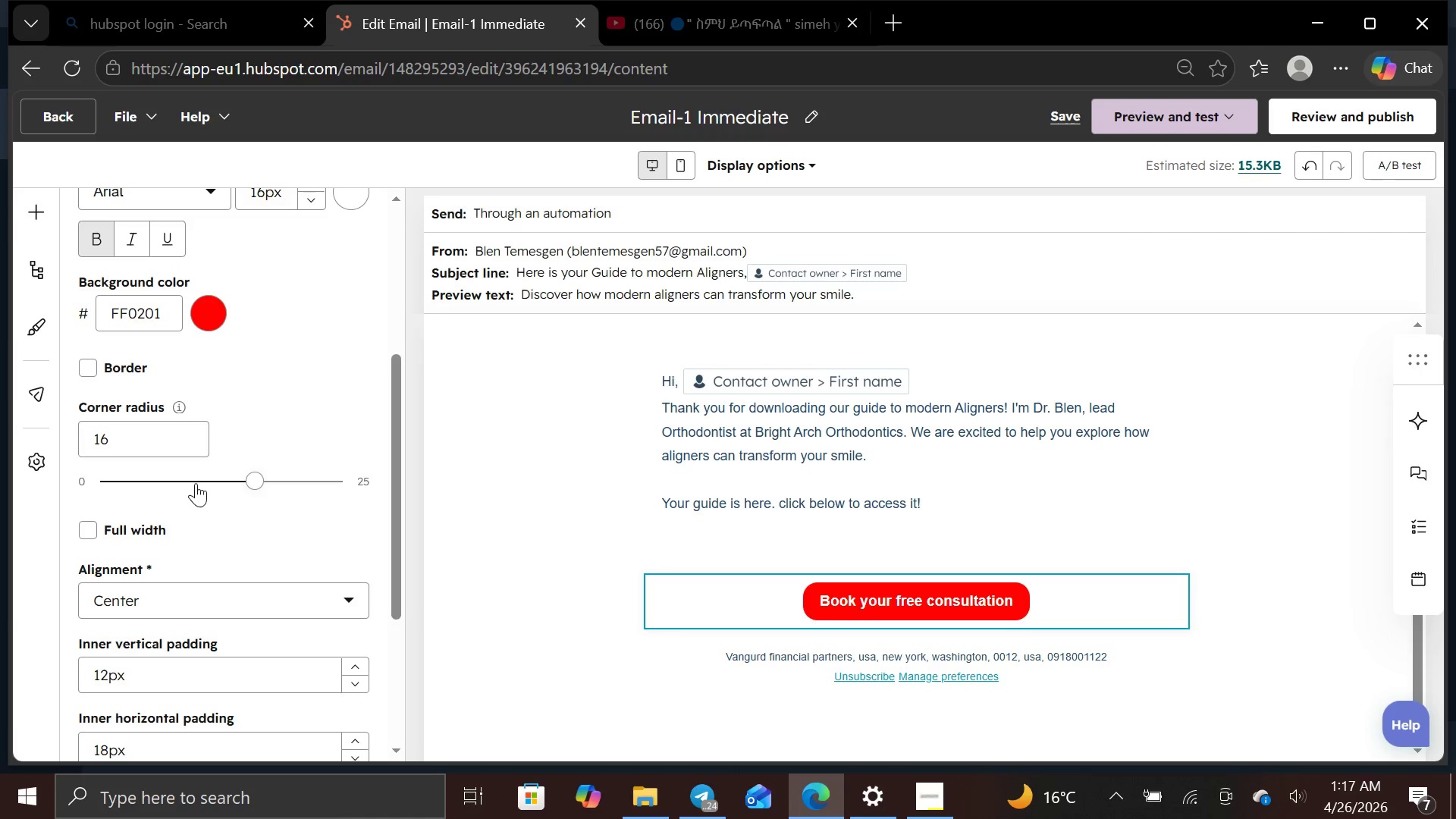 
left_click([195, 481])
 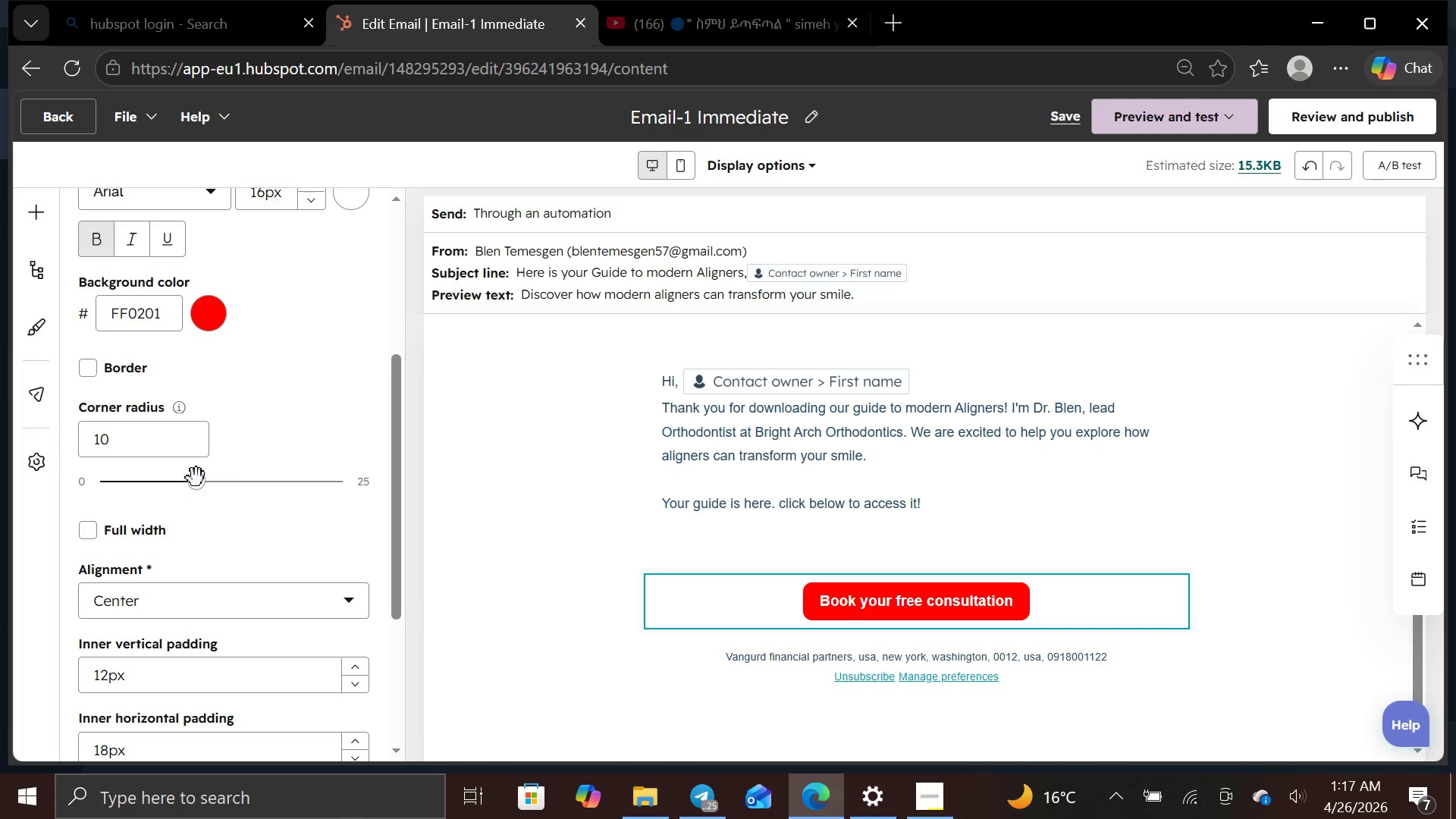 
left_click([250, 431])
 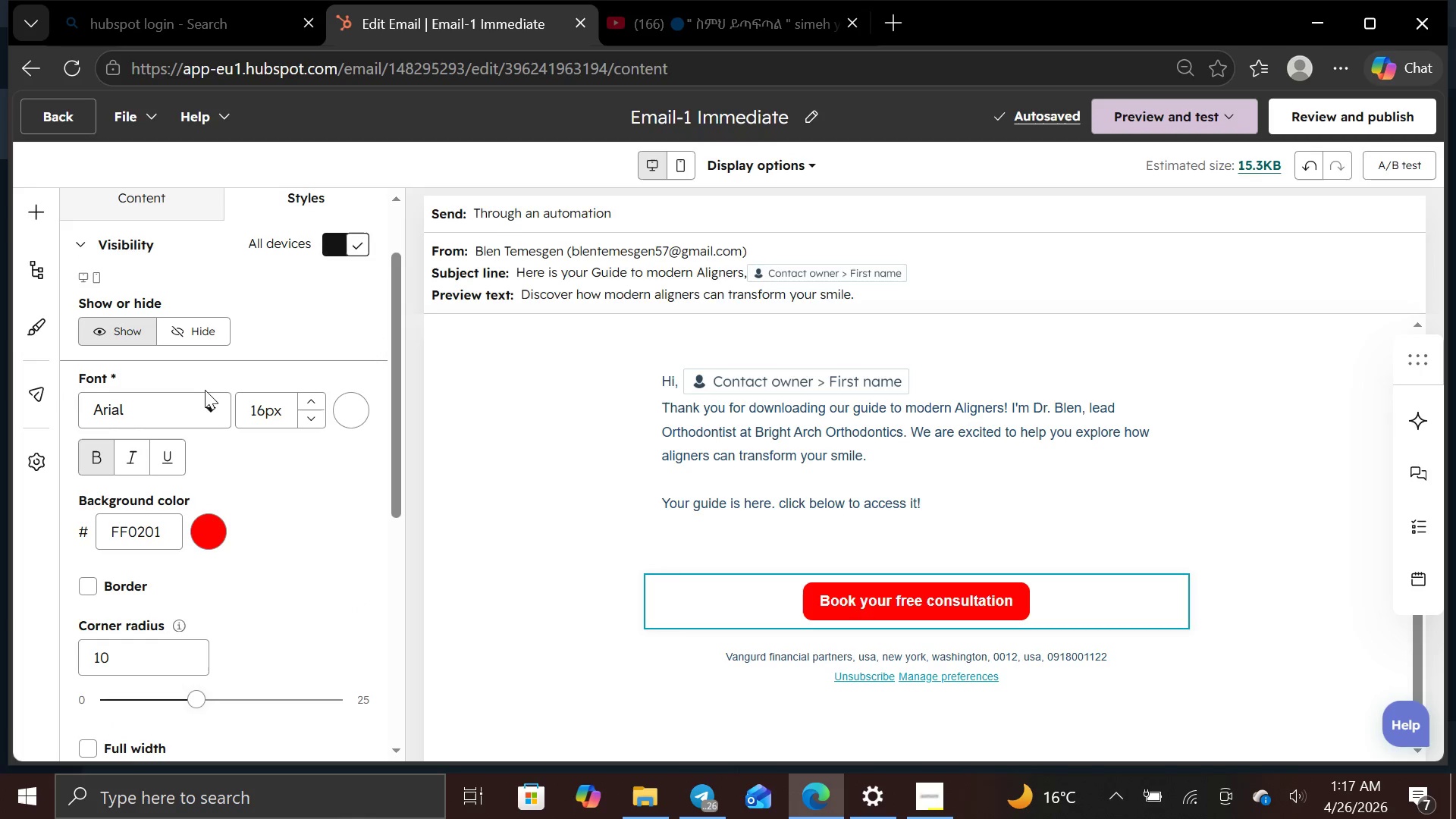 
left_click([218, 409])
 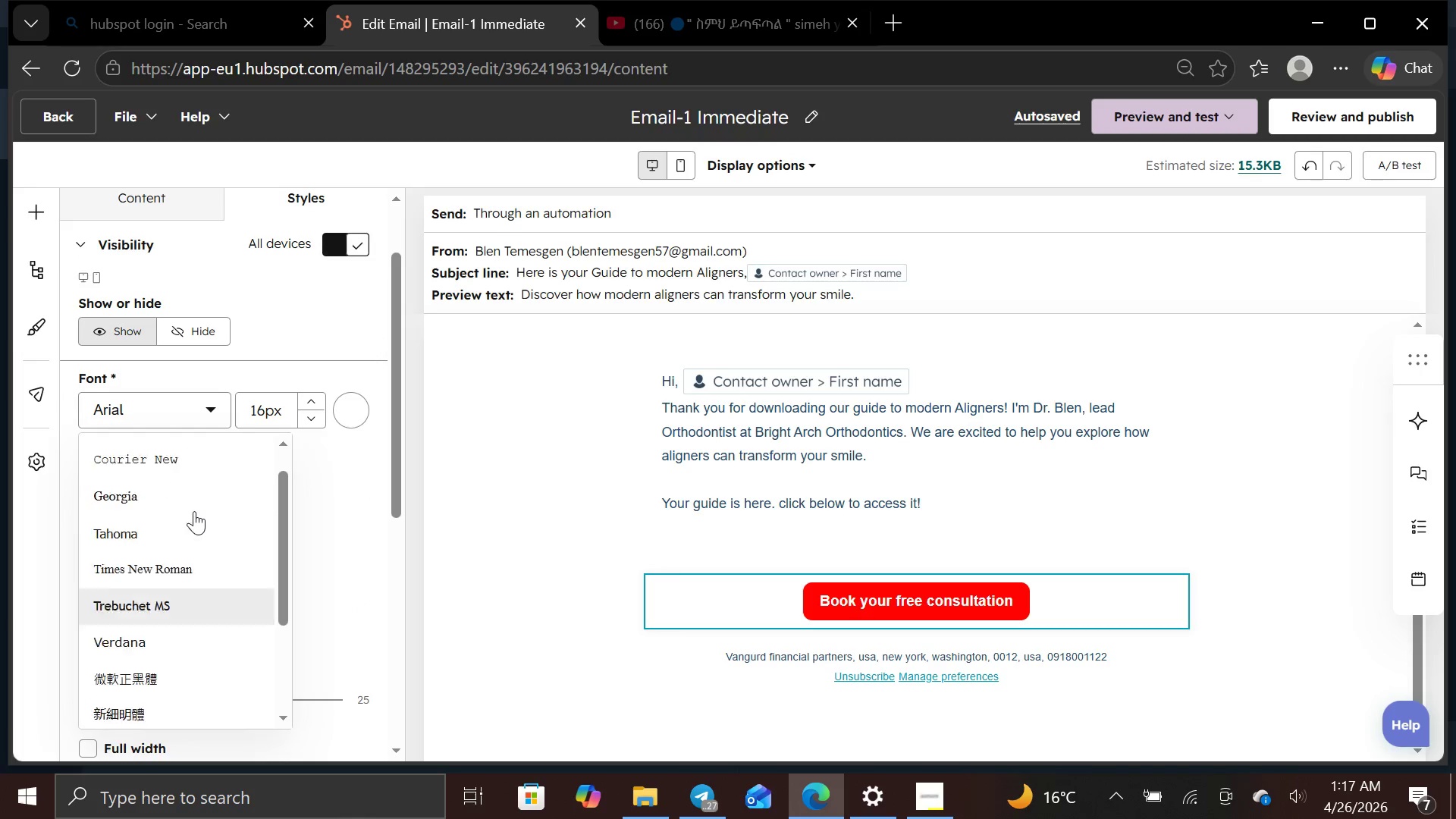 
left_click([195, 495])
 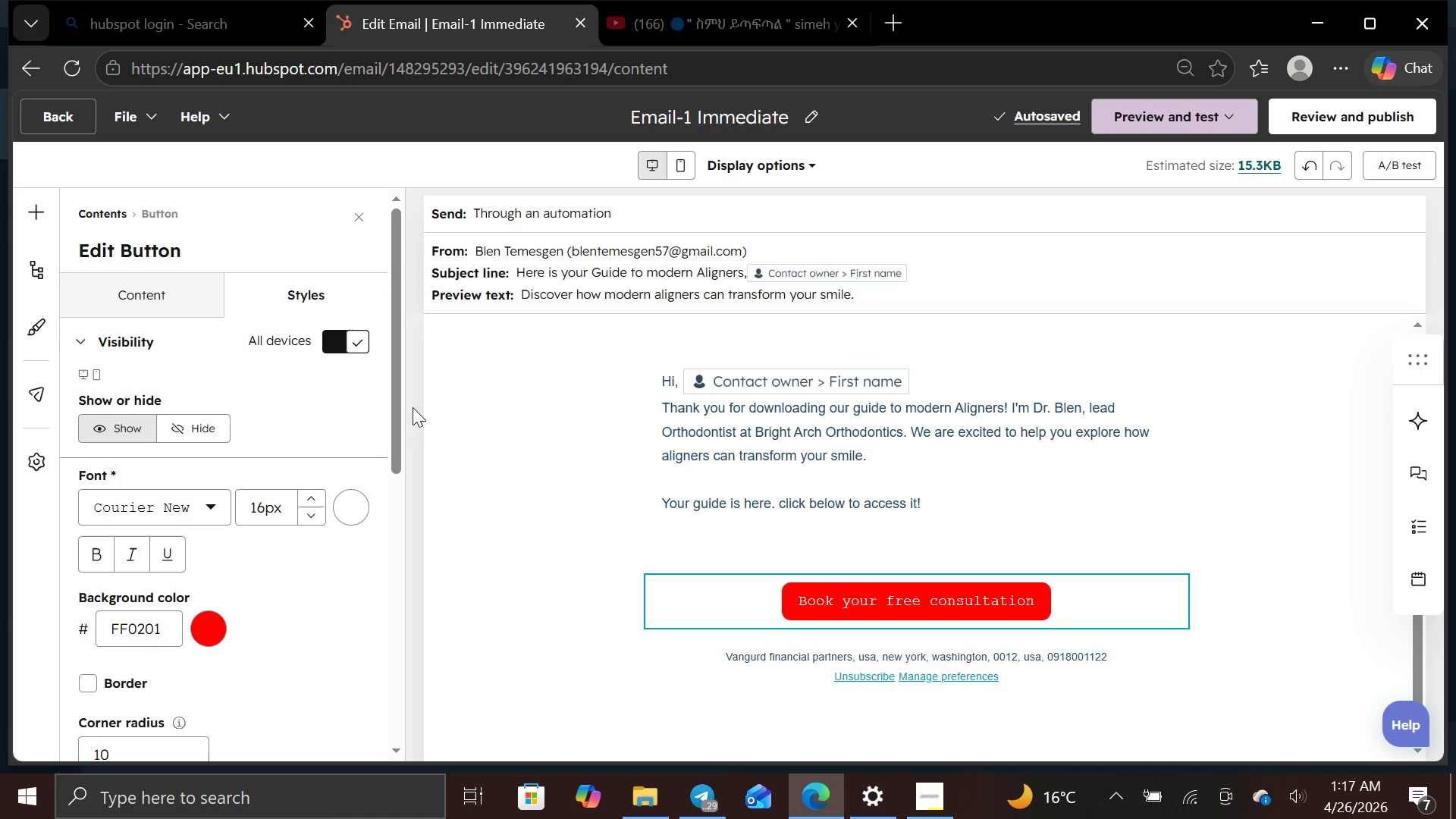 
wait(7.5)
 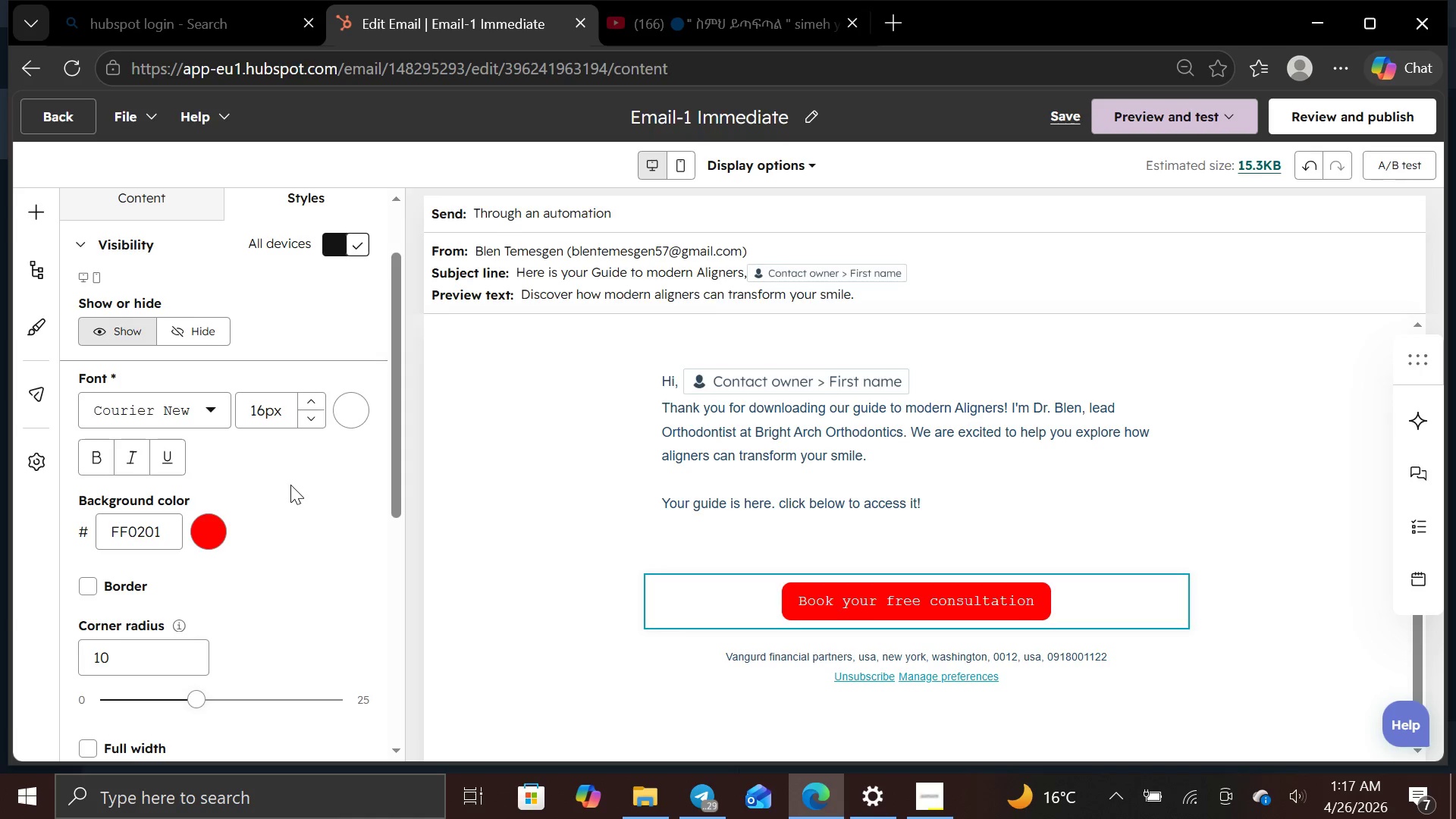 
left_click([517, 567])
 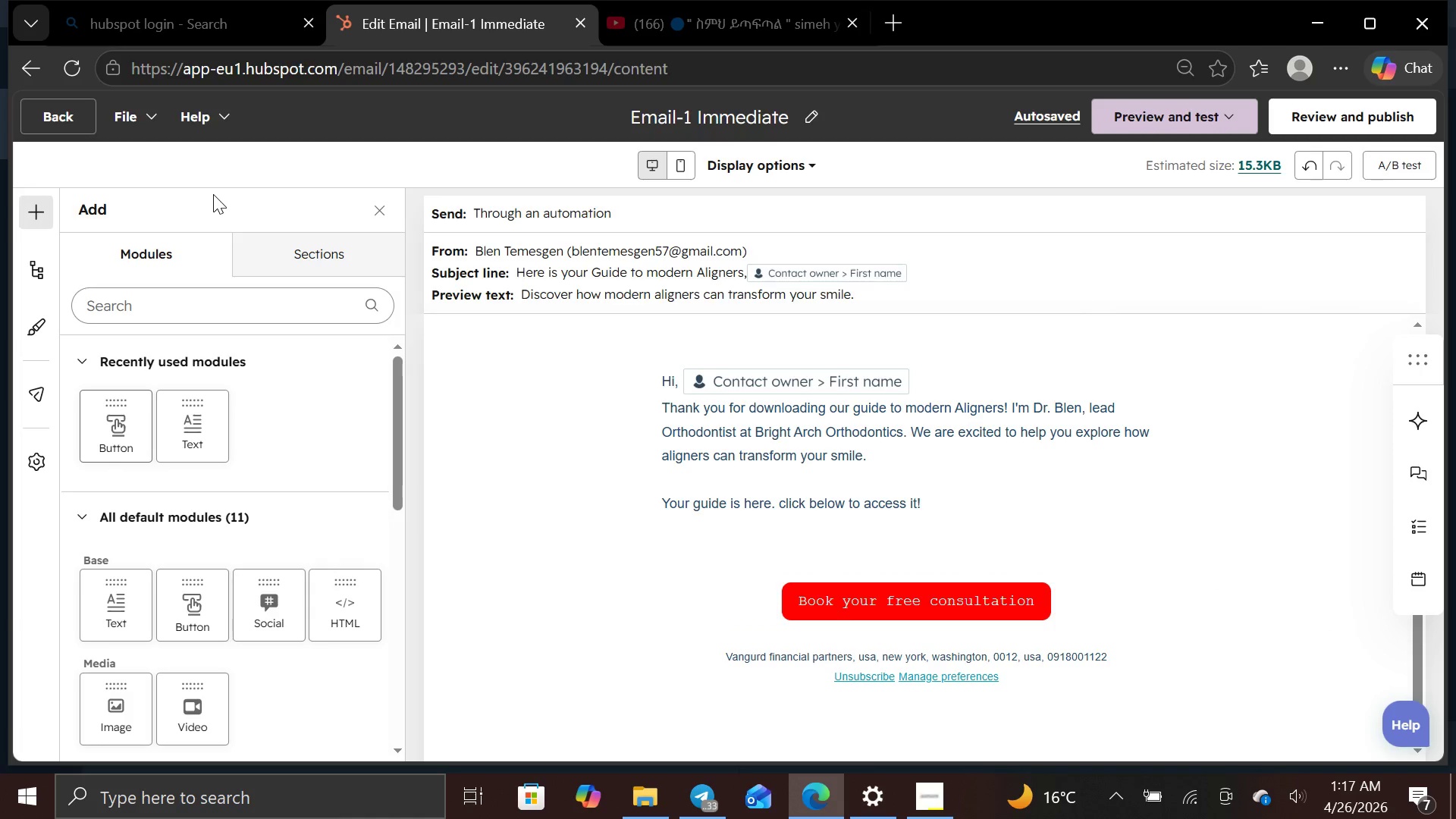 
wait(7.48)
 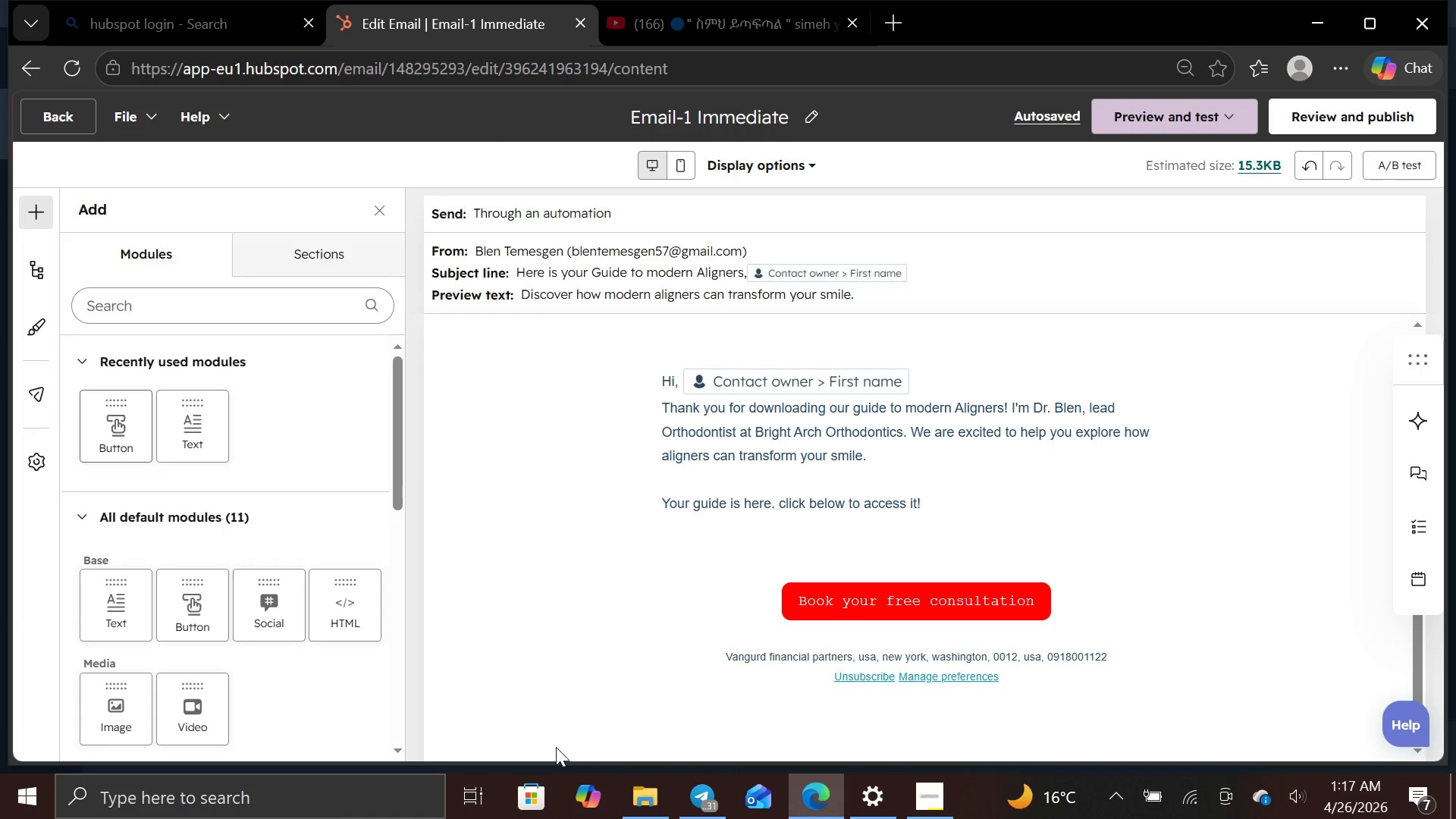 
key(PrintScreen)
 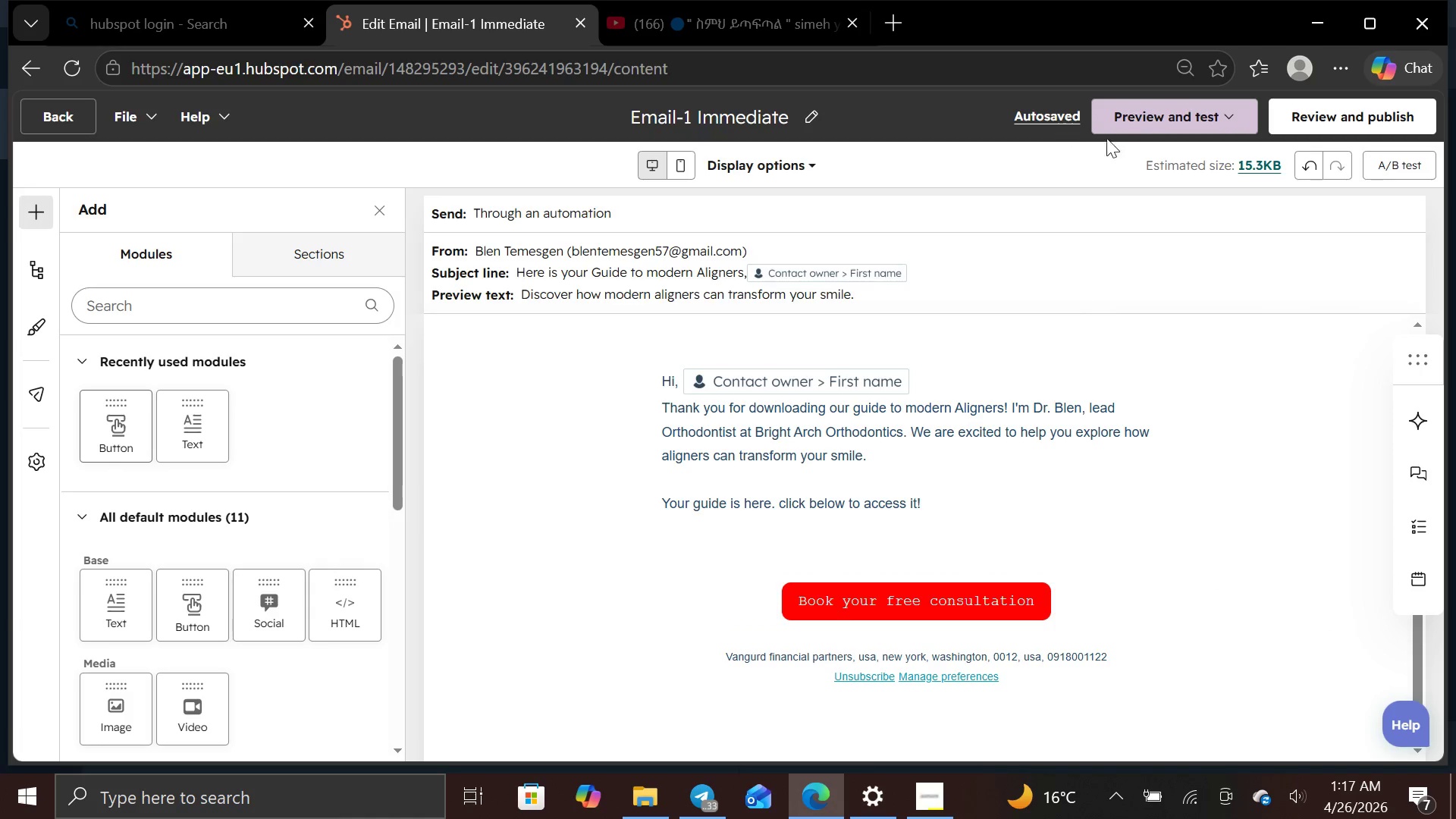 
mouse_move([1306, 133])
 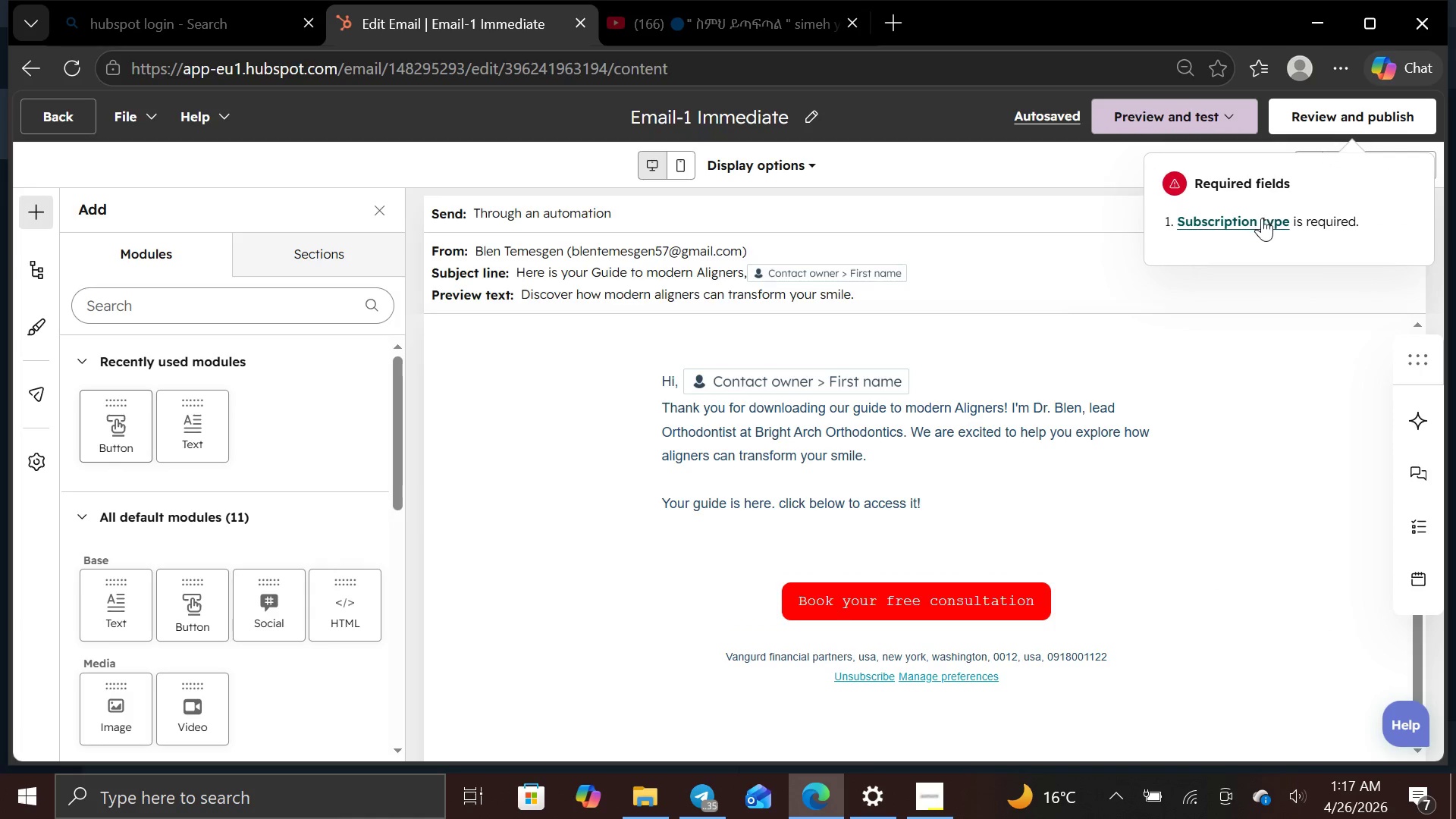 
left_click([1262, 218])
 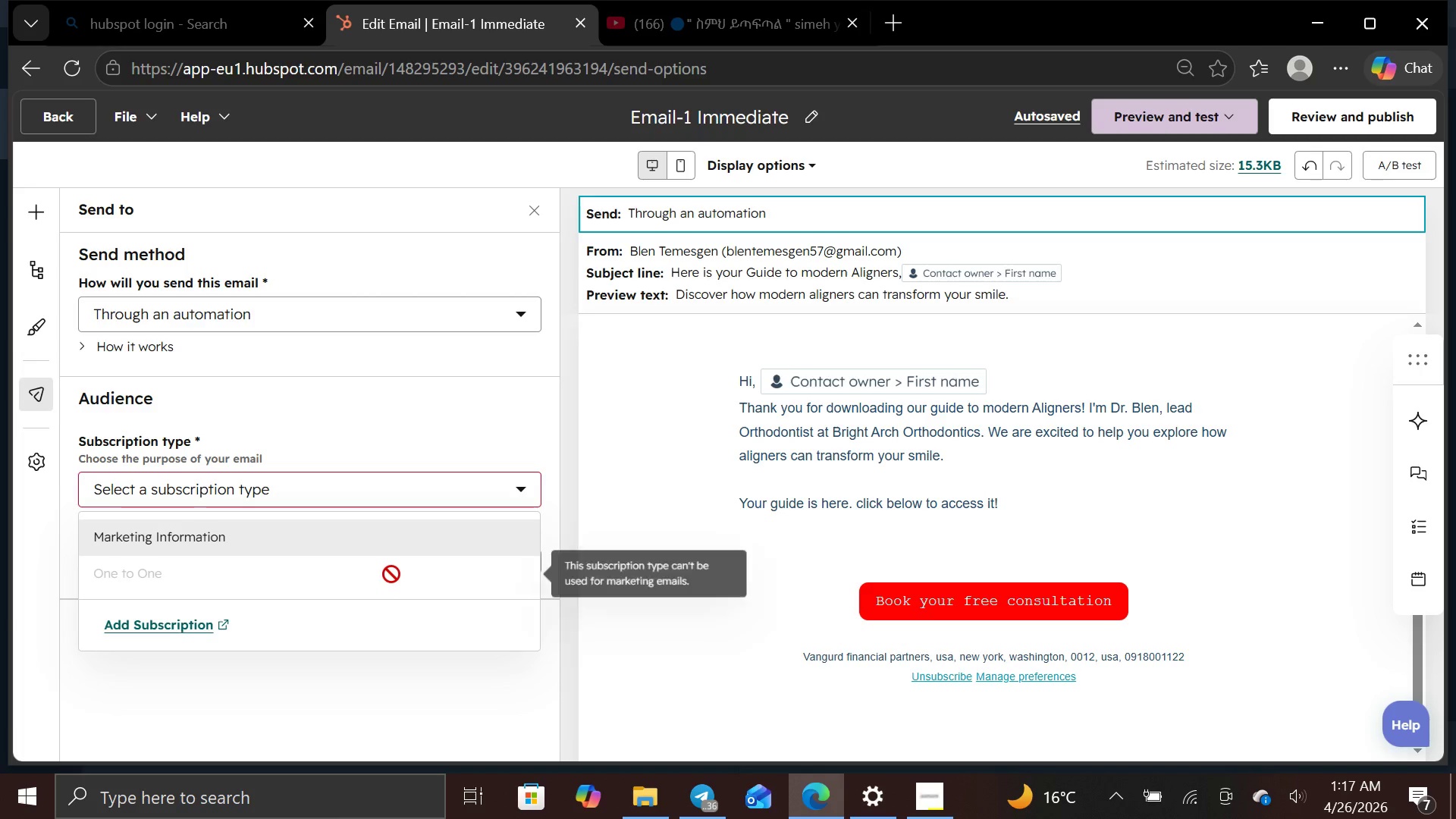 
left_click([411, 548])
 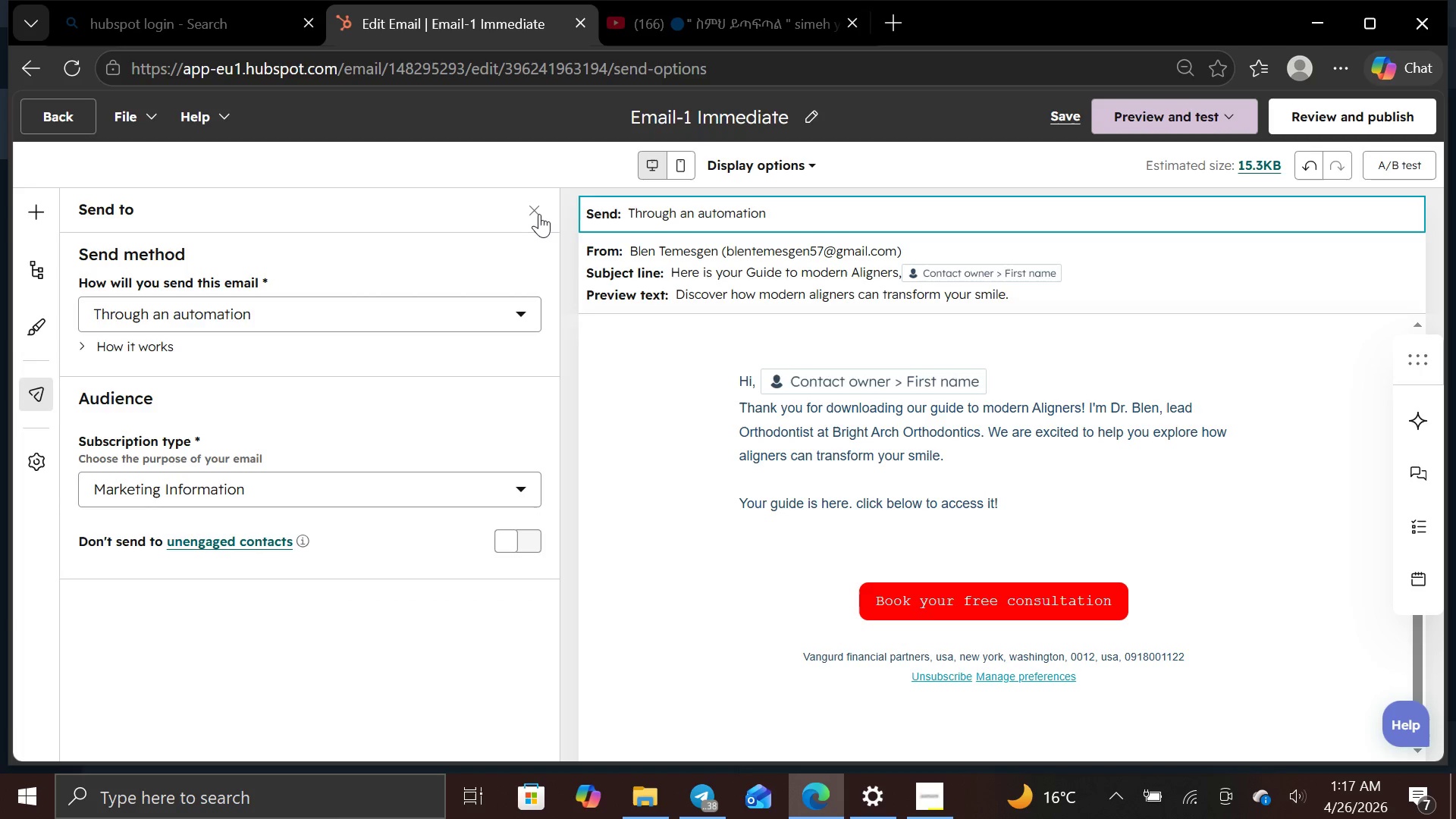 
left_click([538, 214])
 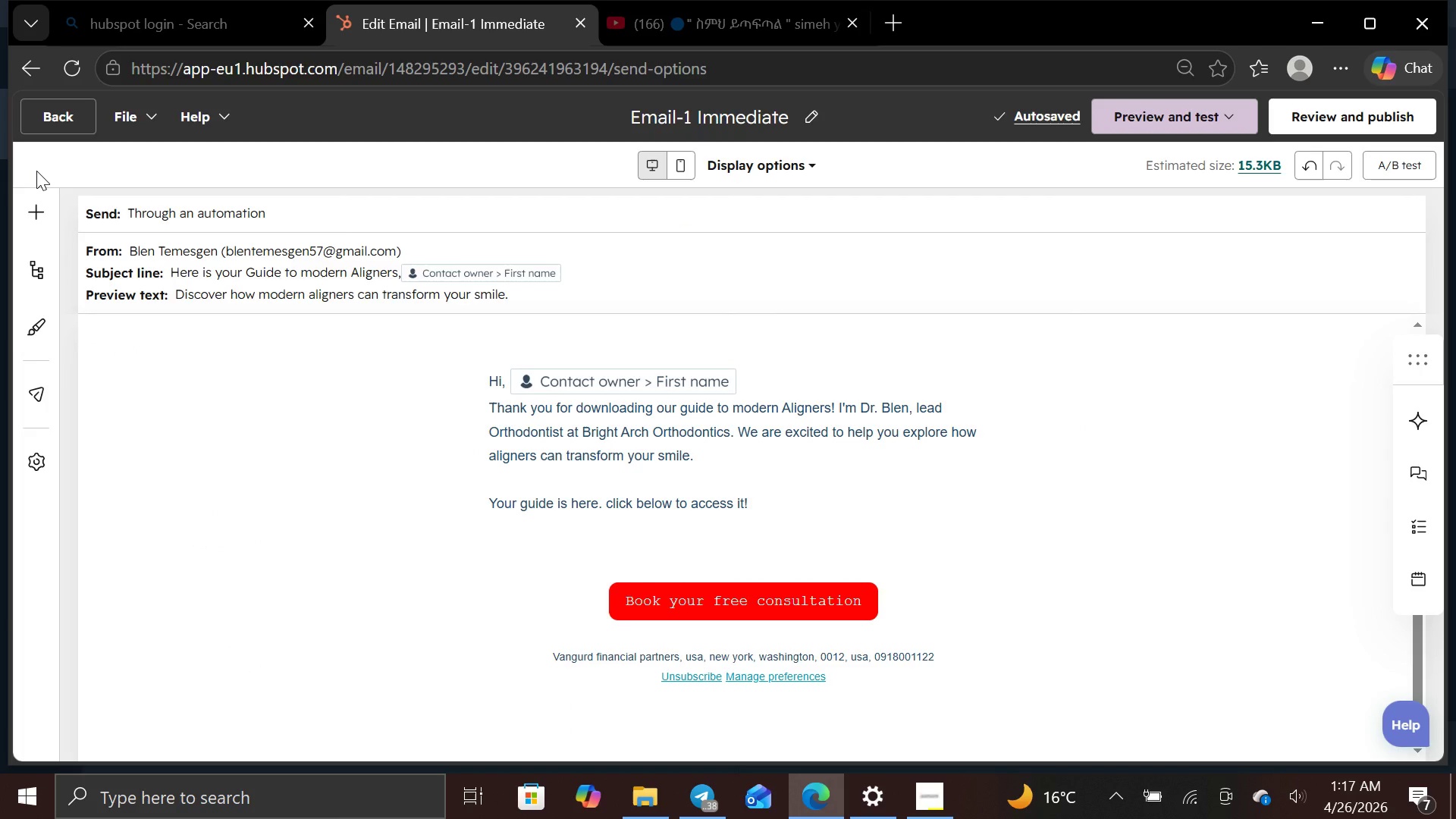 
key(PrintScreen)
 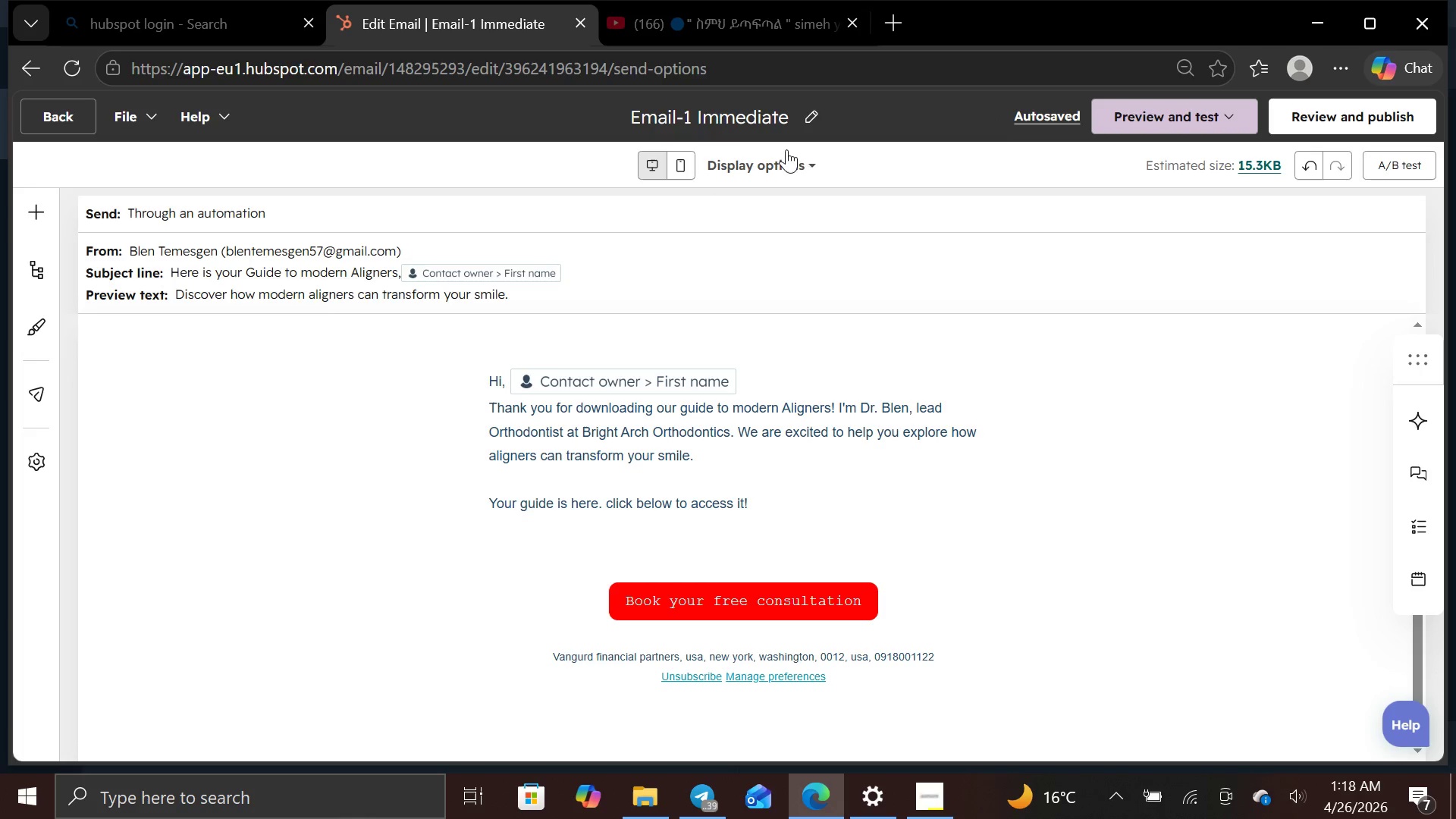 
wait(5.14)
 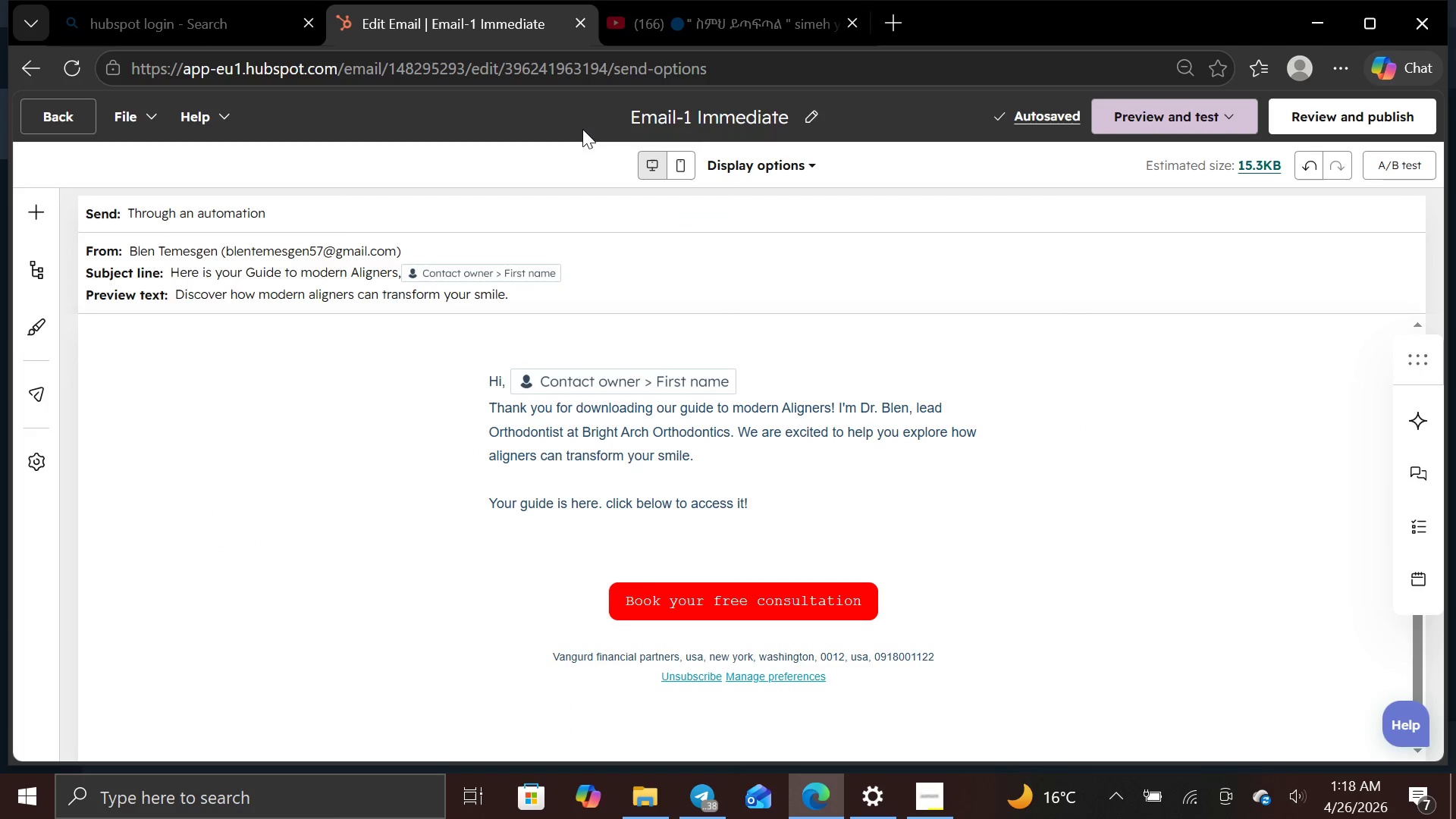 
left_click([1138, 121])
 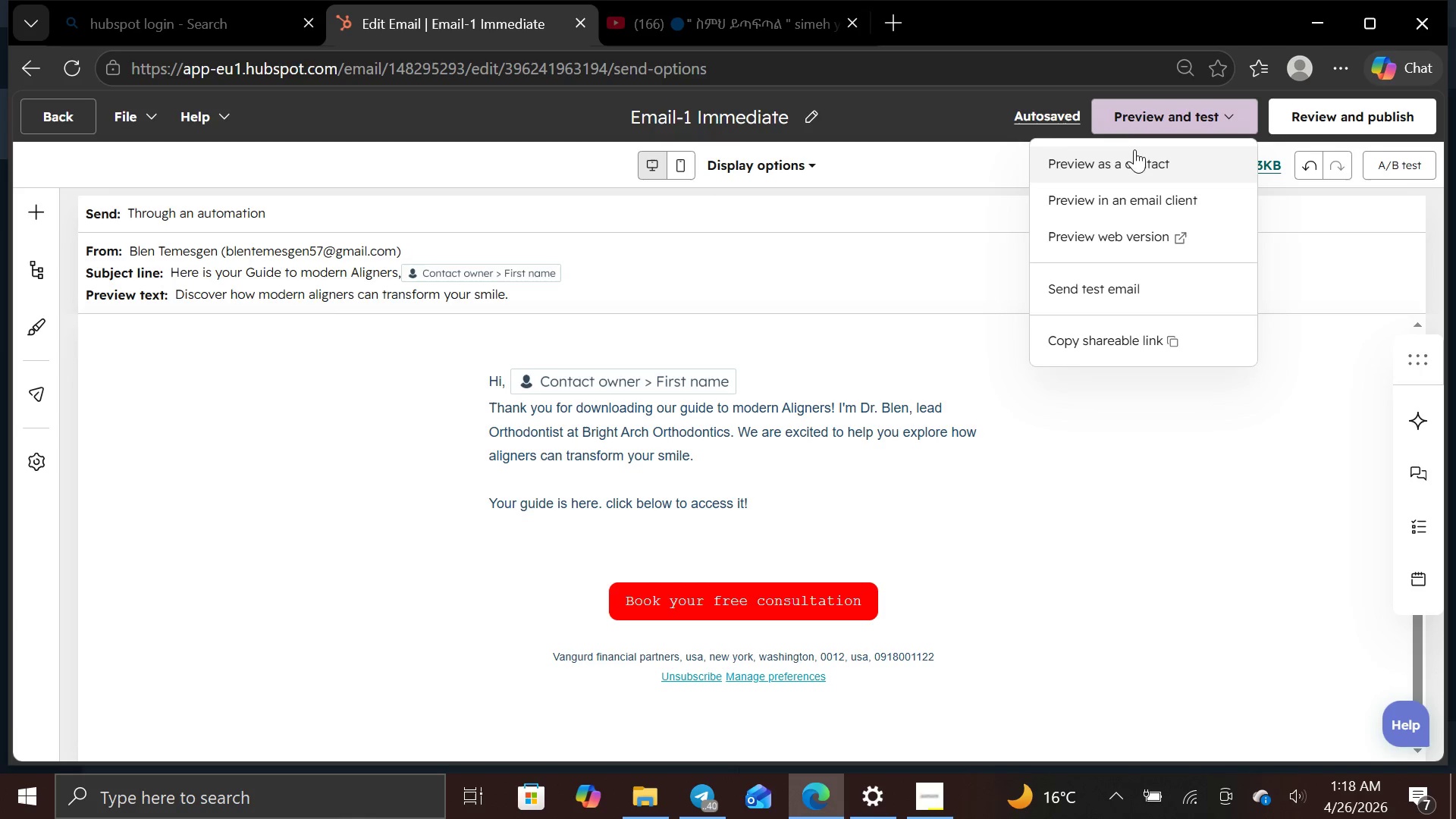 
left_click([1134, 156])
 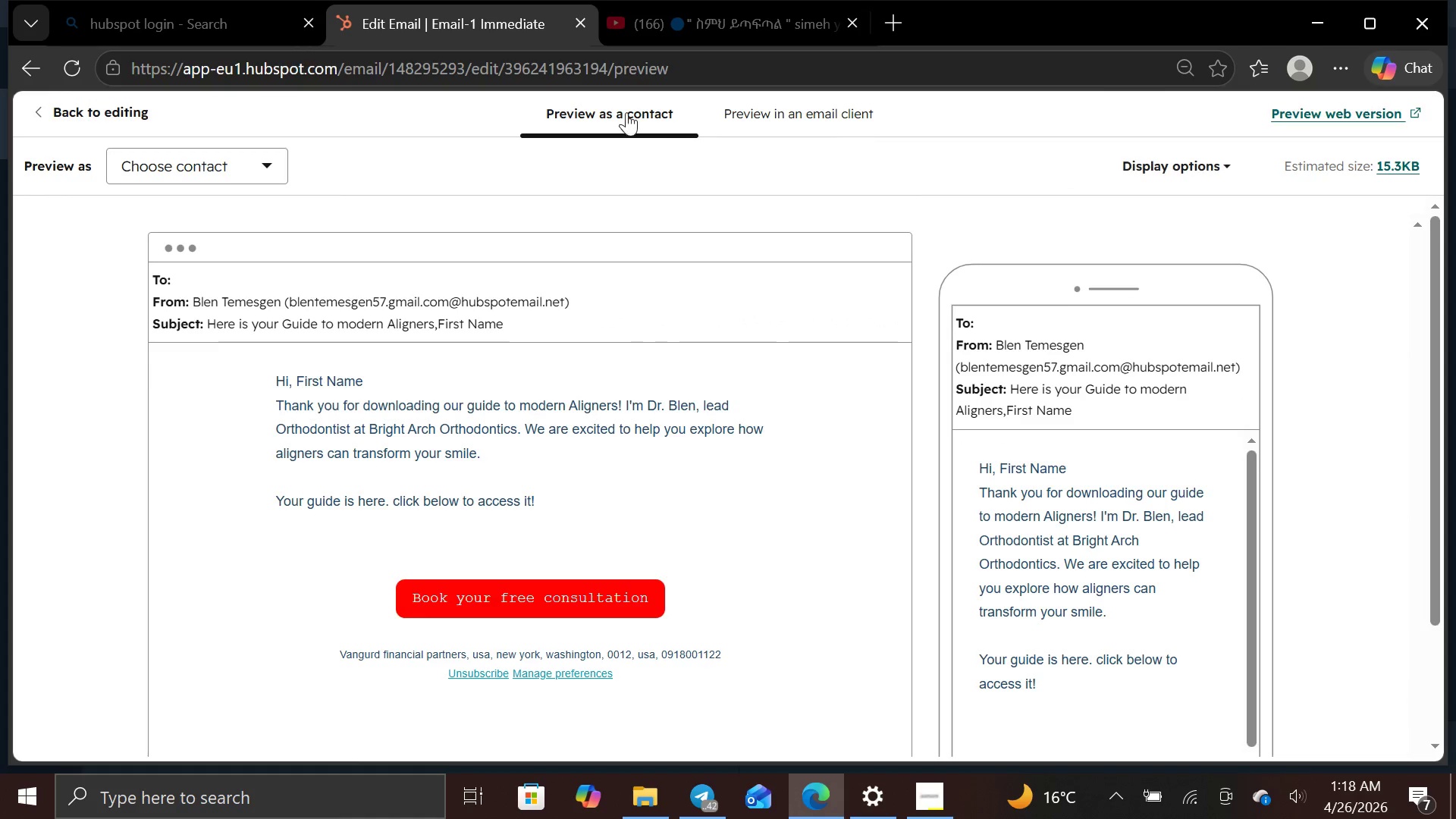 
wait(5.45)
 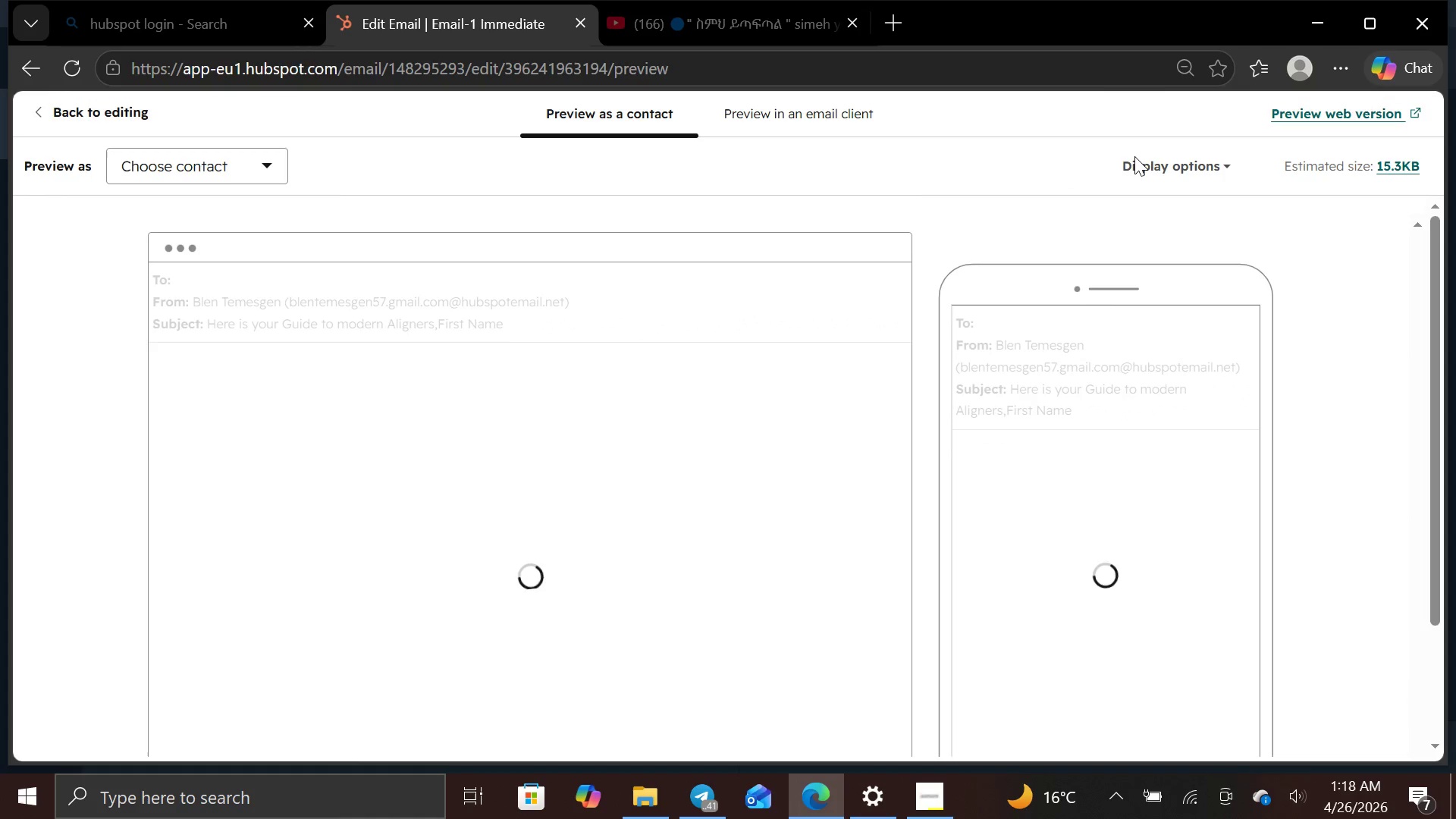 
left_click([266, 155])
 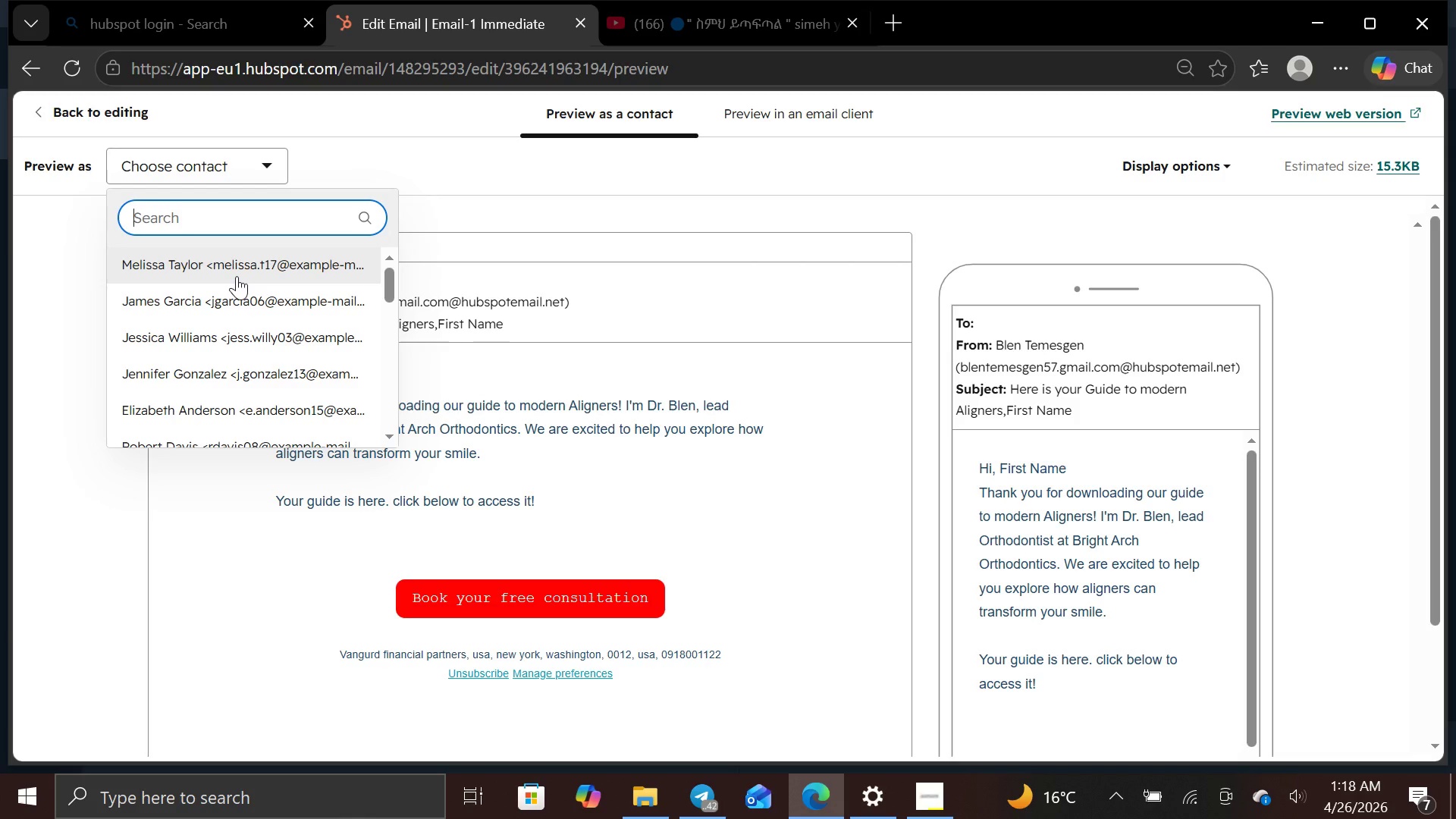 
left_click([237, 276])
 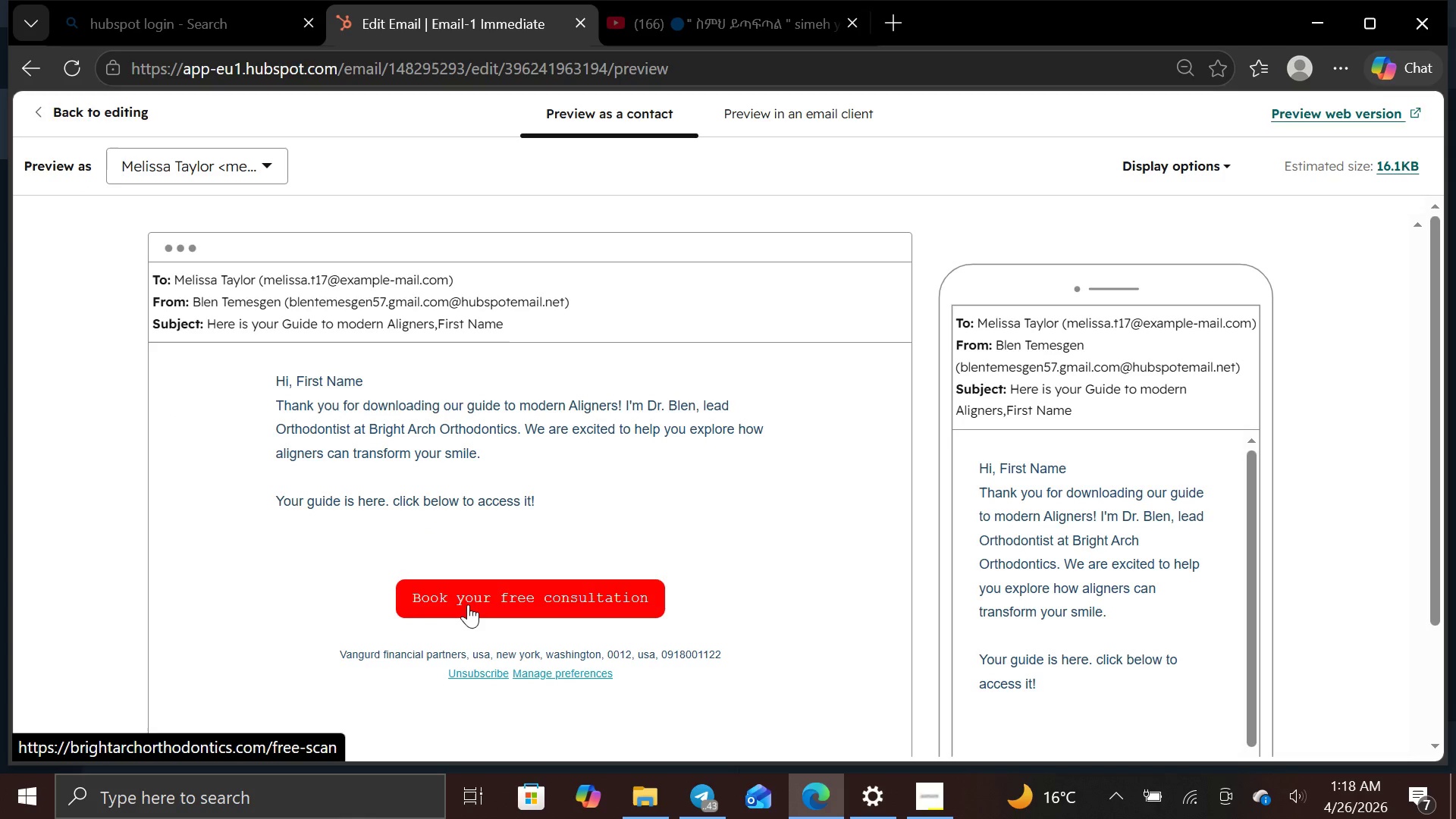 
wait(7.53)
 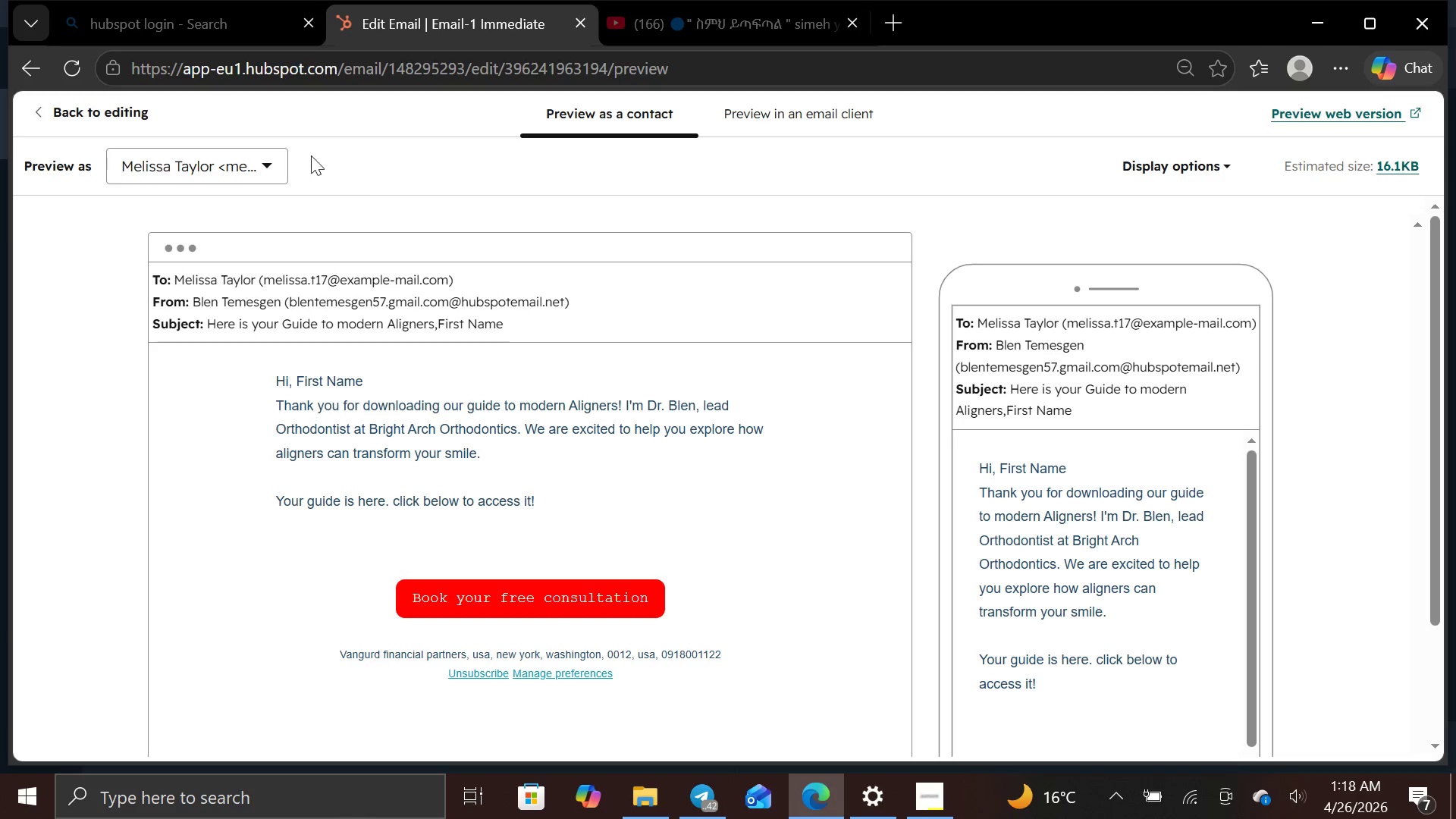 
left_click([522, 584])
 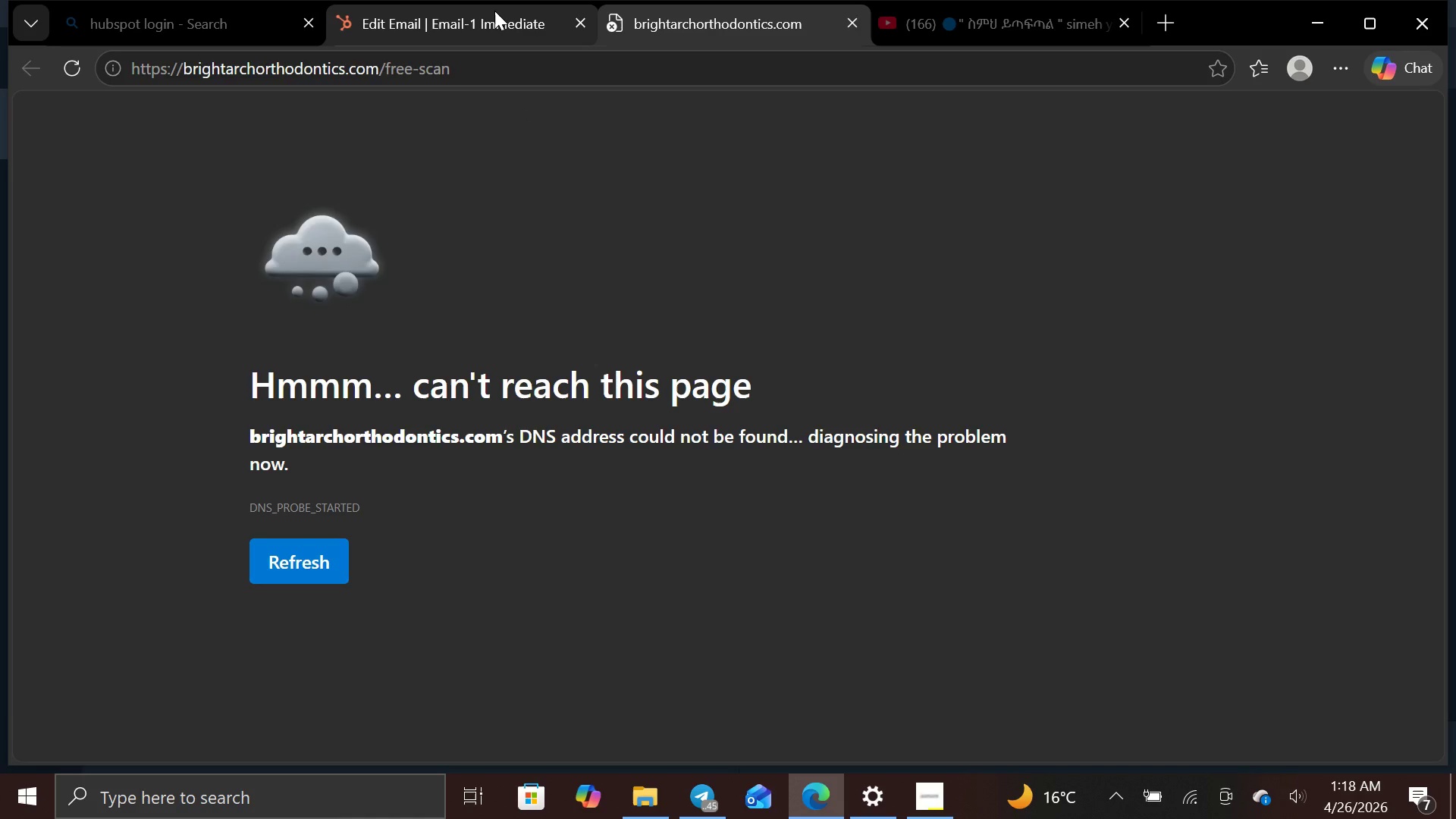 
left_click([494, 11])
 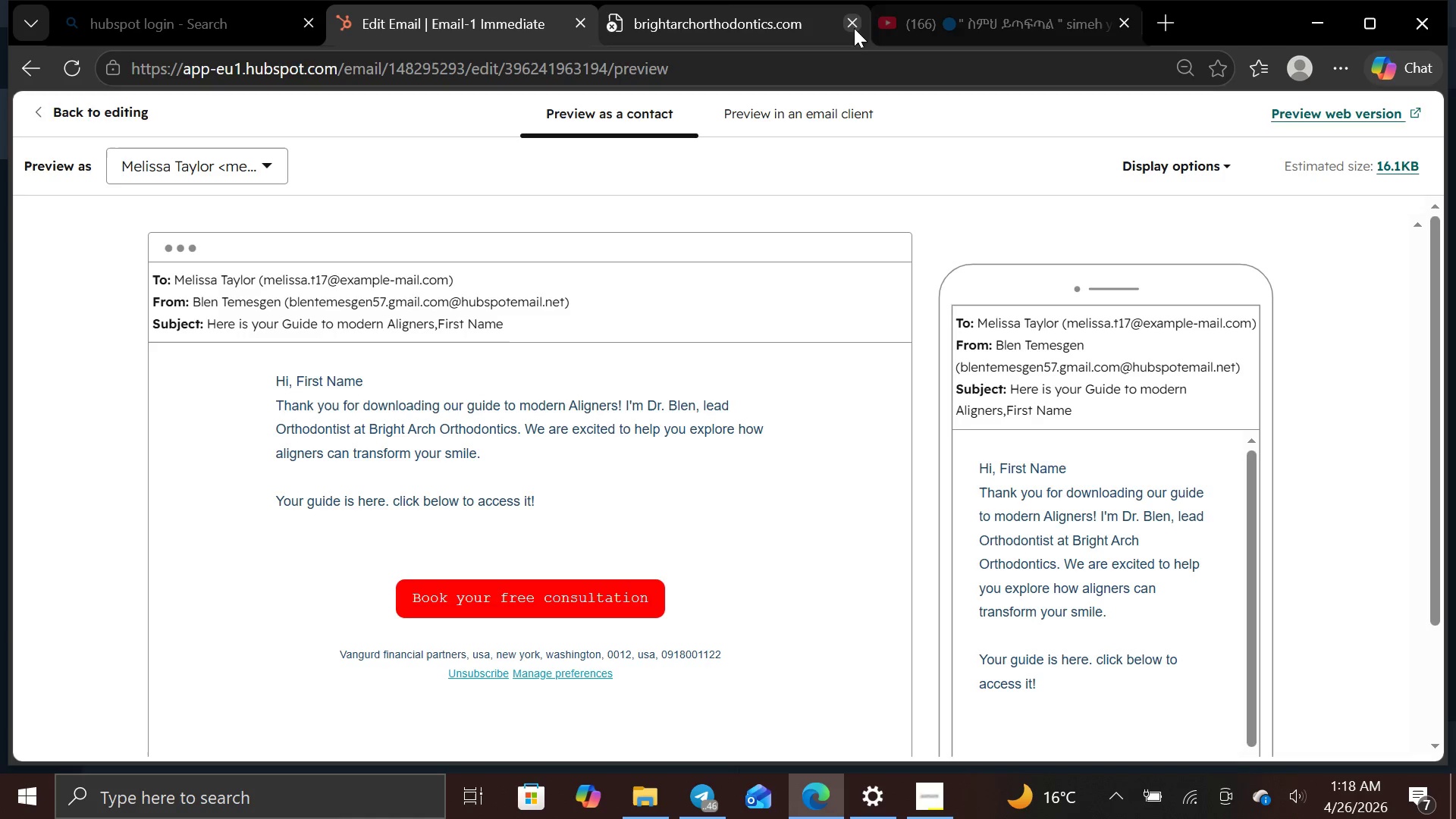 
left_click([849, 29])
 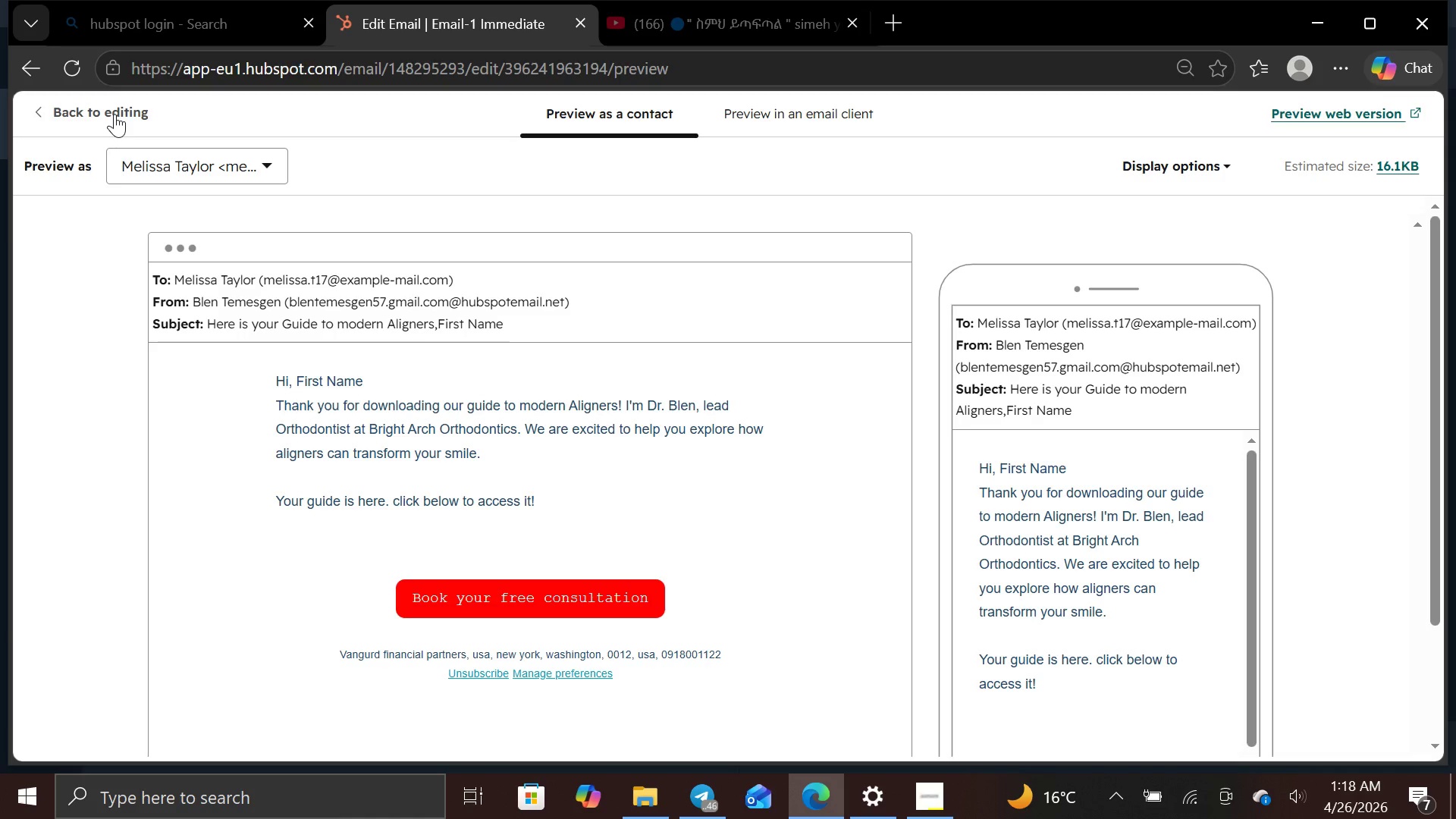 
left_click([115, 114])
 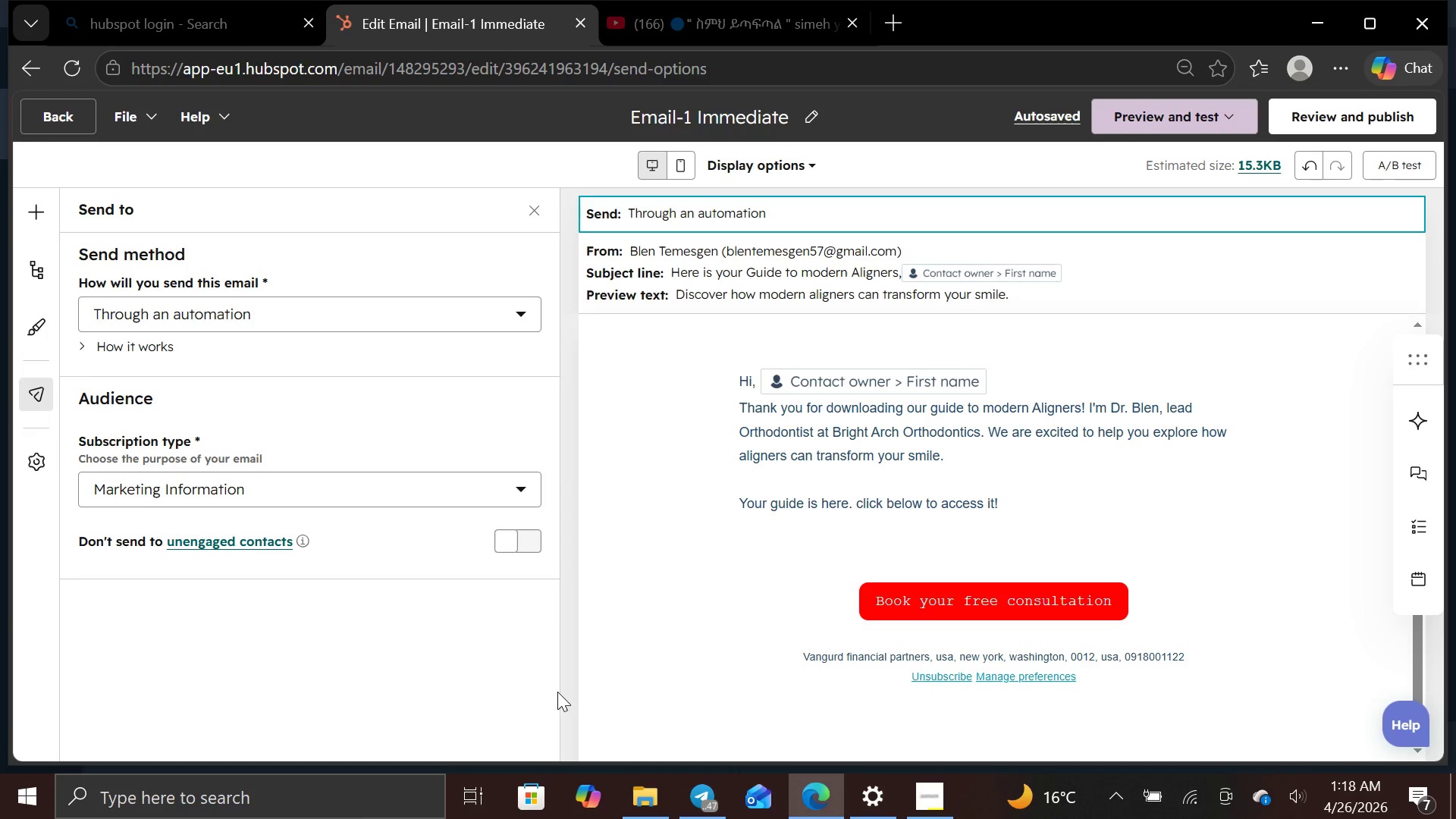 
wait(6.14)
 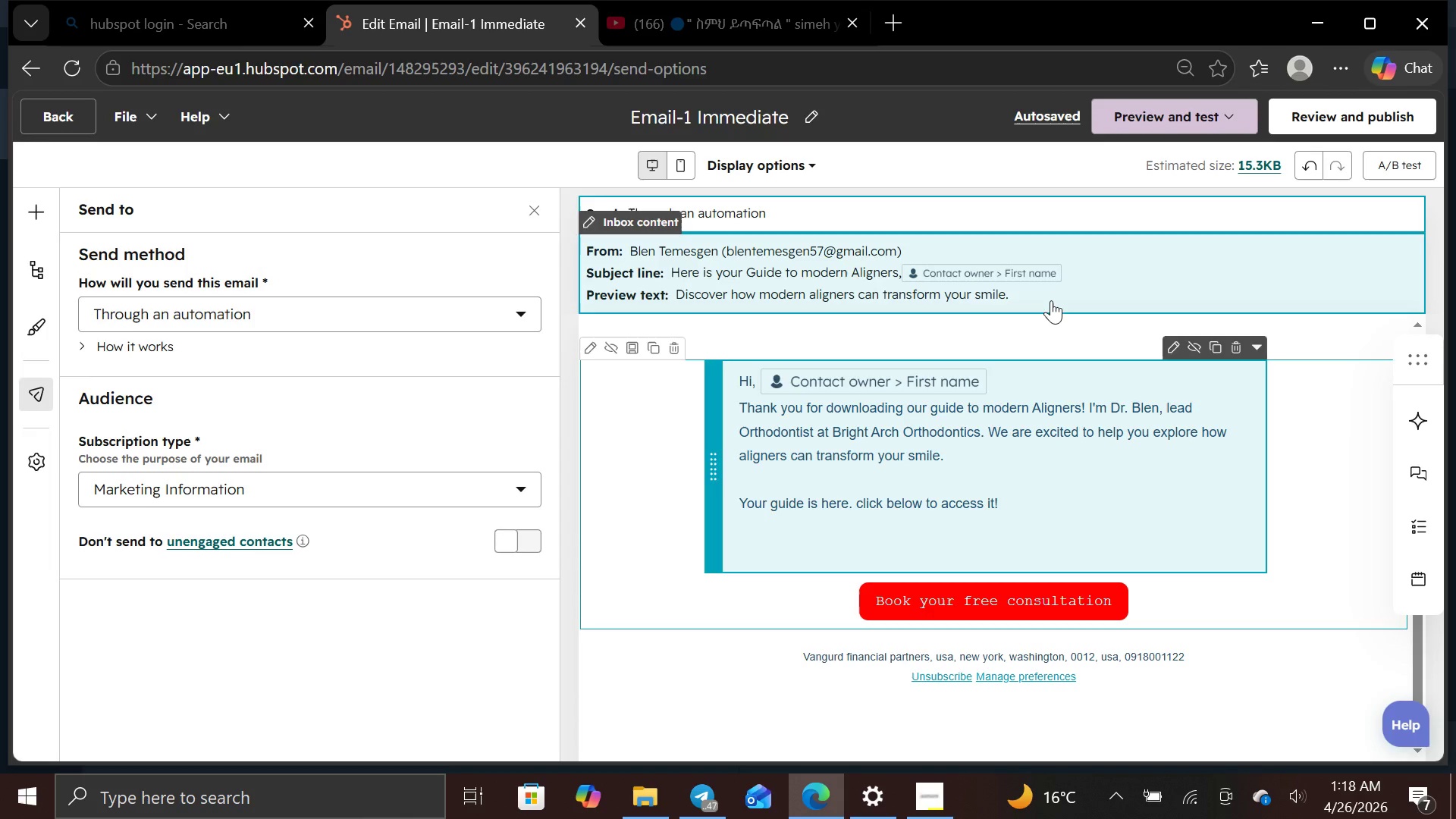 
left_click([526, 212])
 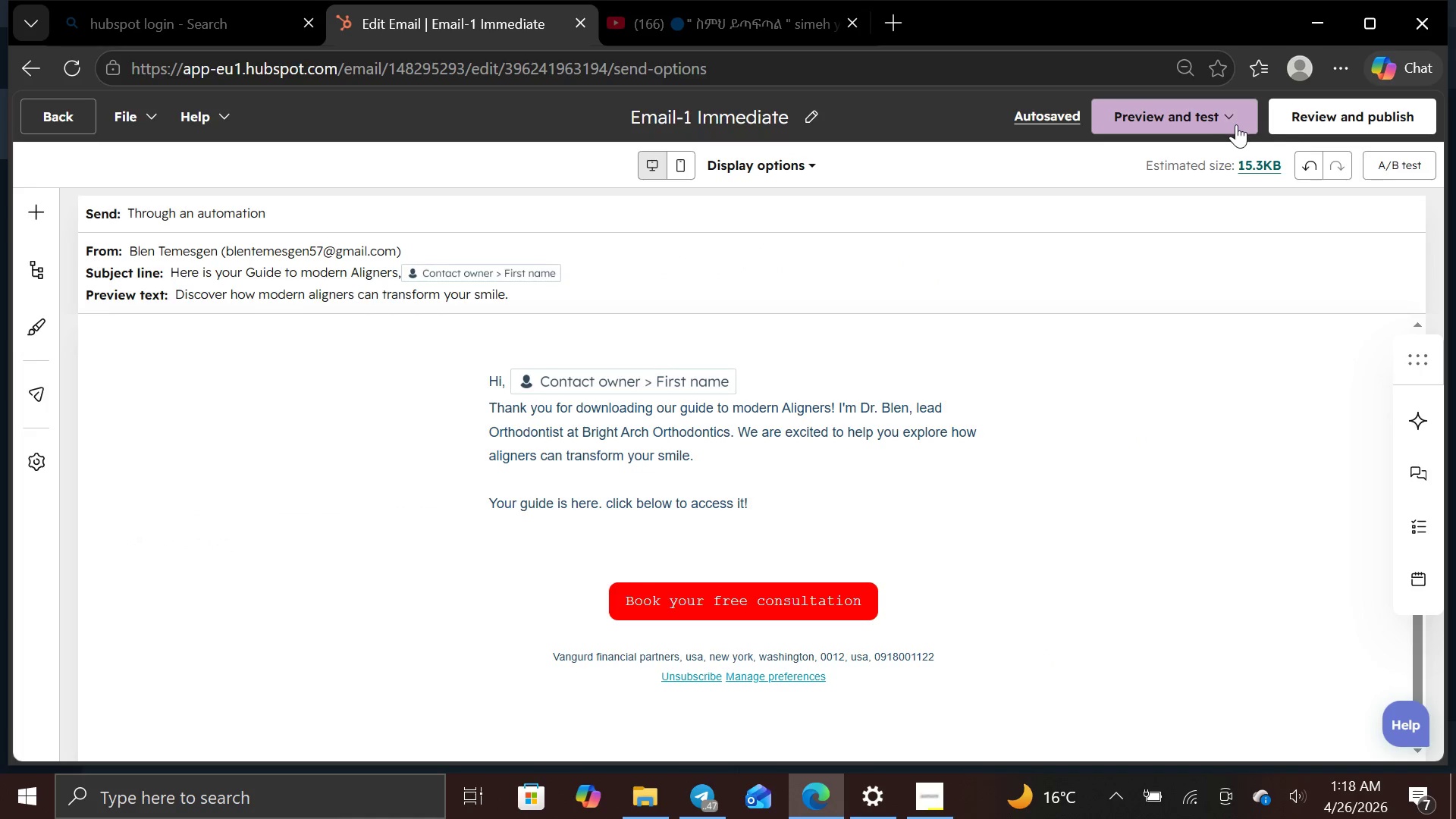 
left_click([1329, 124])
 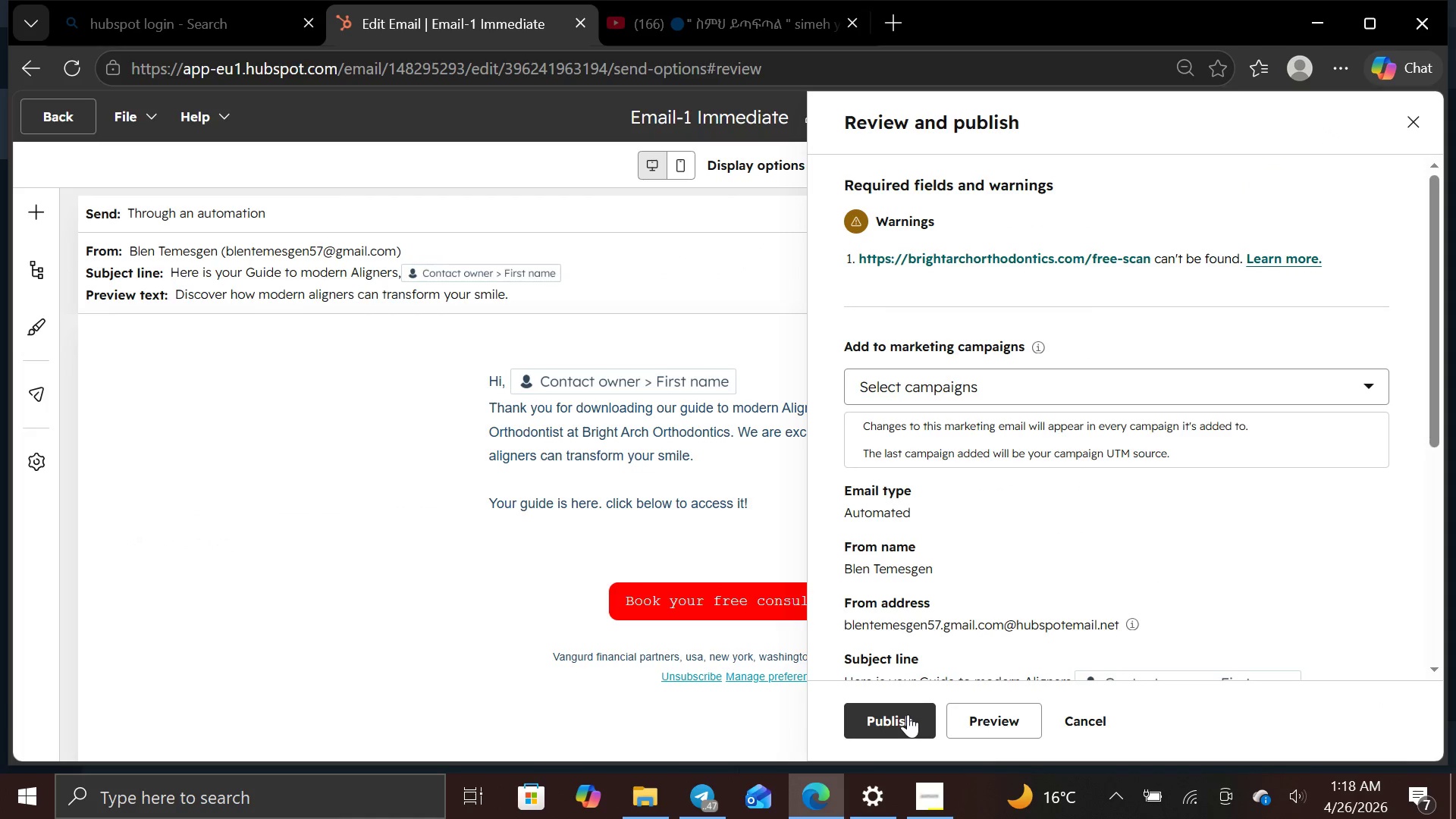 
left_click([908, 714])
 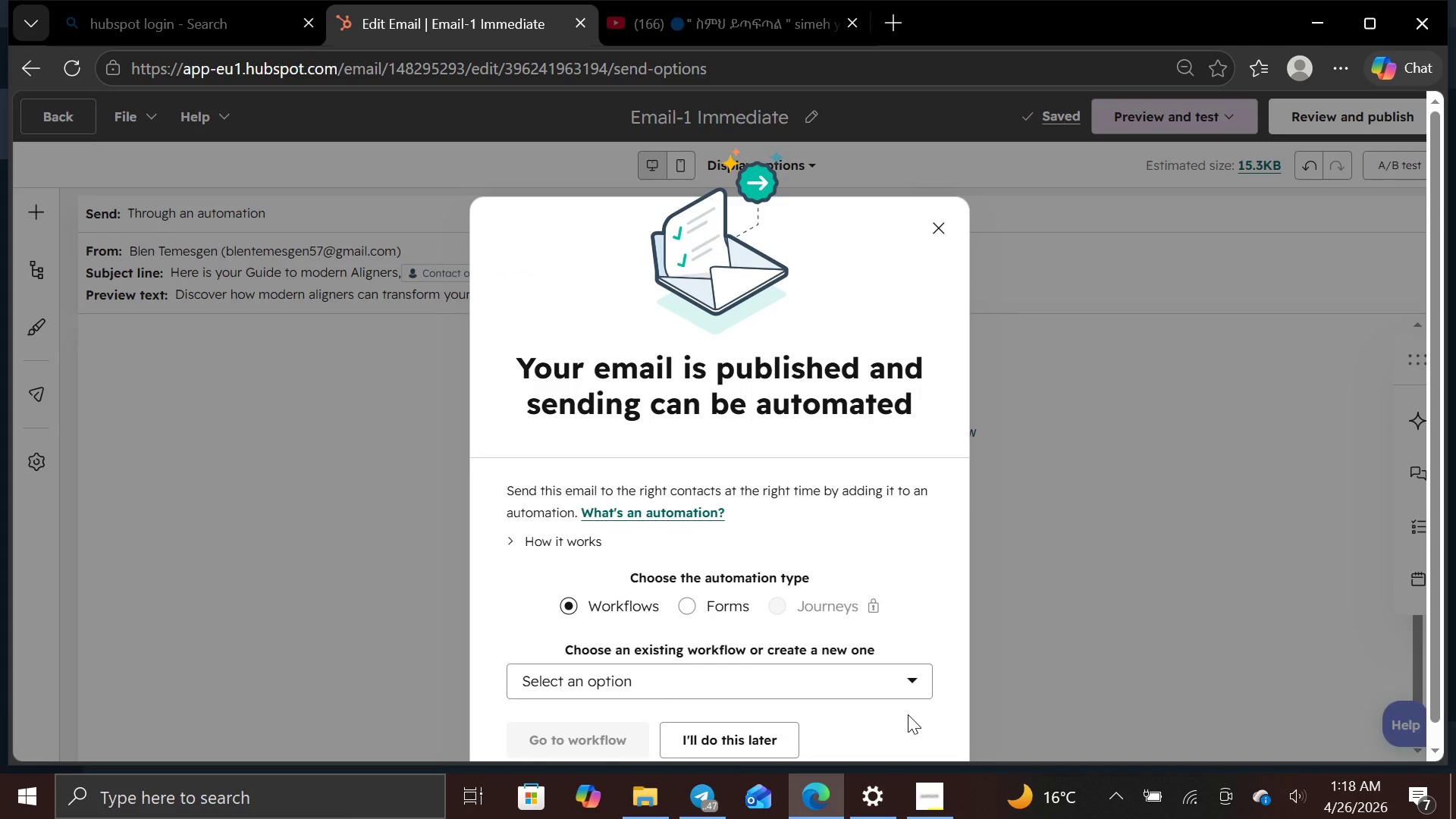 
wait(6.59)
 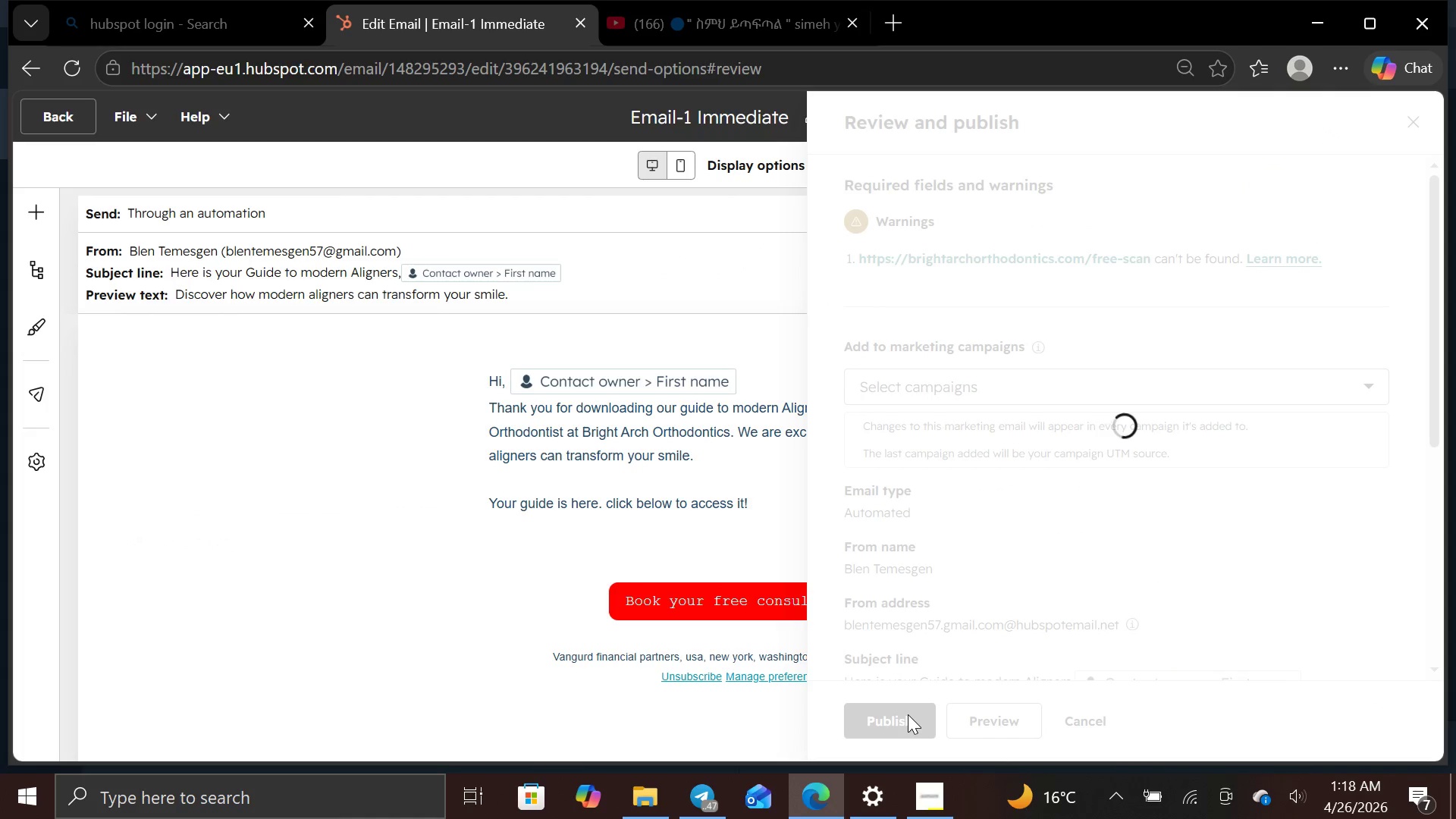 
left_click([748, 726])
 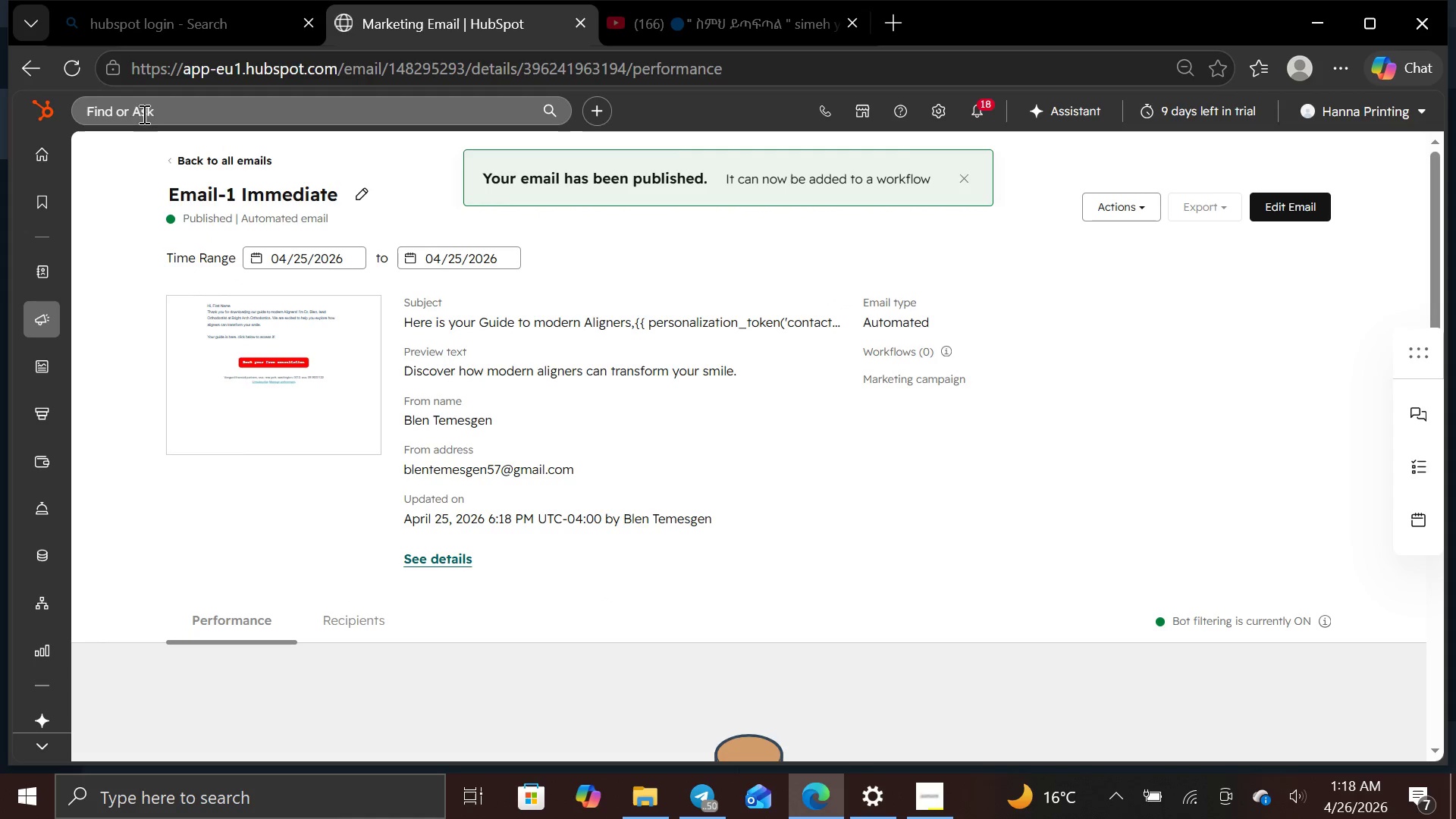 
wait(6.0)
 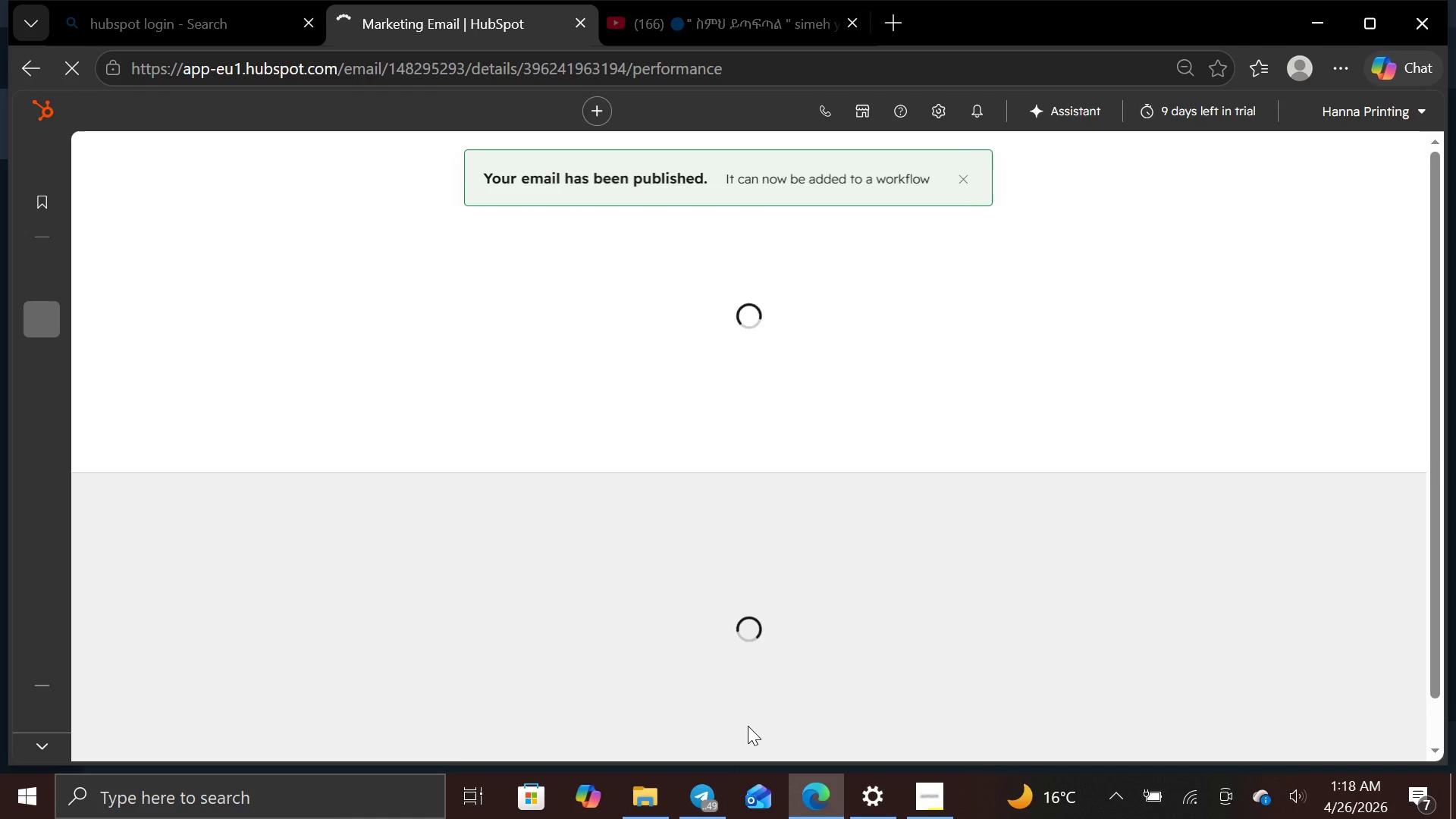 
left_click([190, 164])
 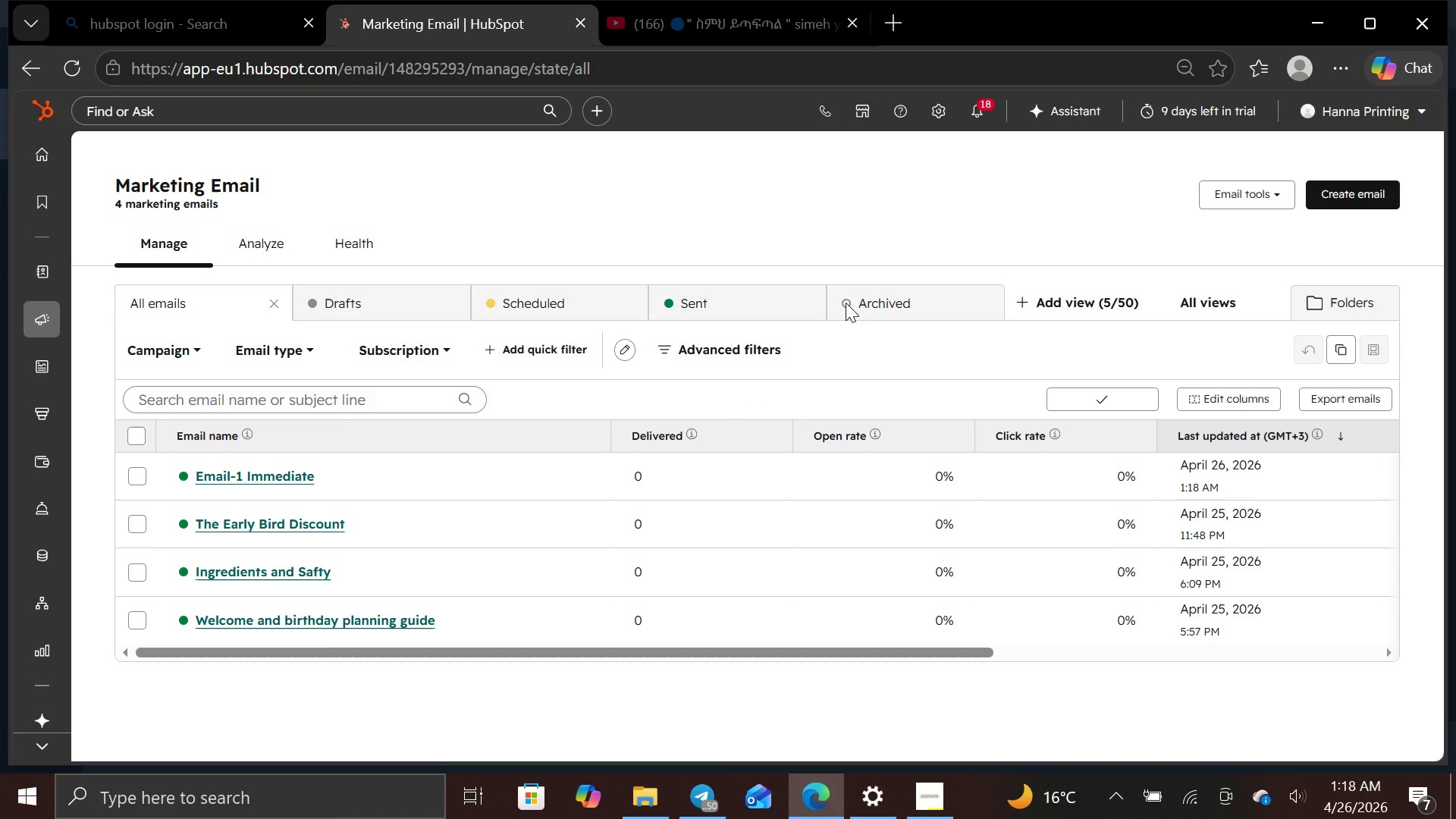 
wait(5.25)
 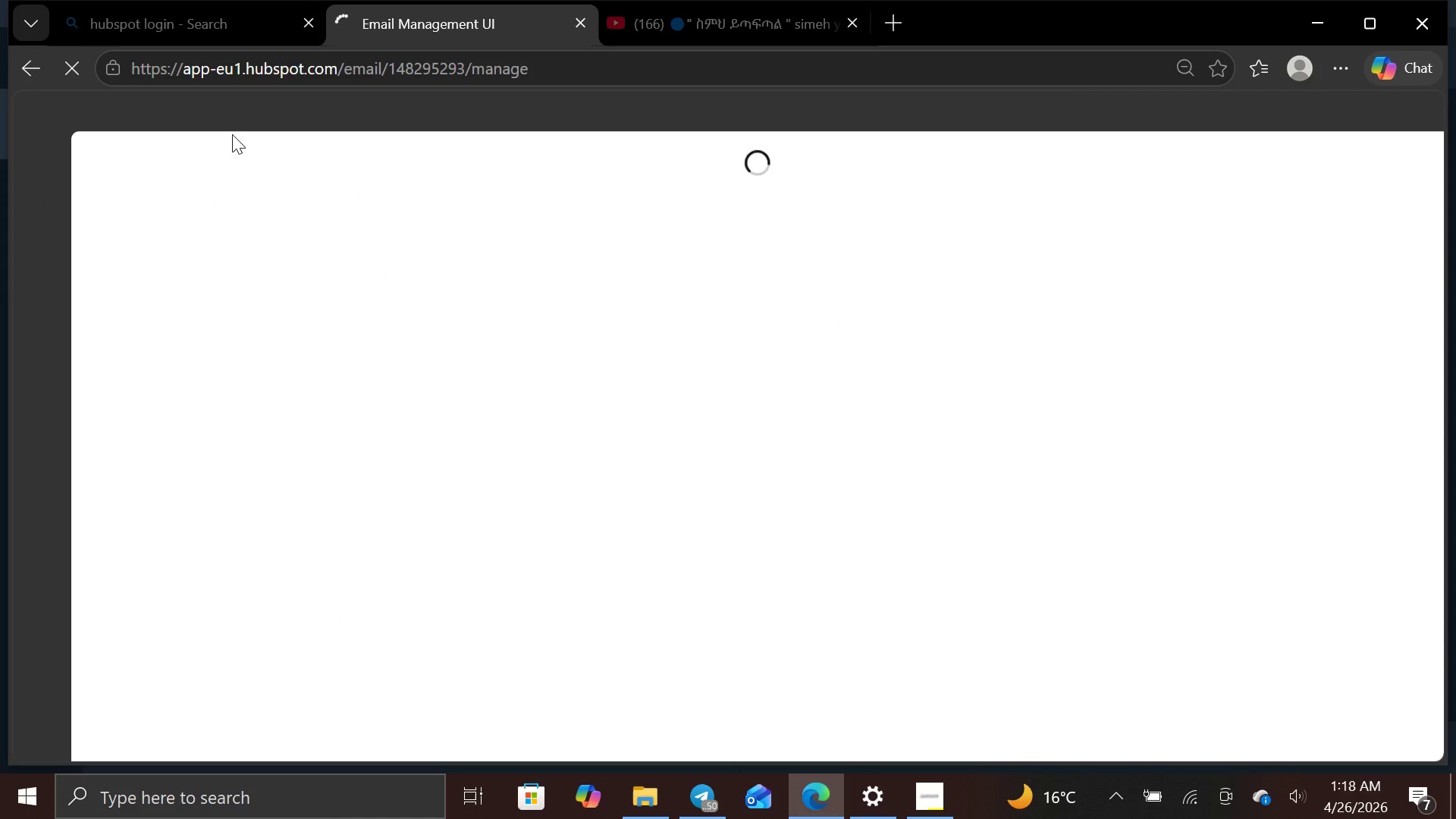 
left_click([1348, 193])
 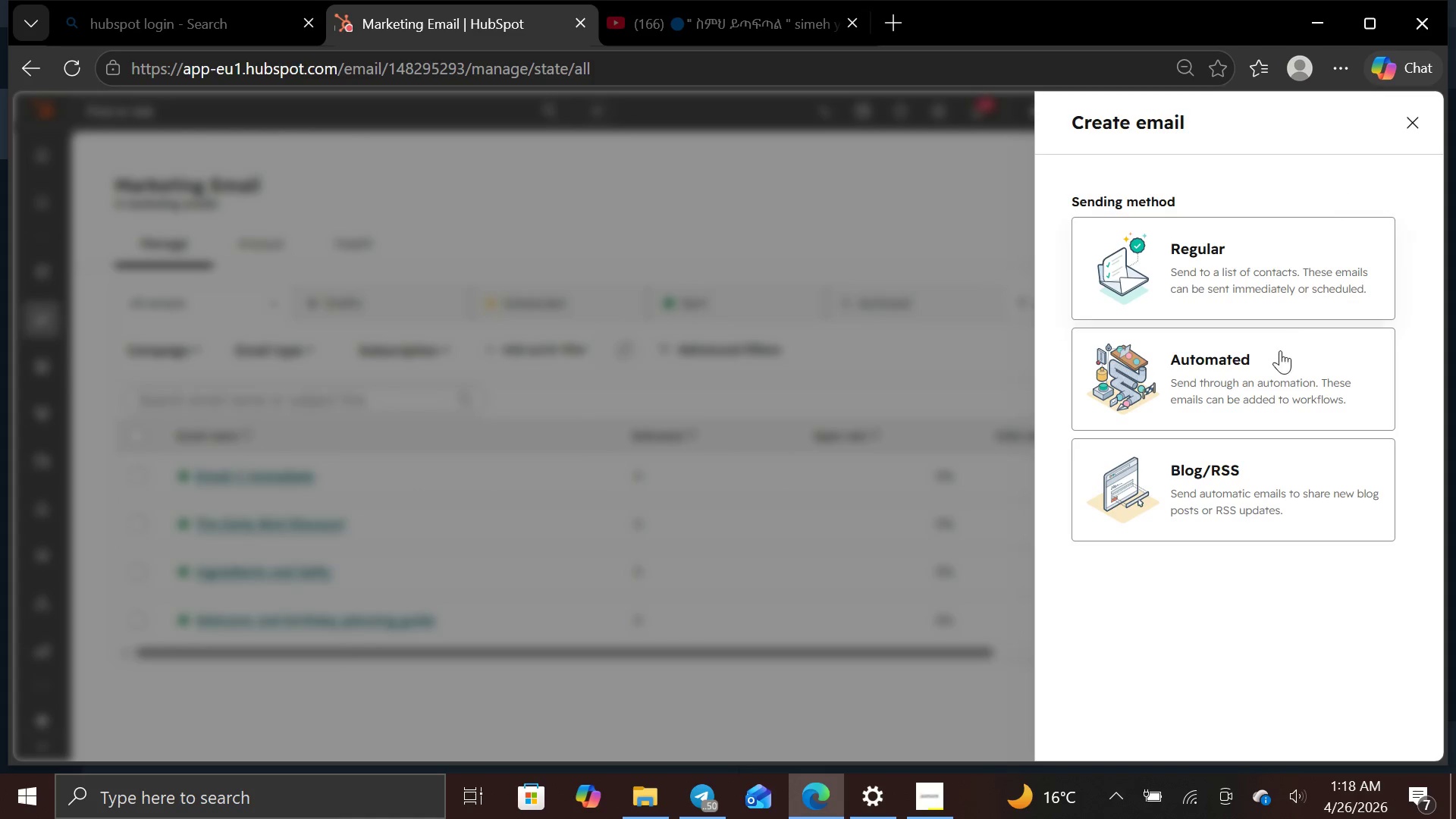 
left_click([1278, 358])
 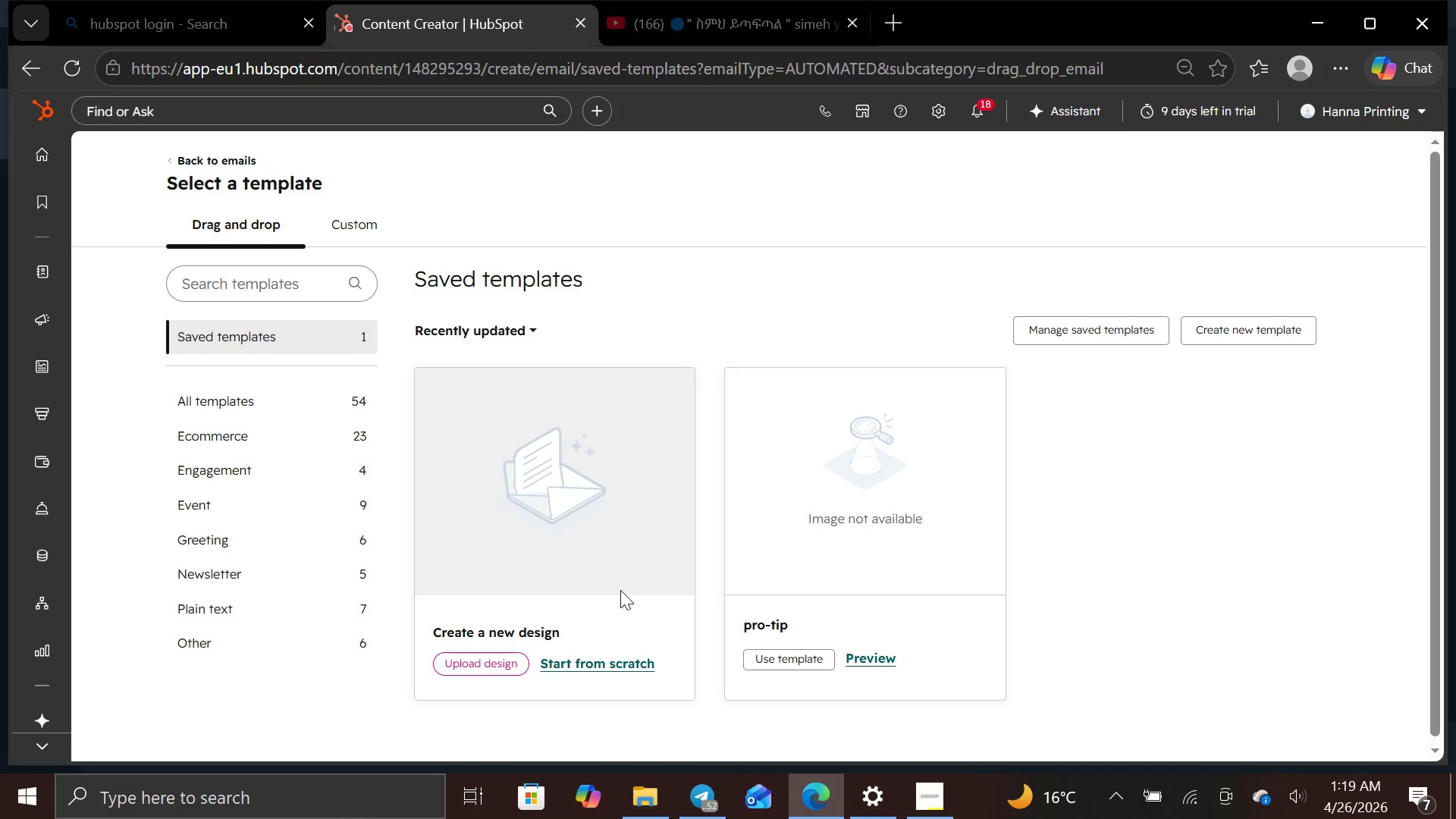 
left_click([601, 667])
 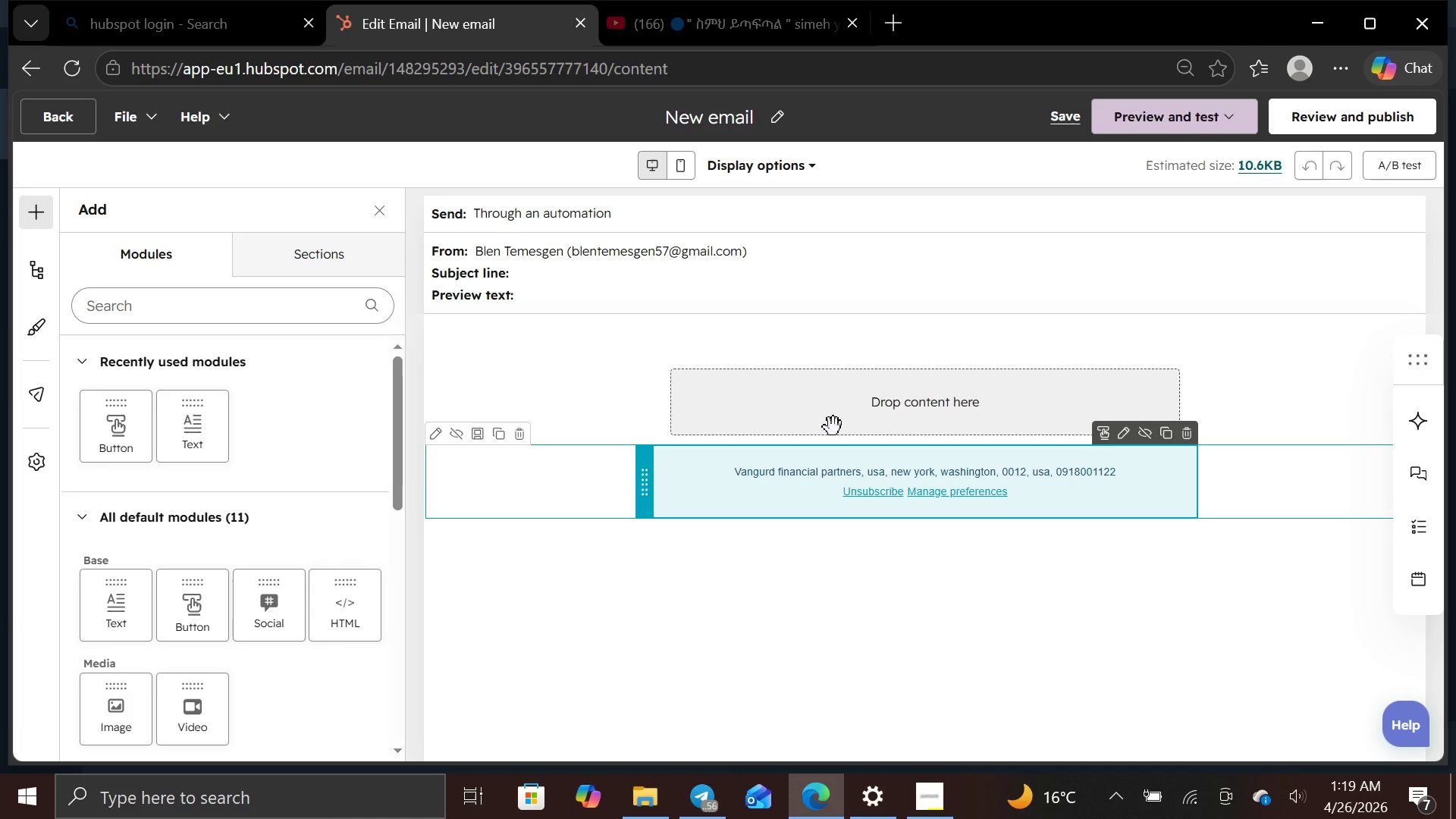 
wait(21.38)
 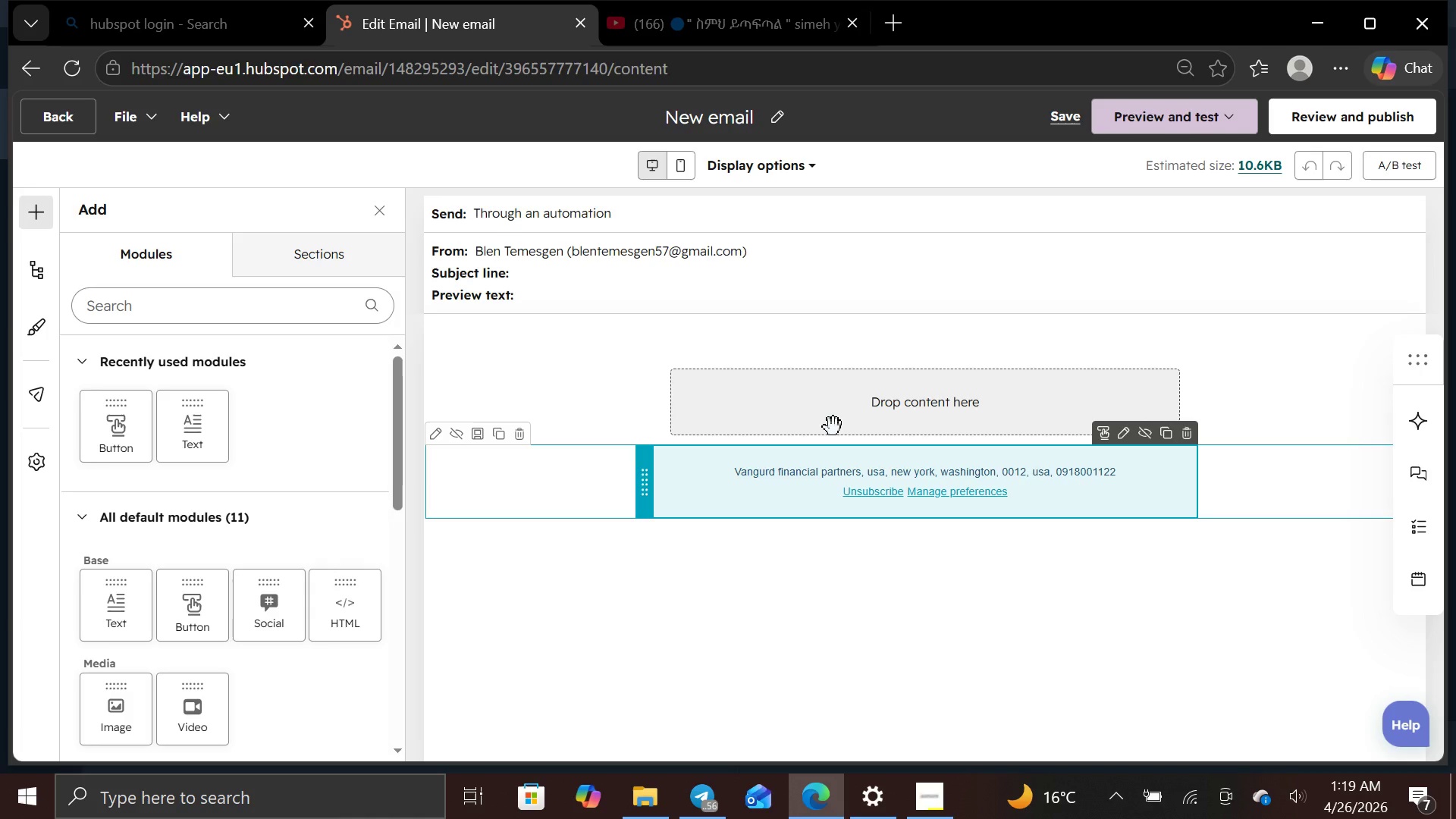 
left_click([761, 264])
 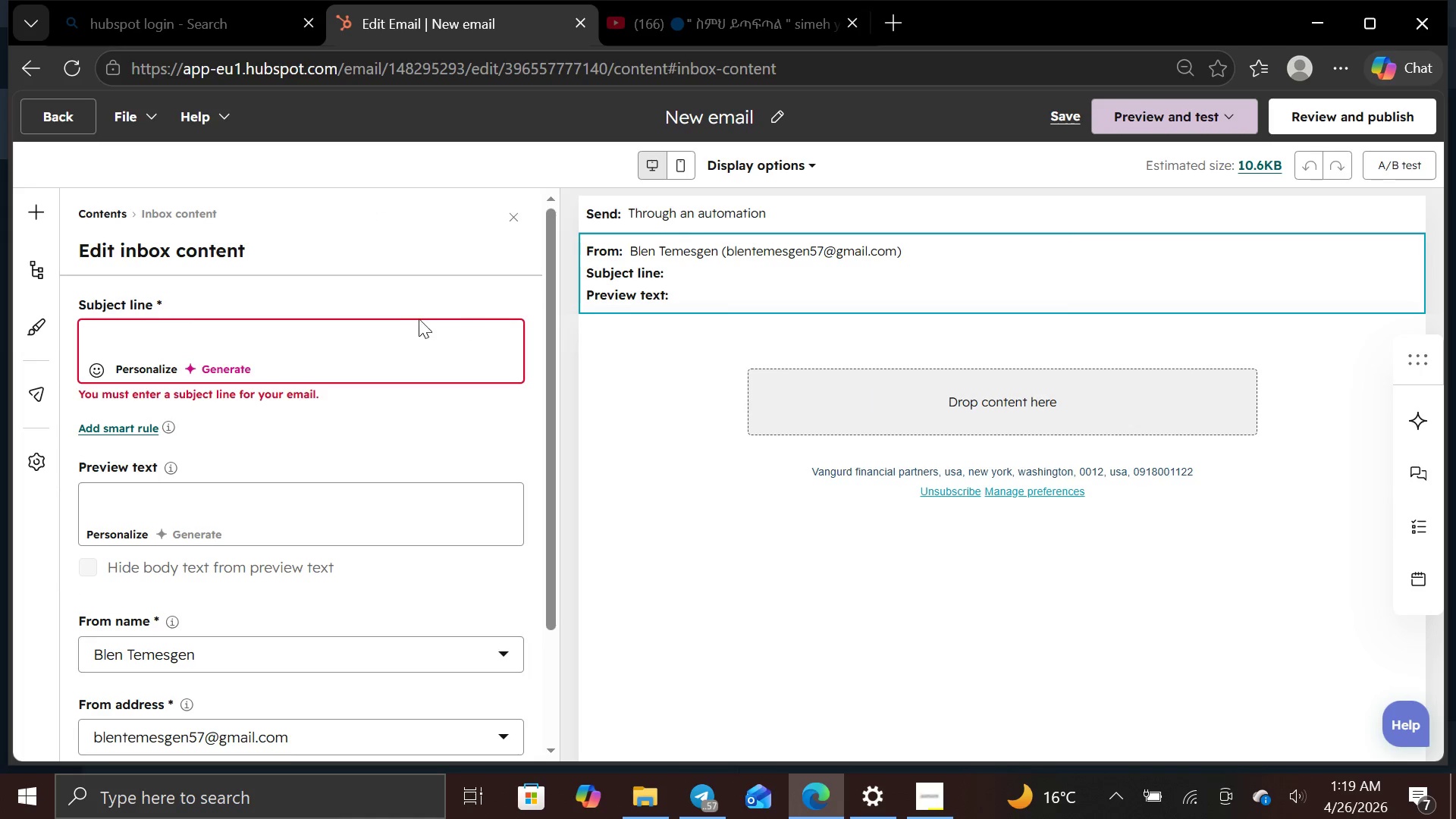 
left_click([396, 331])
 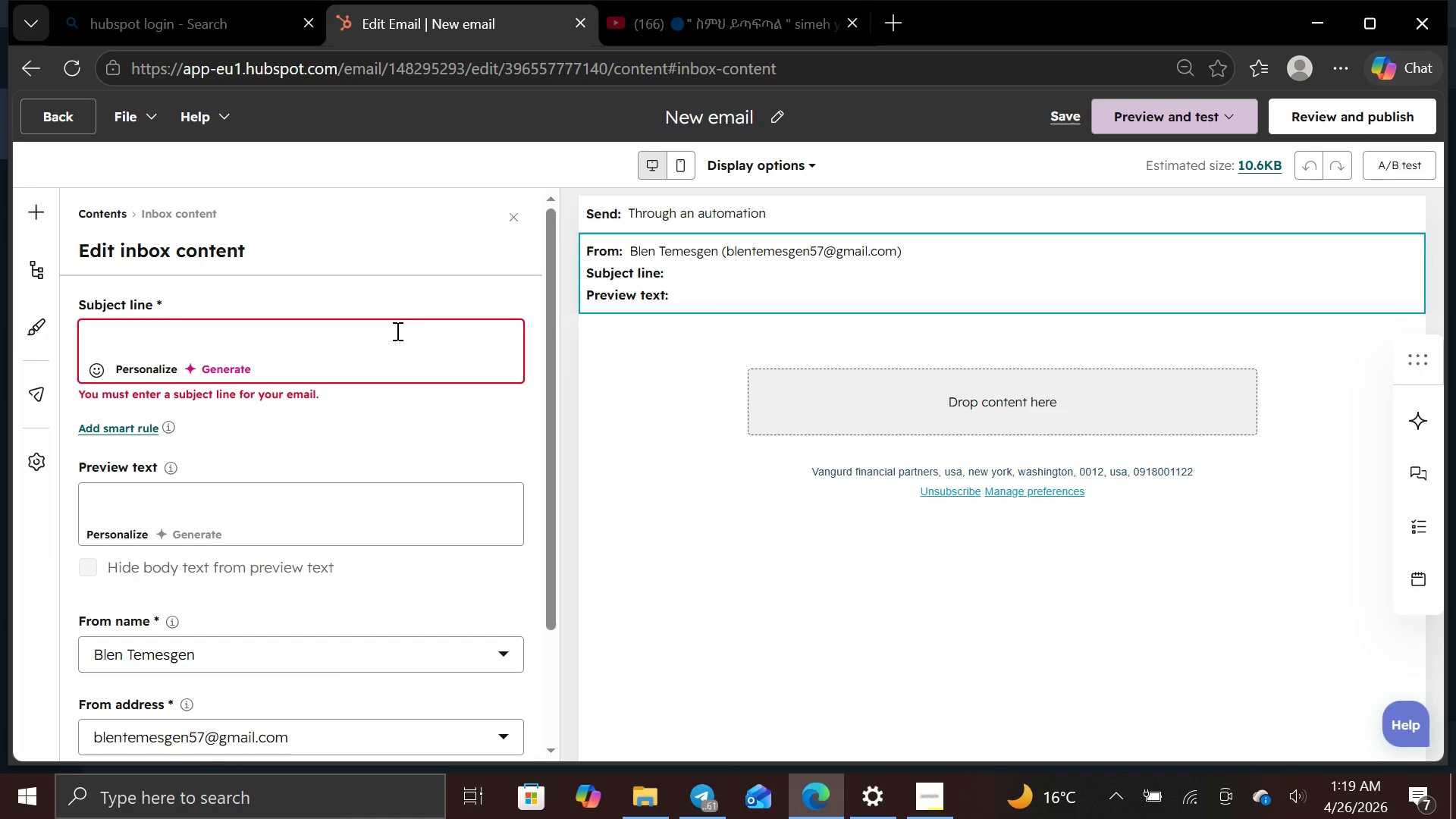 
type(Cler Aligners )
 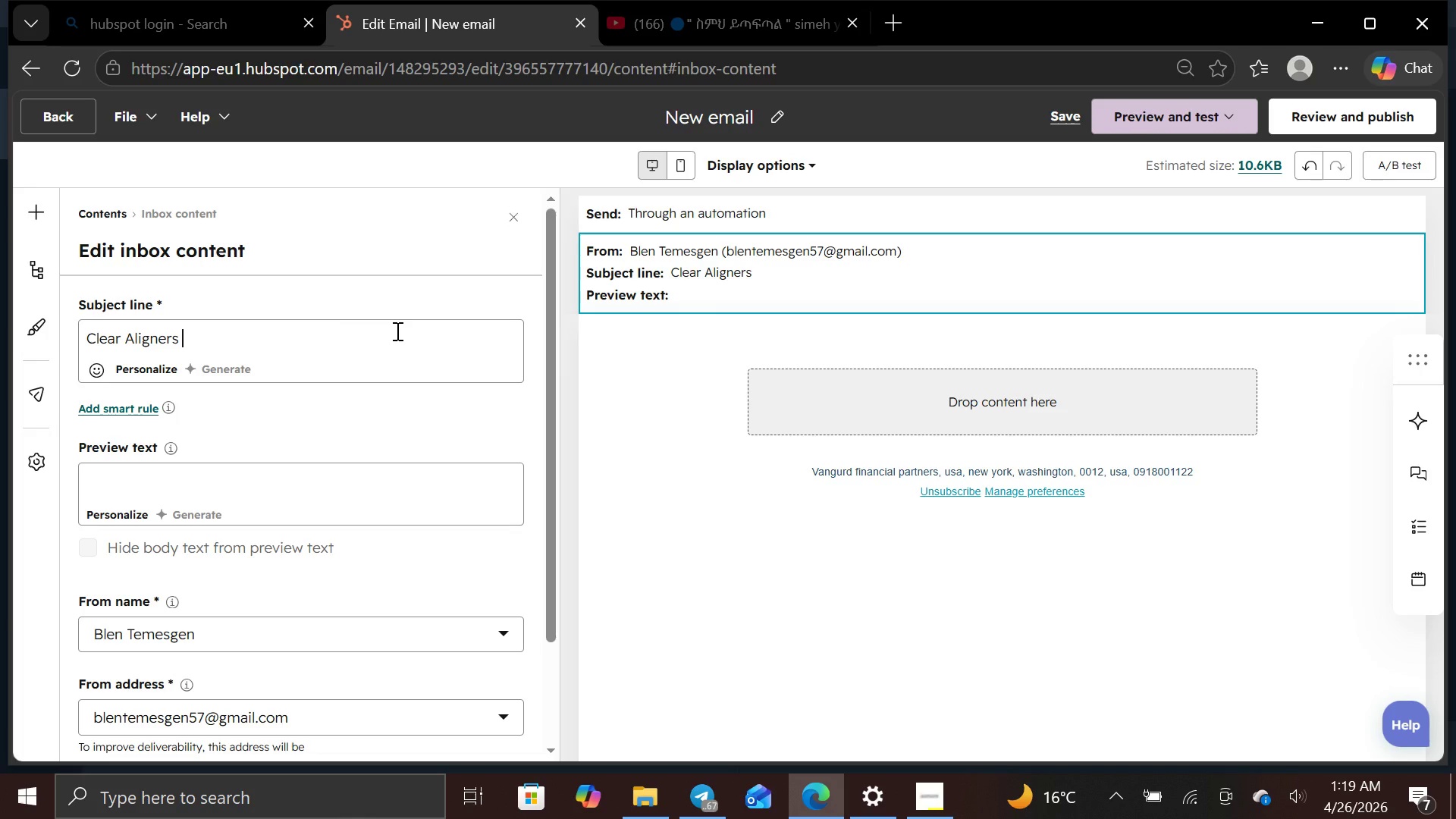 
type(VS )
key(Backspace)
key(Backspace)
key(Backspace)
type(vs )
key(Backspace)
type(. Braces)
 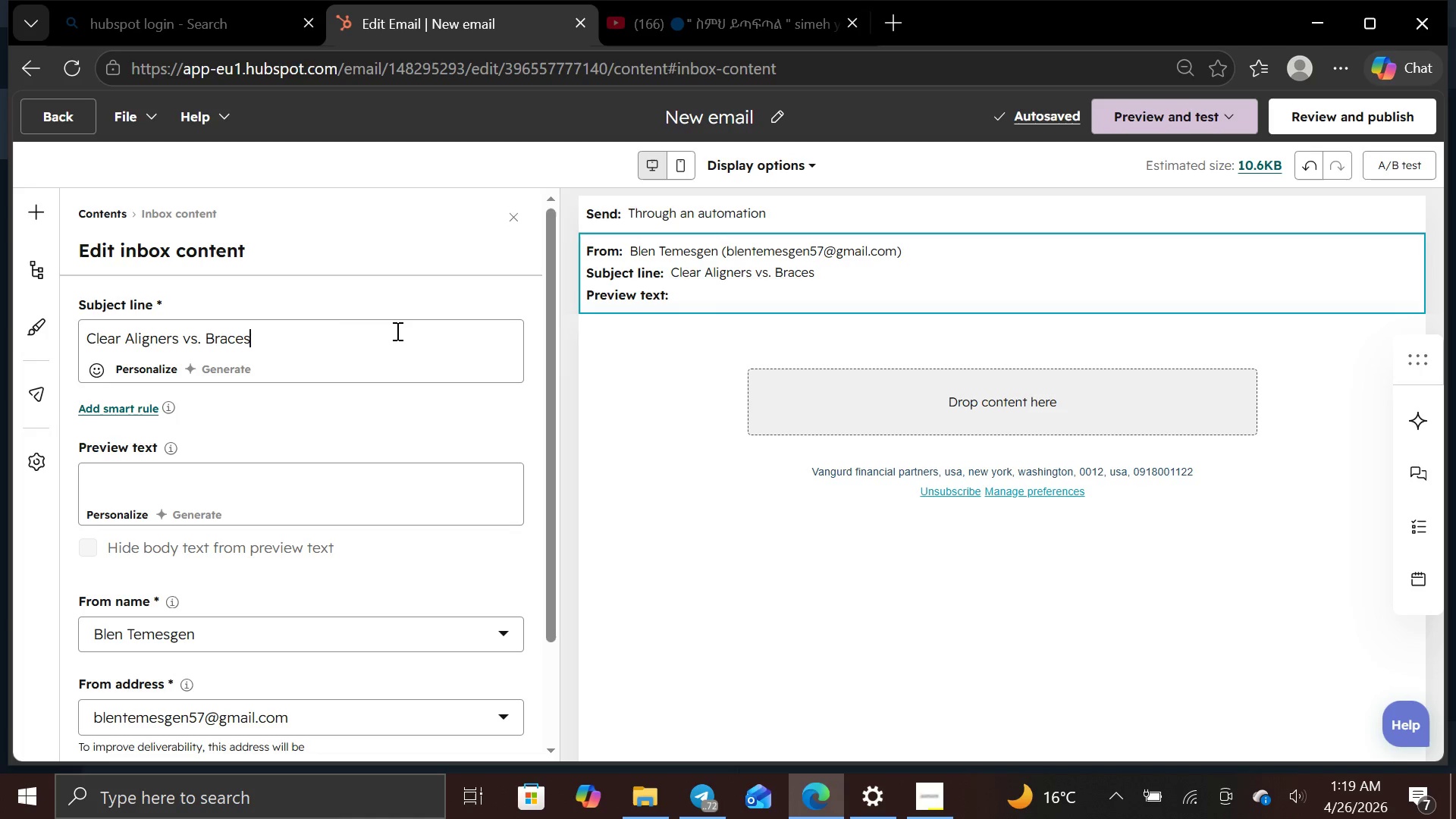 
hold_key(key=ShiftRight, duration=0.47)
 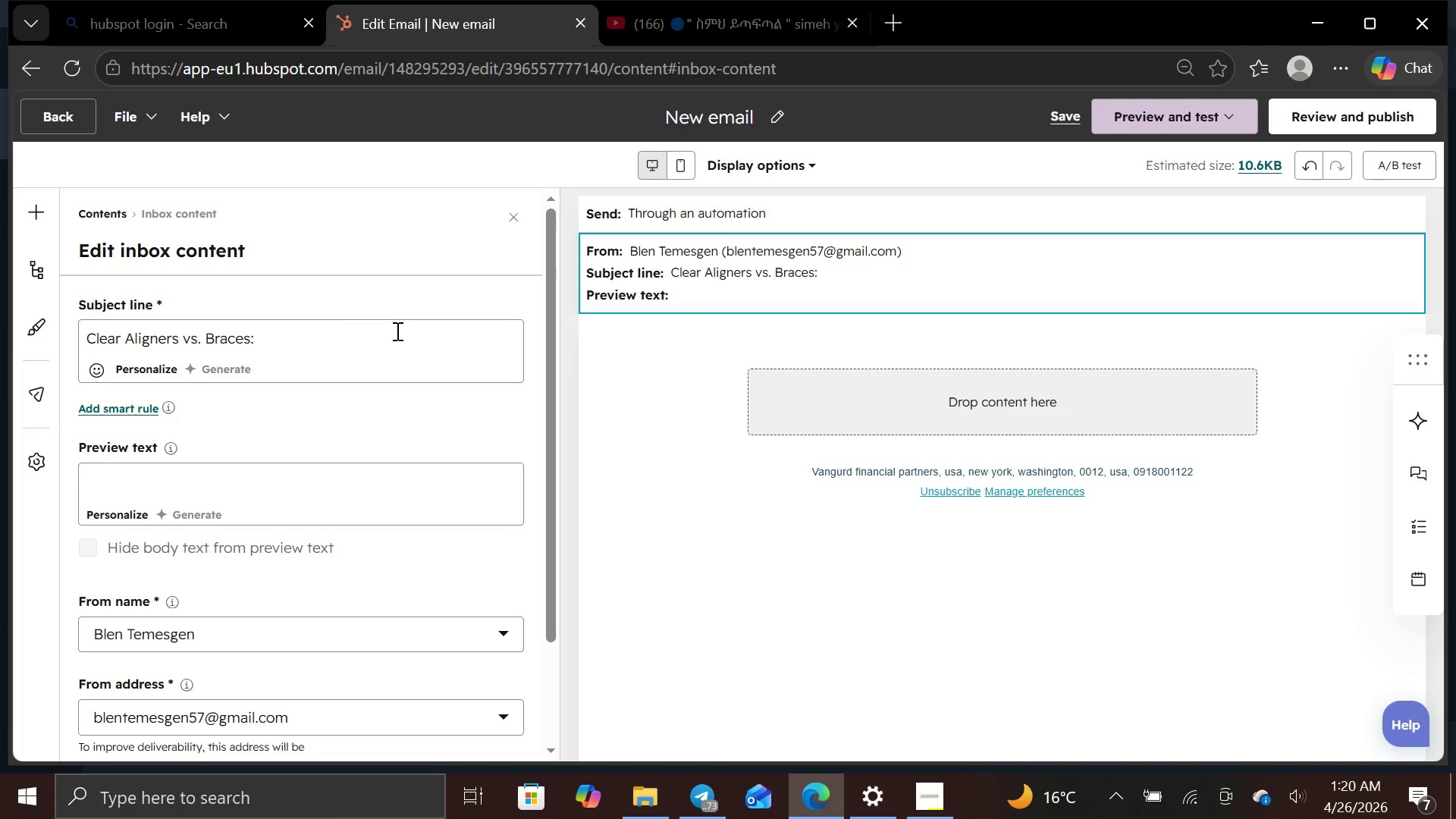 
type(; what is best for you)
 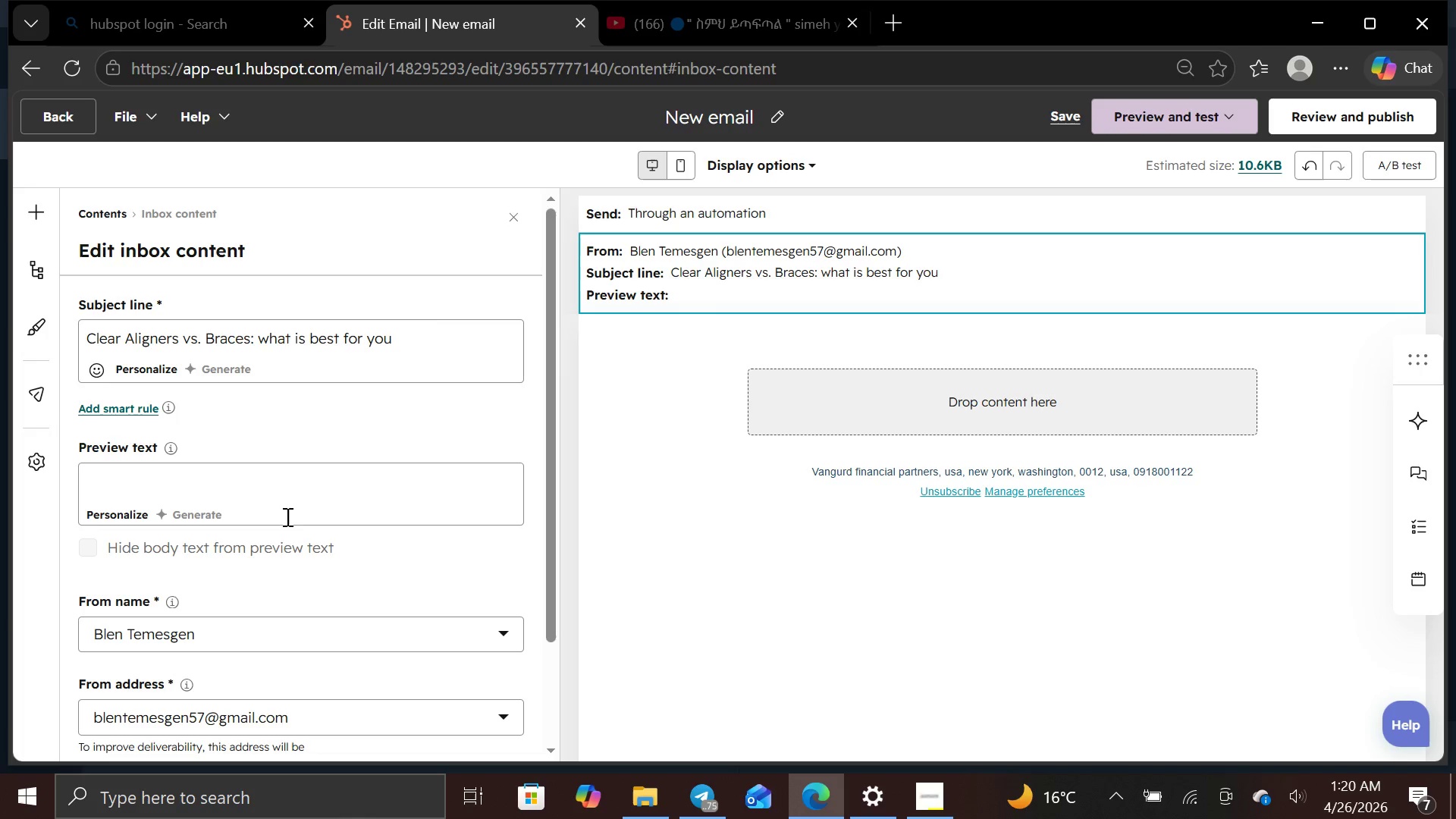 
left_click([288, 504])
 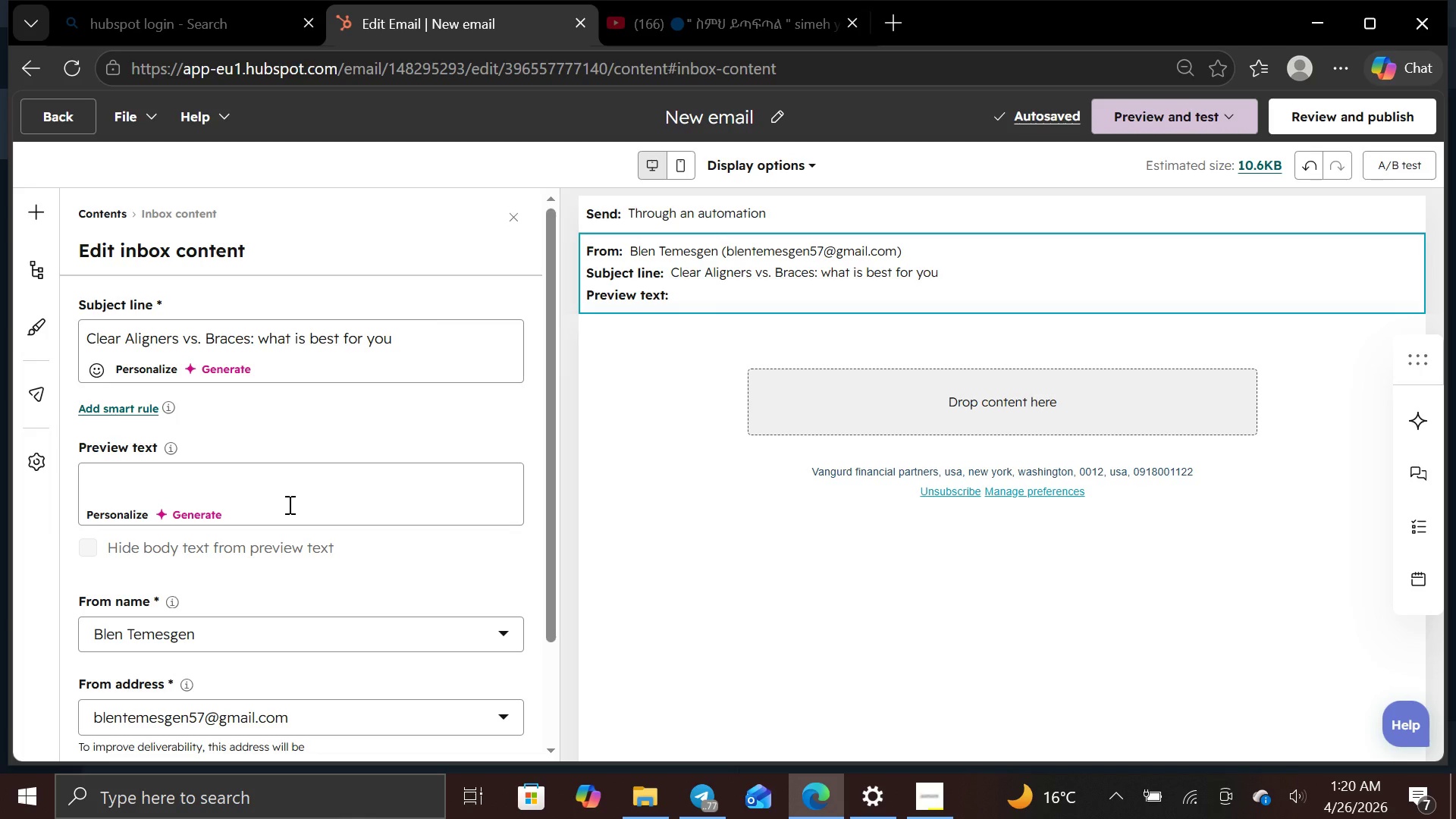 
type(Learn the key dife)
key(Backspace)
type(ferences between braces and aligners so you can choose the best)
 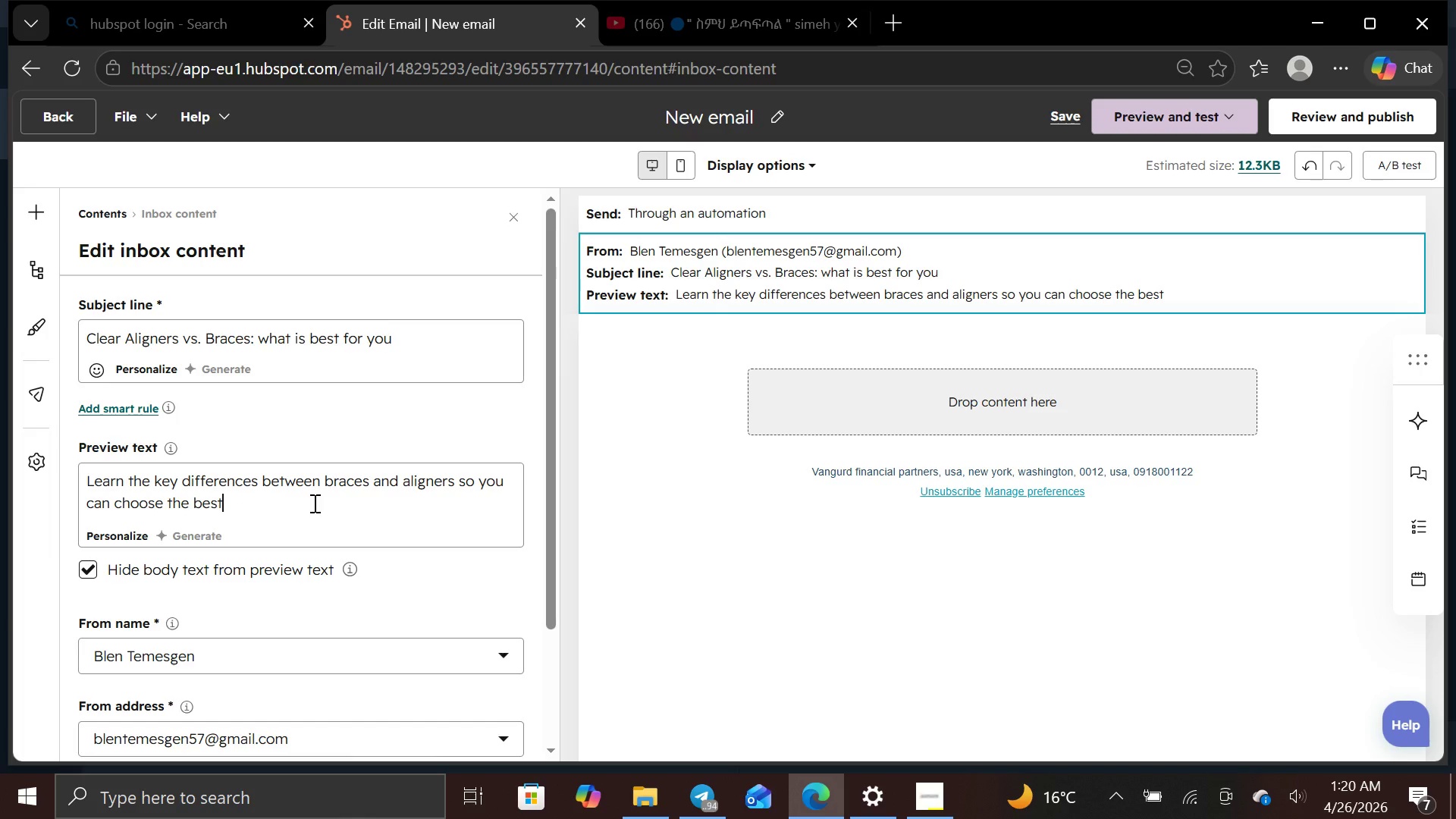 
key(Period)
 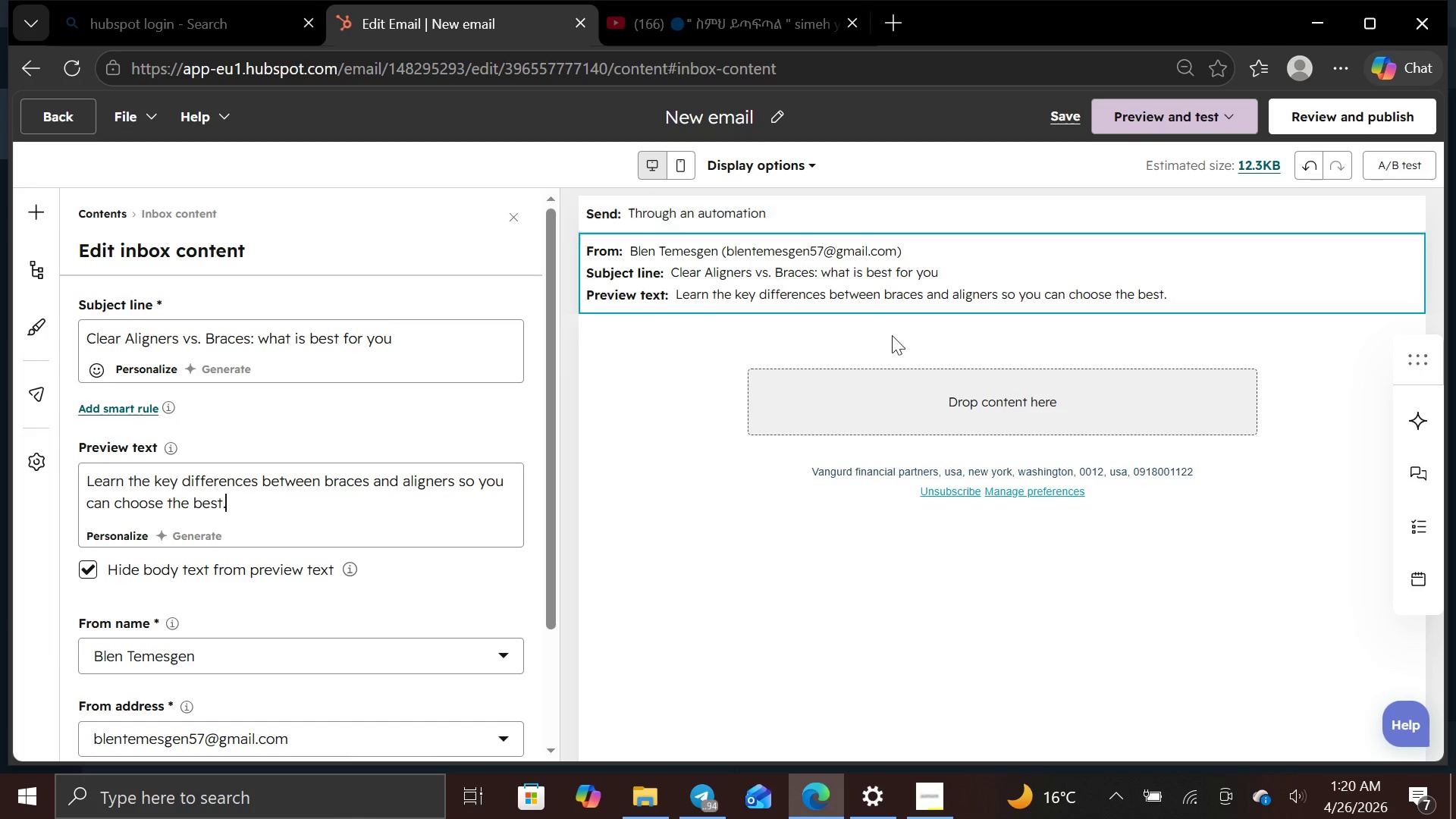 
left_click([904, 378])
 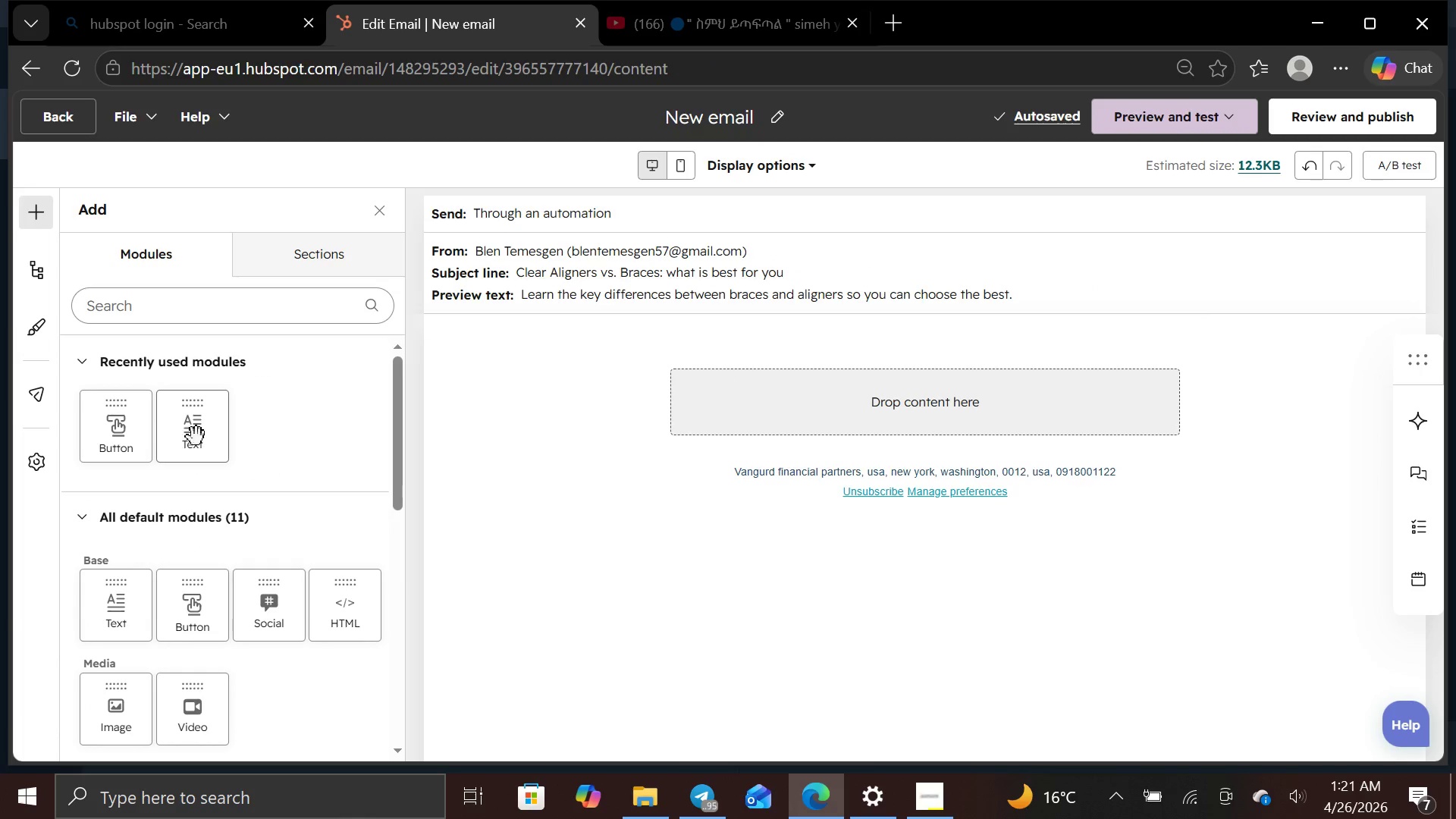 
left_click_drag(start_coordinate=[201, 438], to_coordinate=[794, 399])
 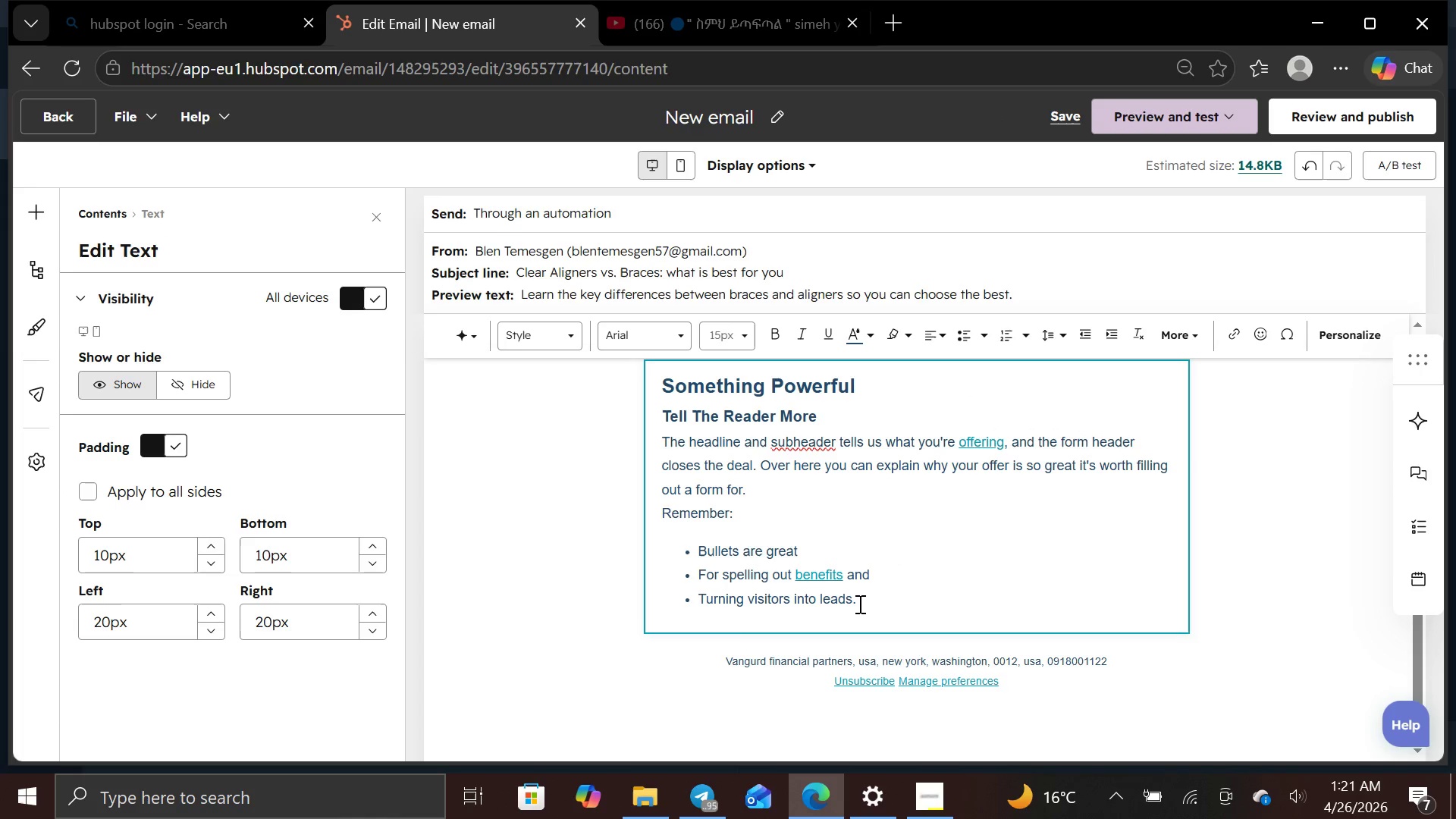 
left_click_drag(start_coordinate=[864, 604], to_coordinate=[656, 391])
 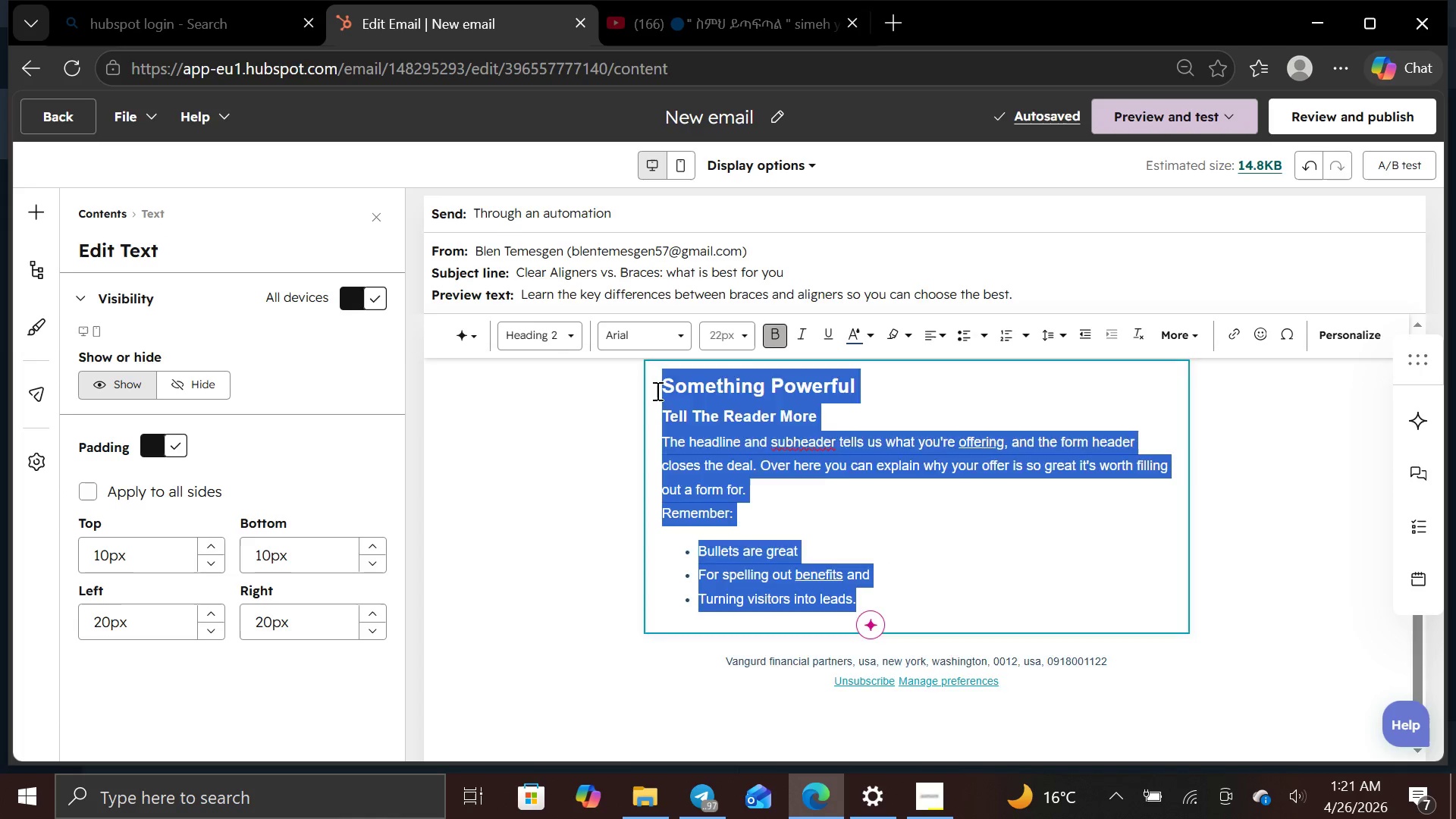 
key(Backspace)
 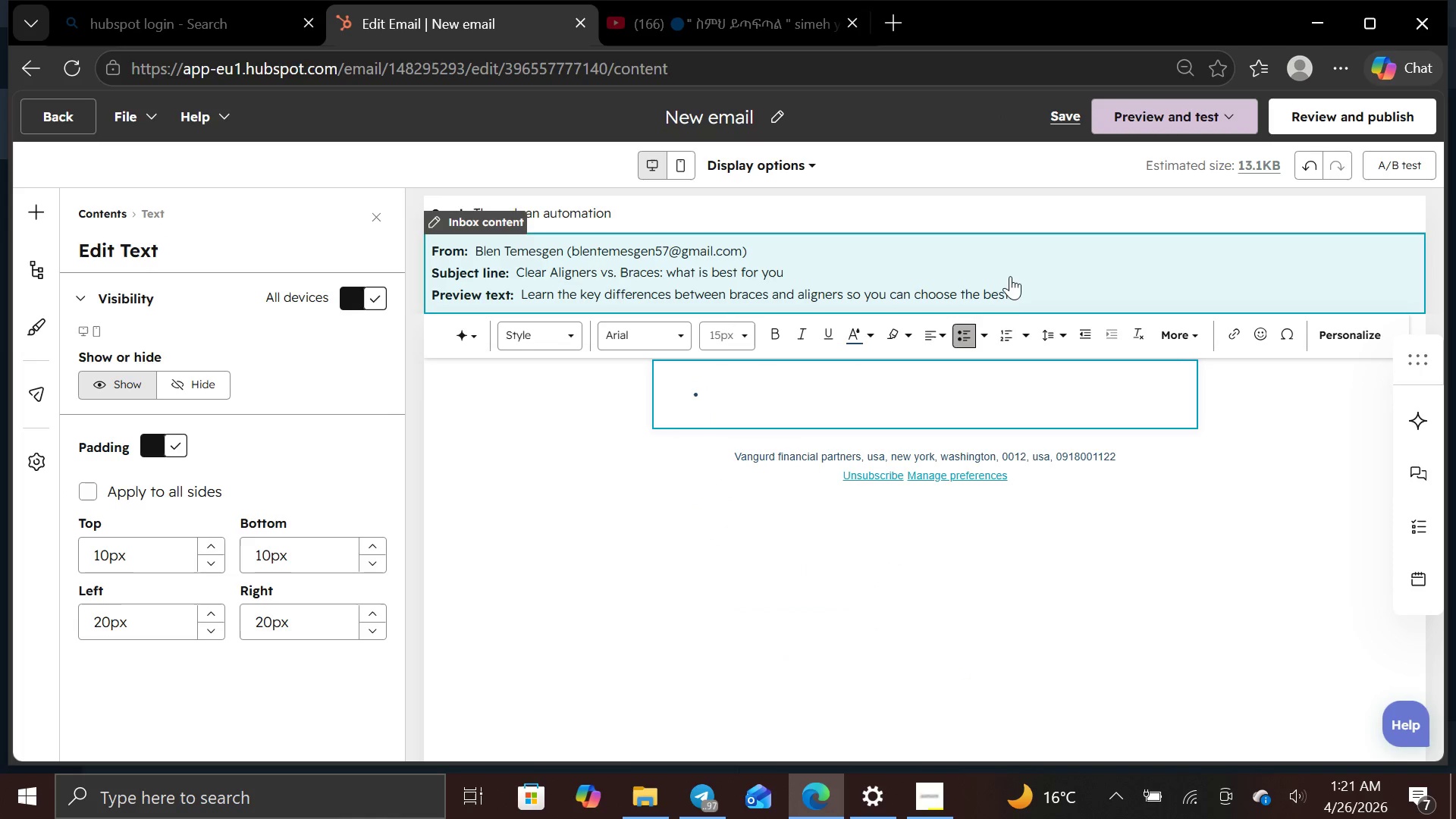 
mouse_move([945, 337])
 